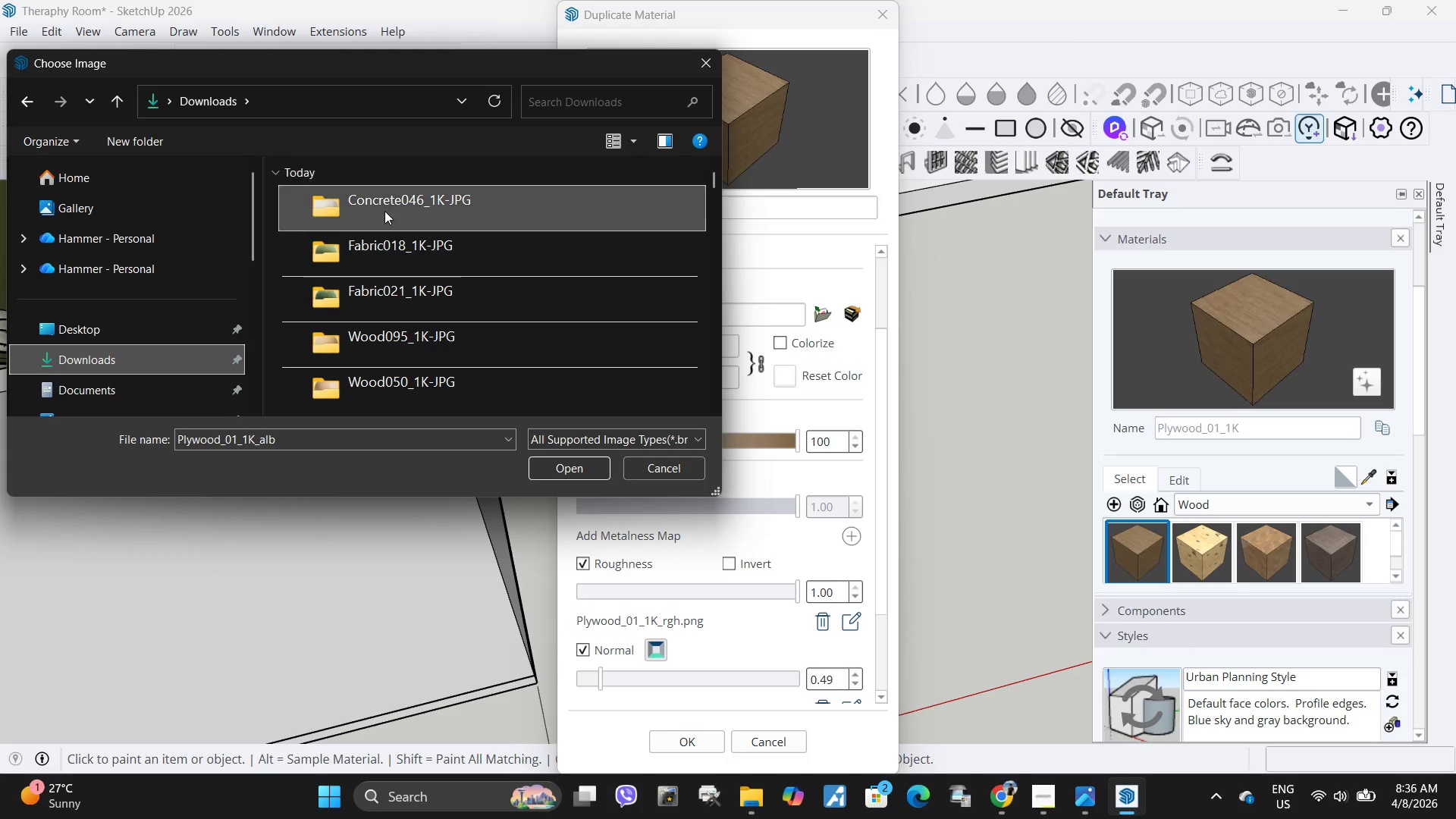 
scroll: coordinate [126, 181], scroll_direction: up, amount: 4.0
 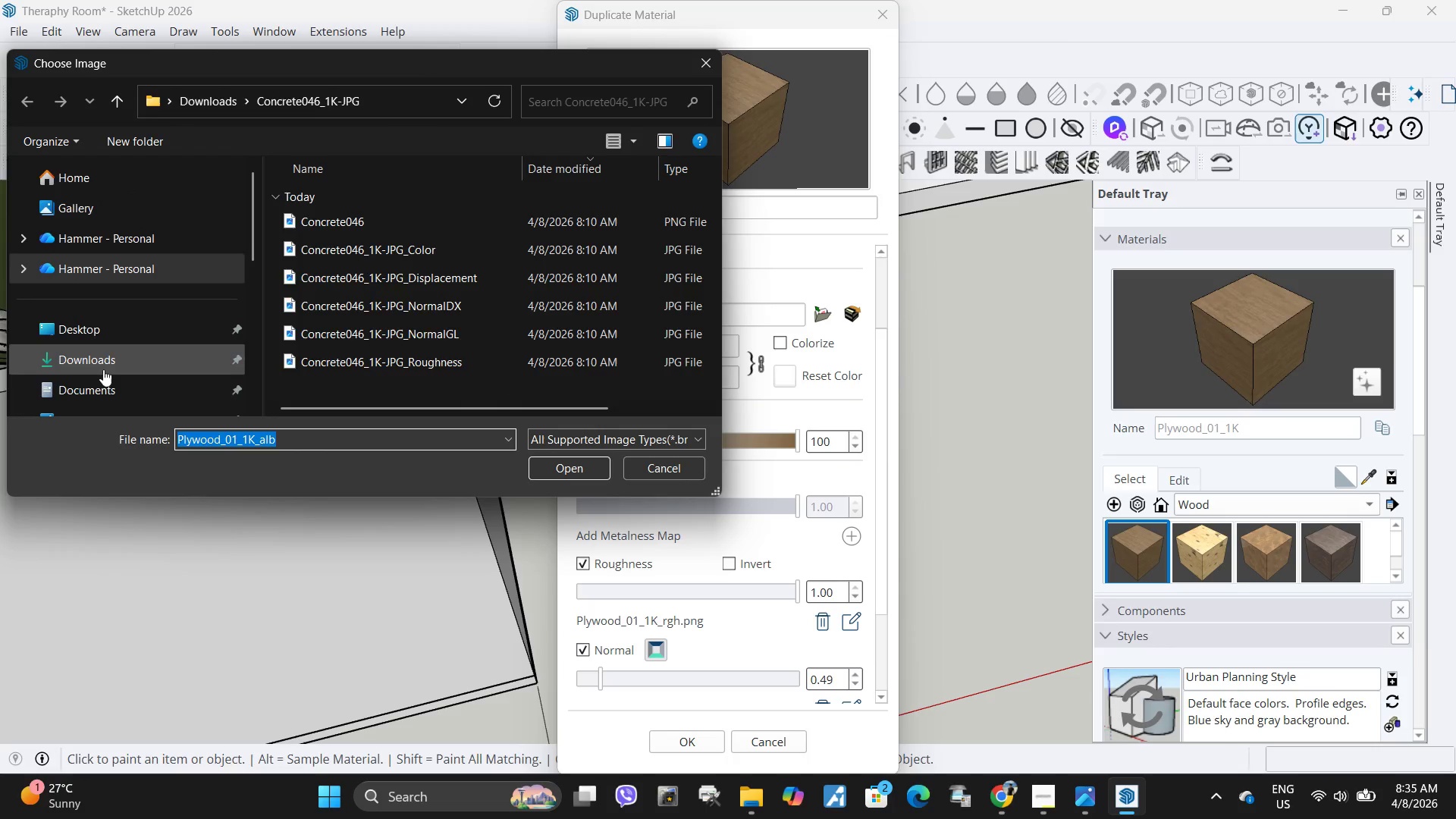 
scroll: coordinate [379, 249], scroll_direction: down, amount: 2.0
 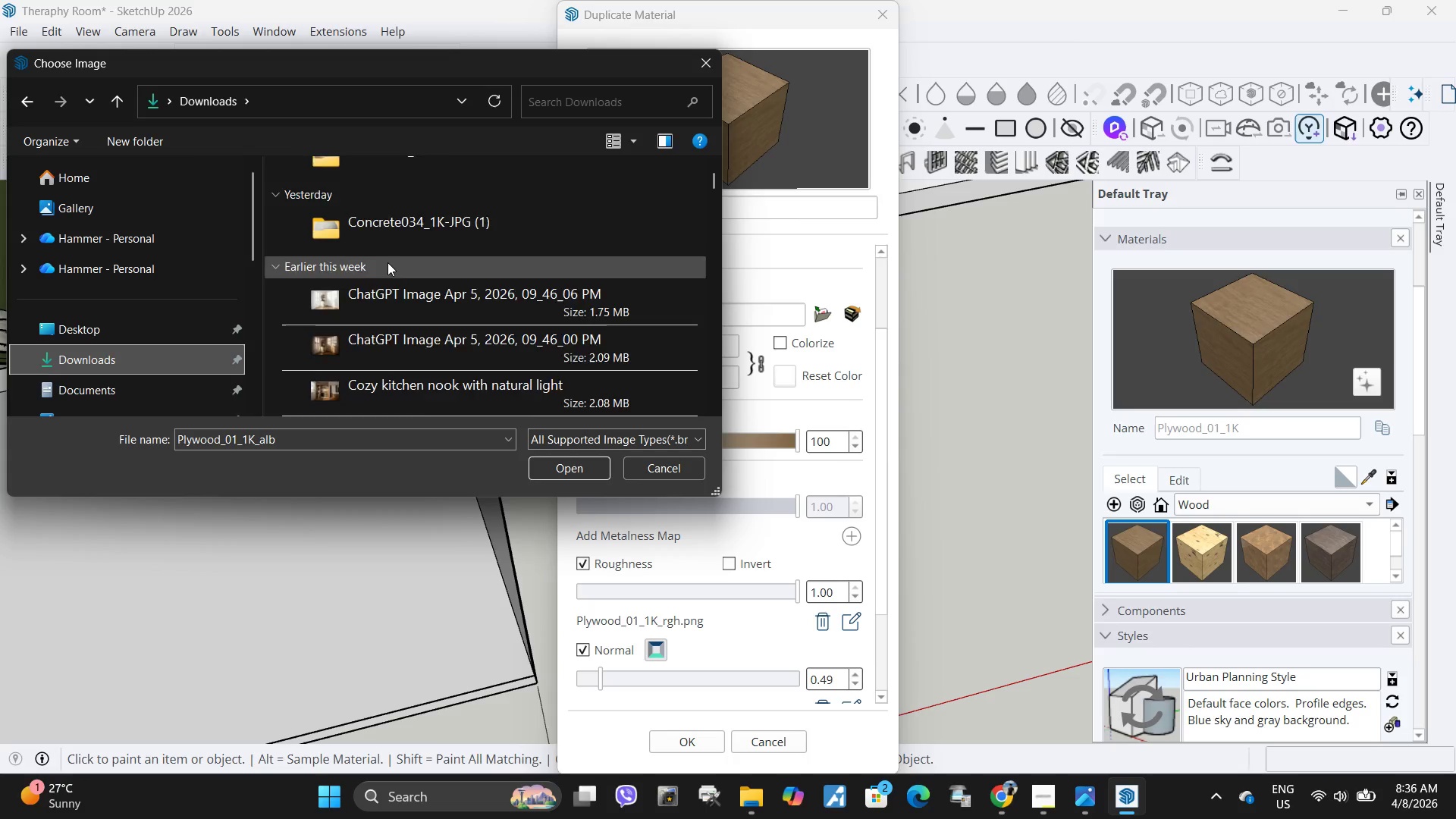 
scroll: coordinate [388, 262], scroll_direction: up, amount: 1.0
 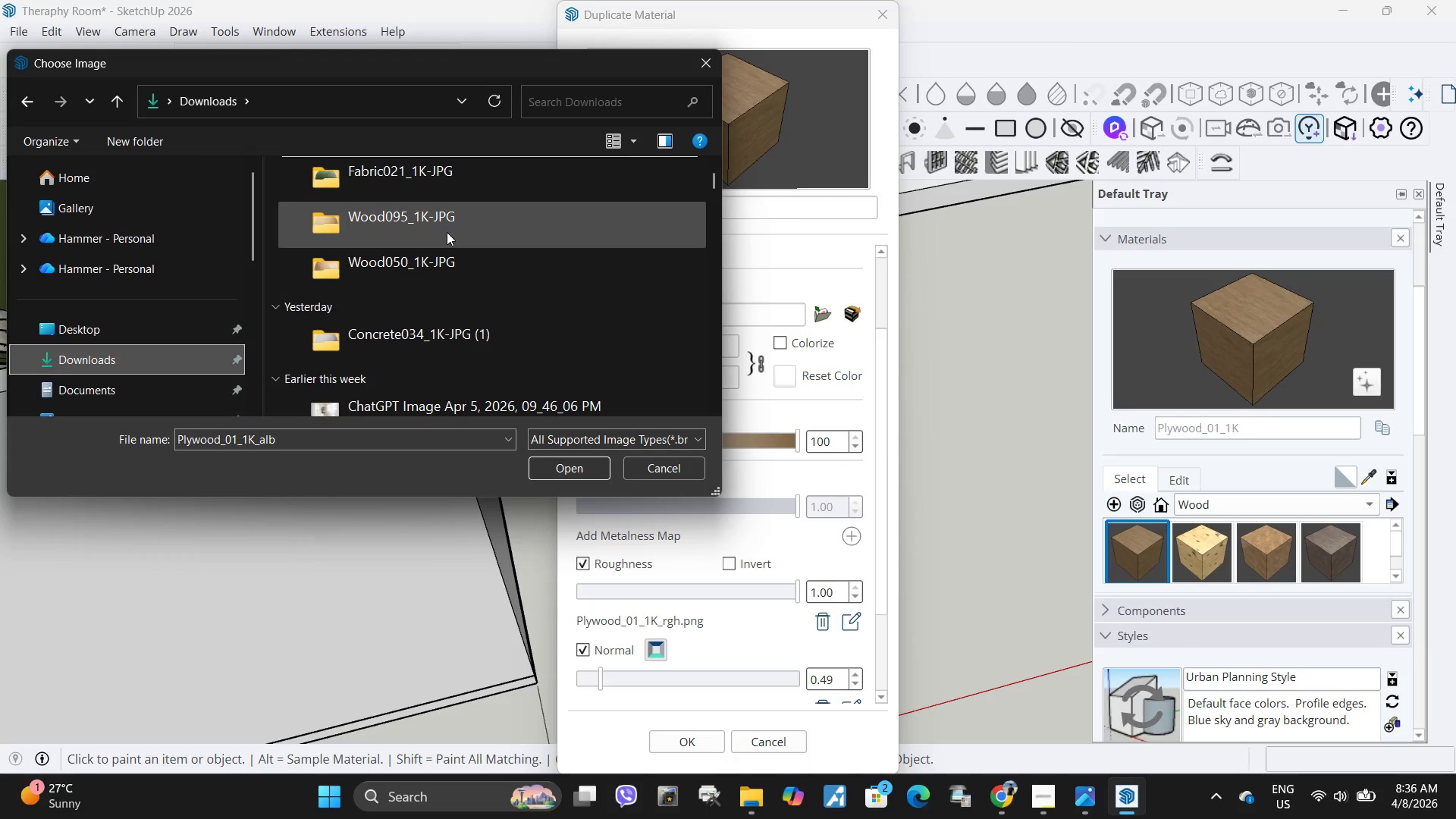 
double_click([447, 232])
 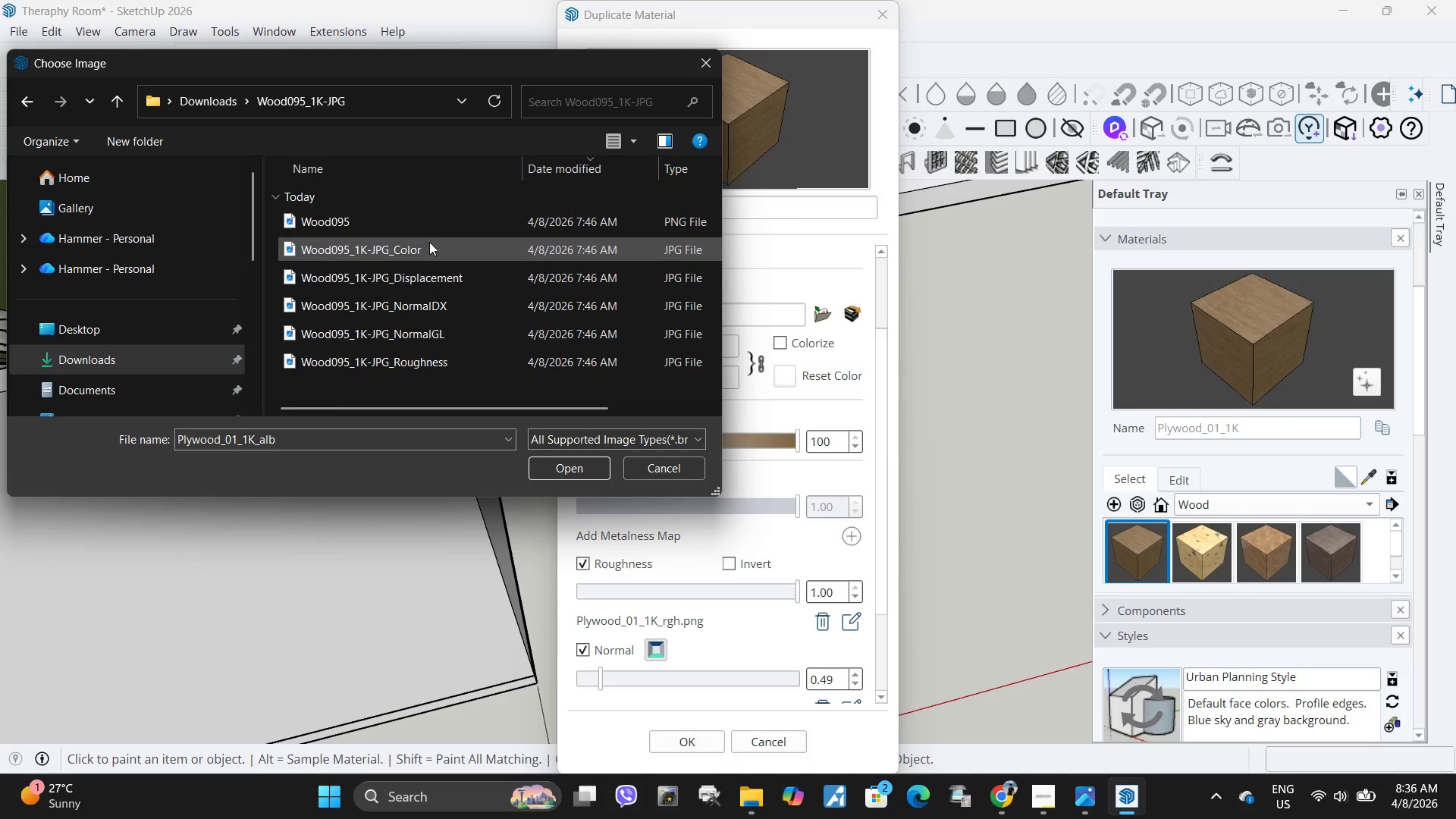 
left_click([429, 242])
 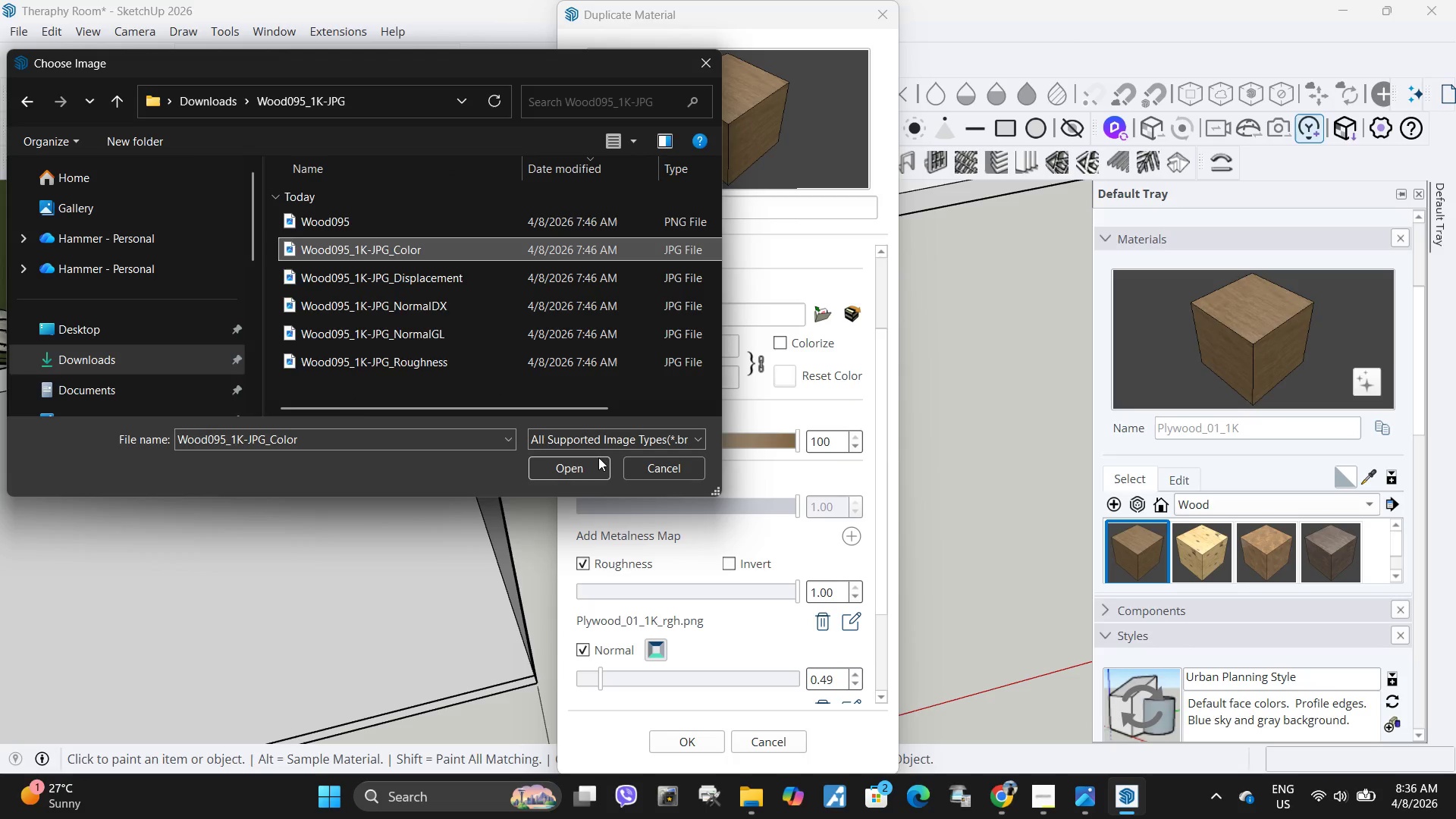 
left_click([596, 459])
 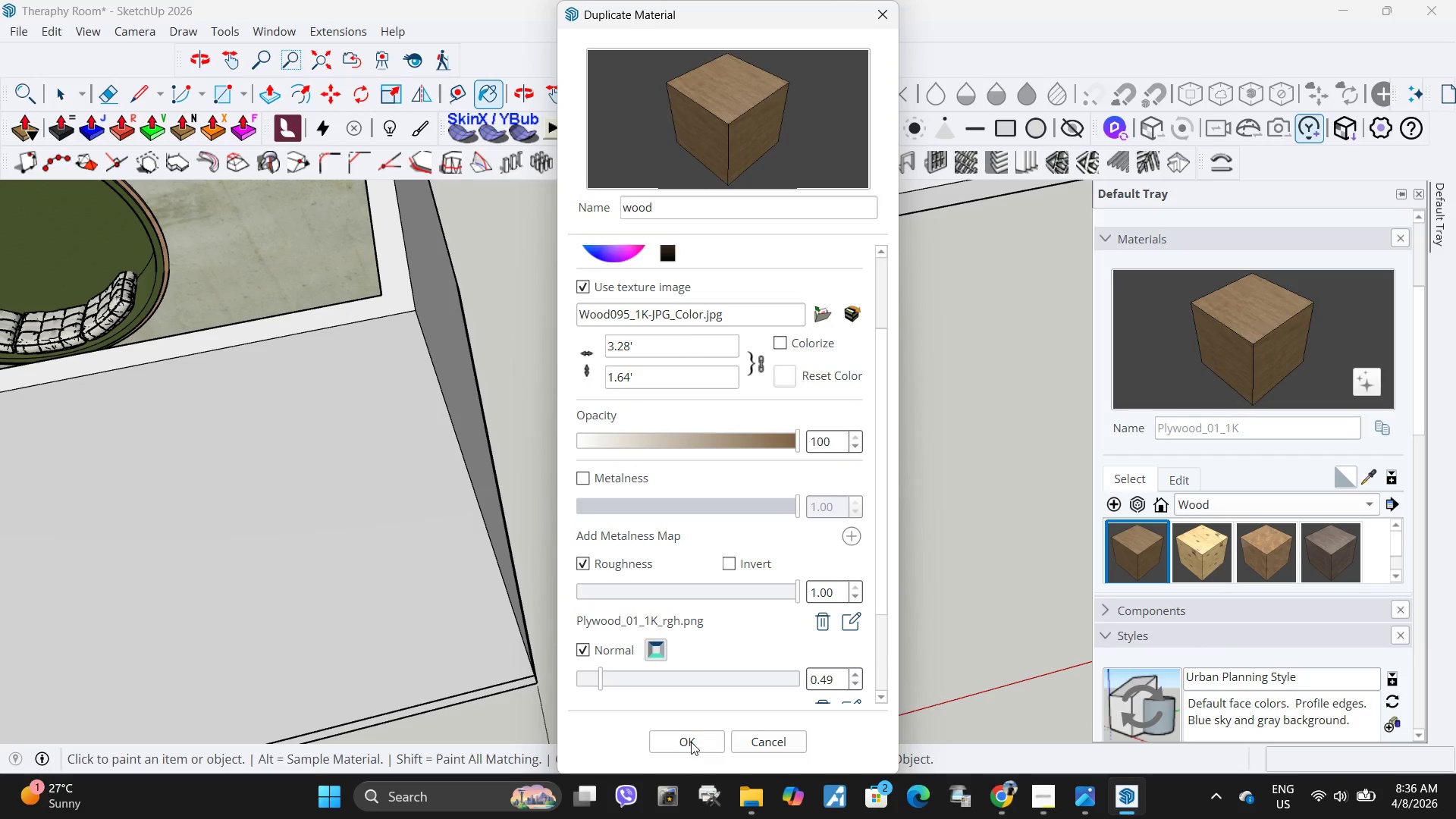 
left_click([691, 742])
 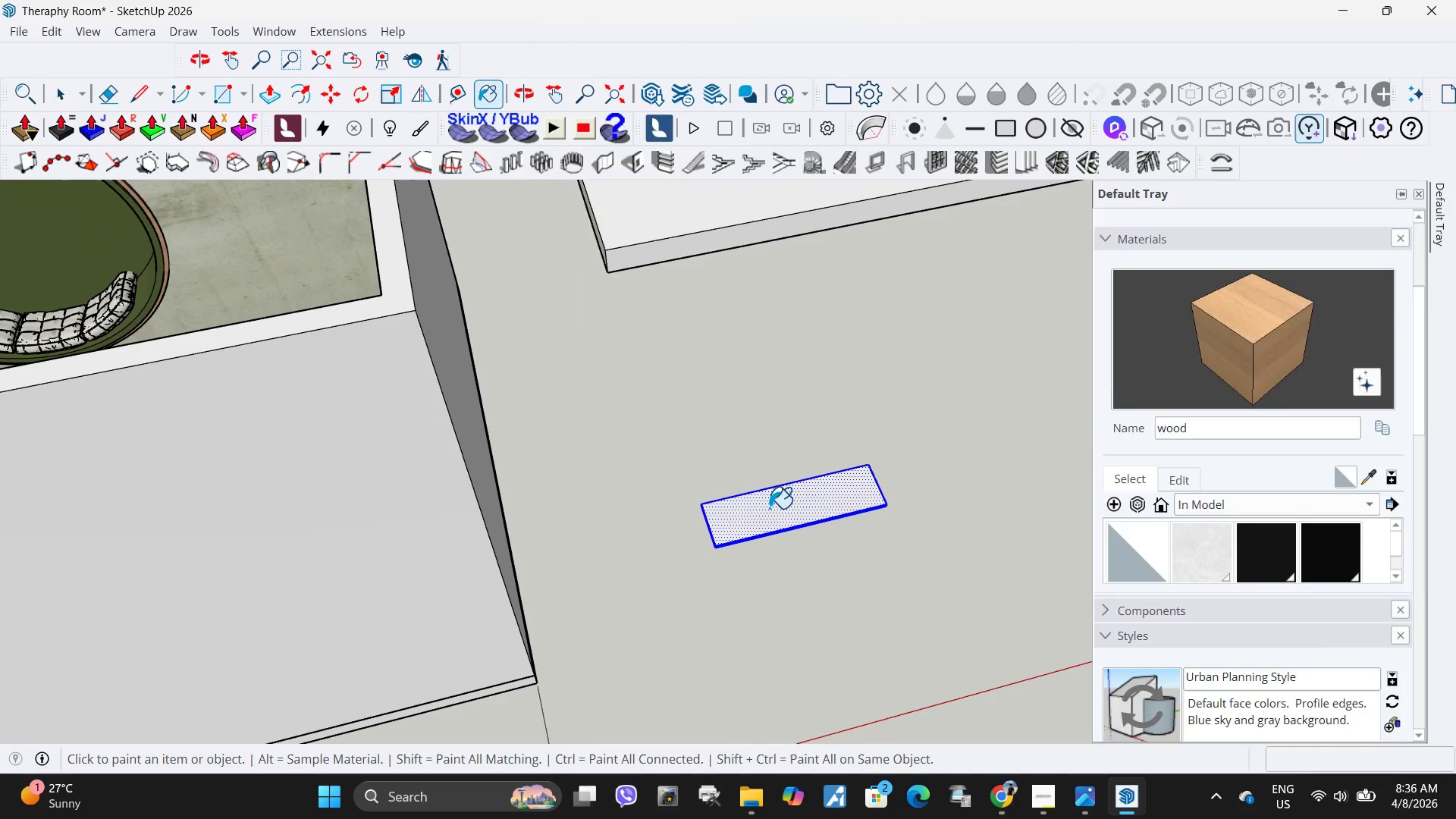 
left_click([774, 507])
 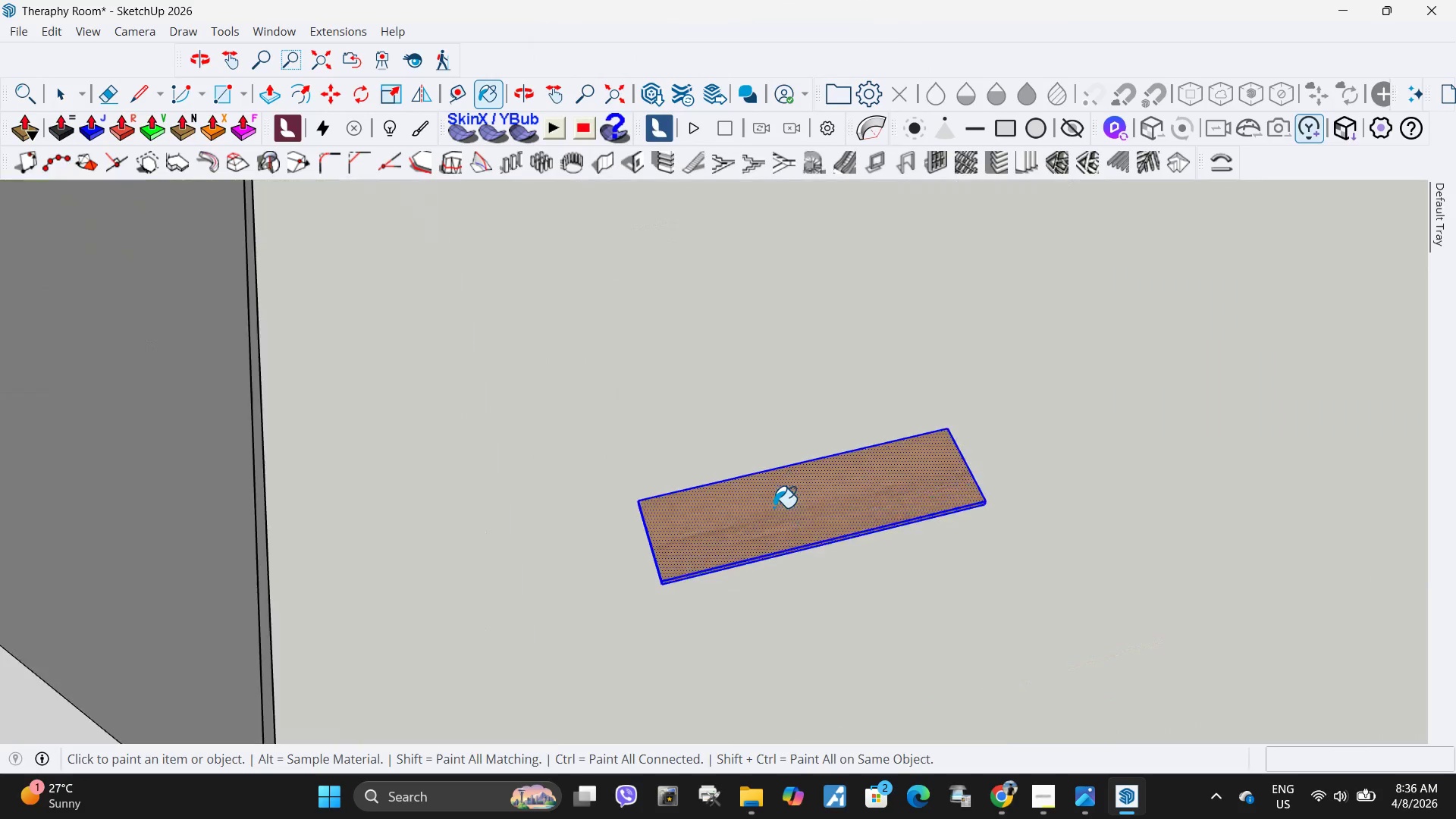 
scroll: coordinate [663, 509], scroll_direction: up, amount: 18.0
 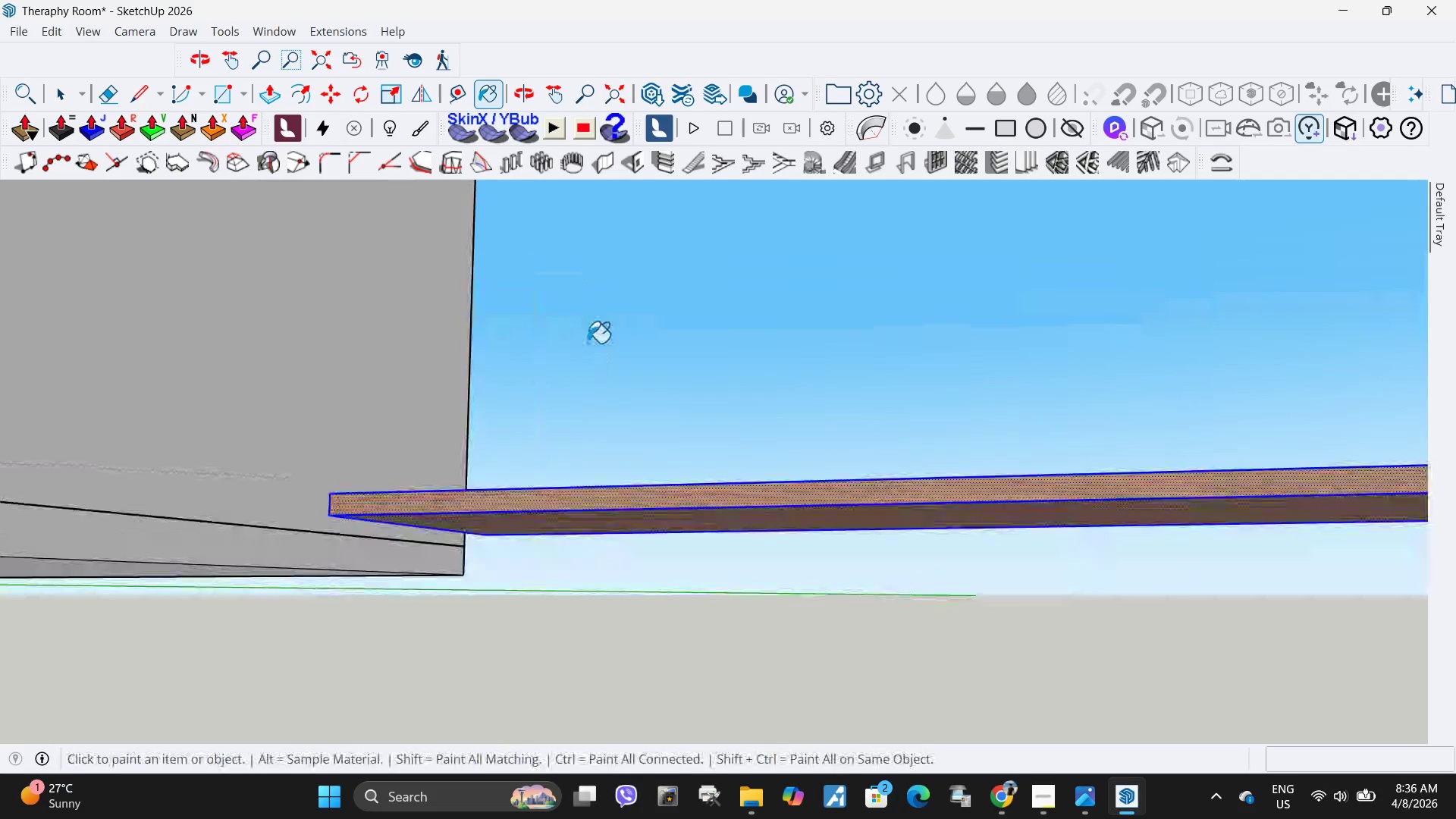 
key(Space)
 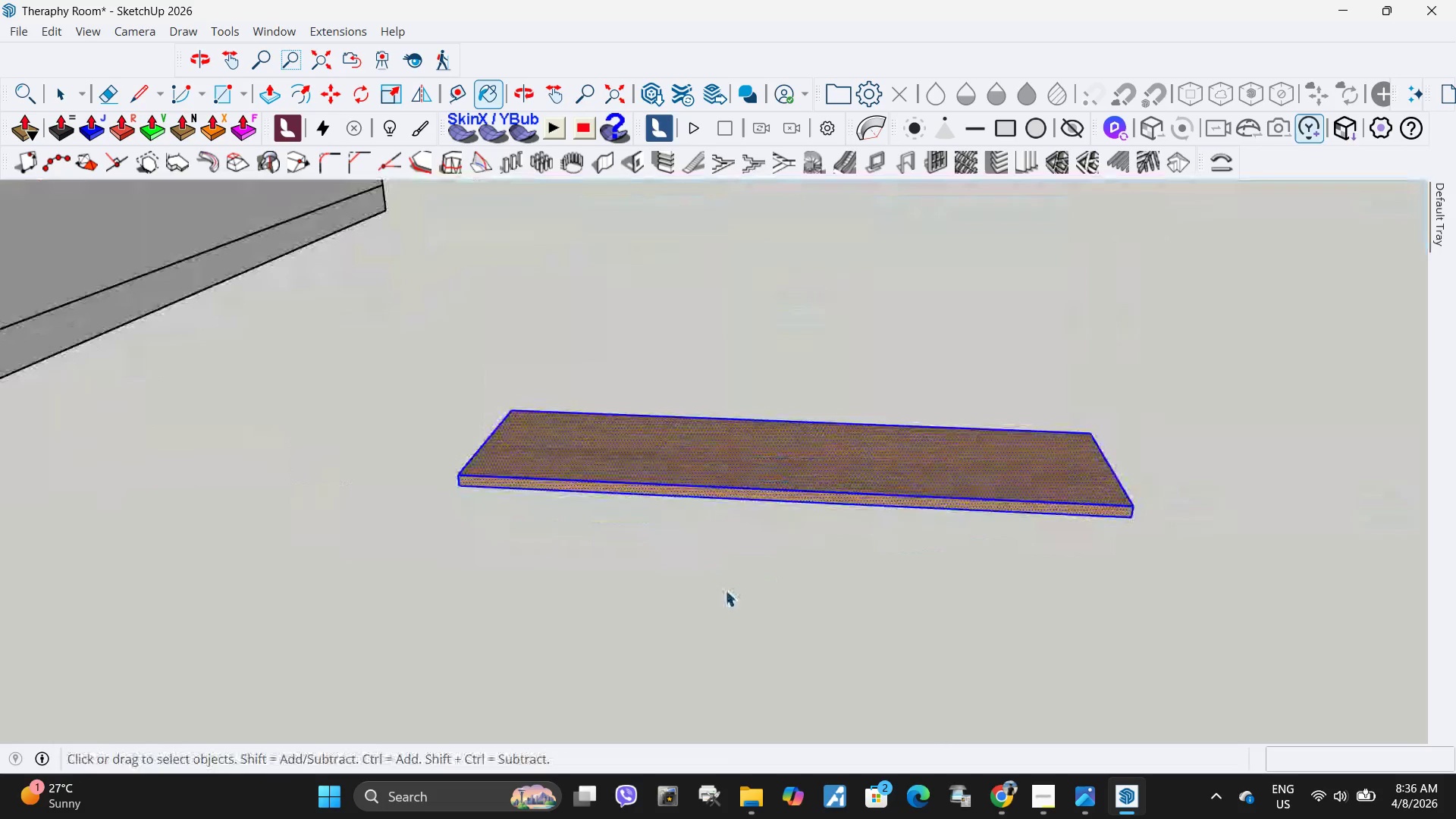 
left_click([725, 590])
 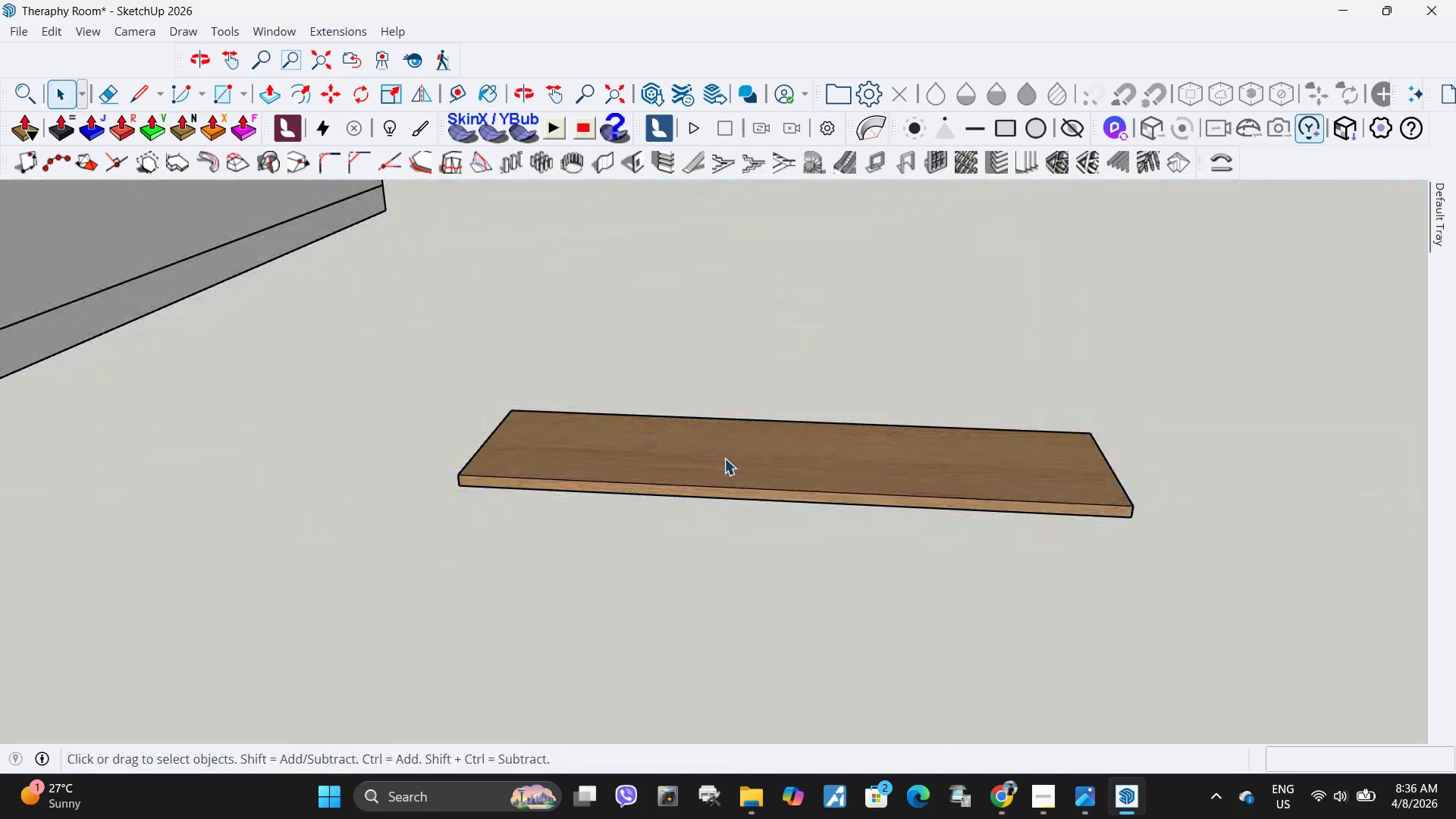 
scroll: coordinate [610, 431], scroll_direction: down, amount: 9.0
 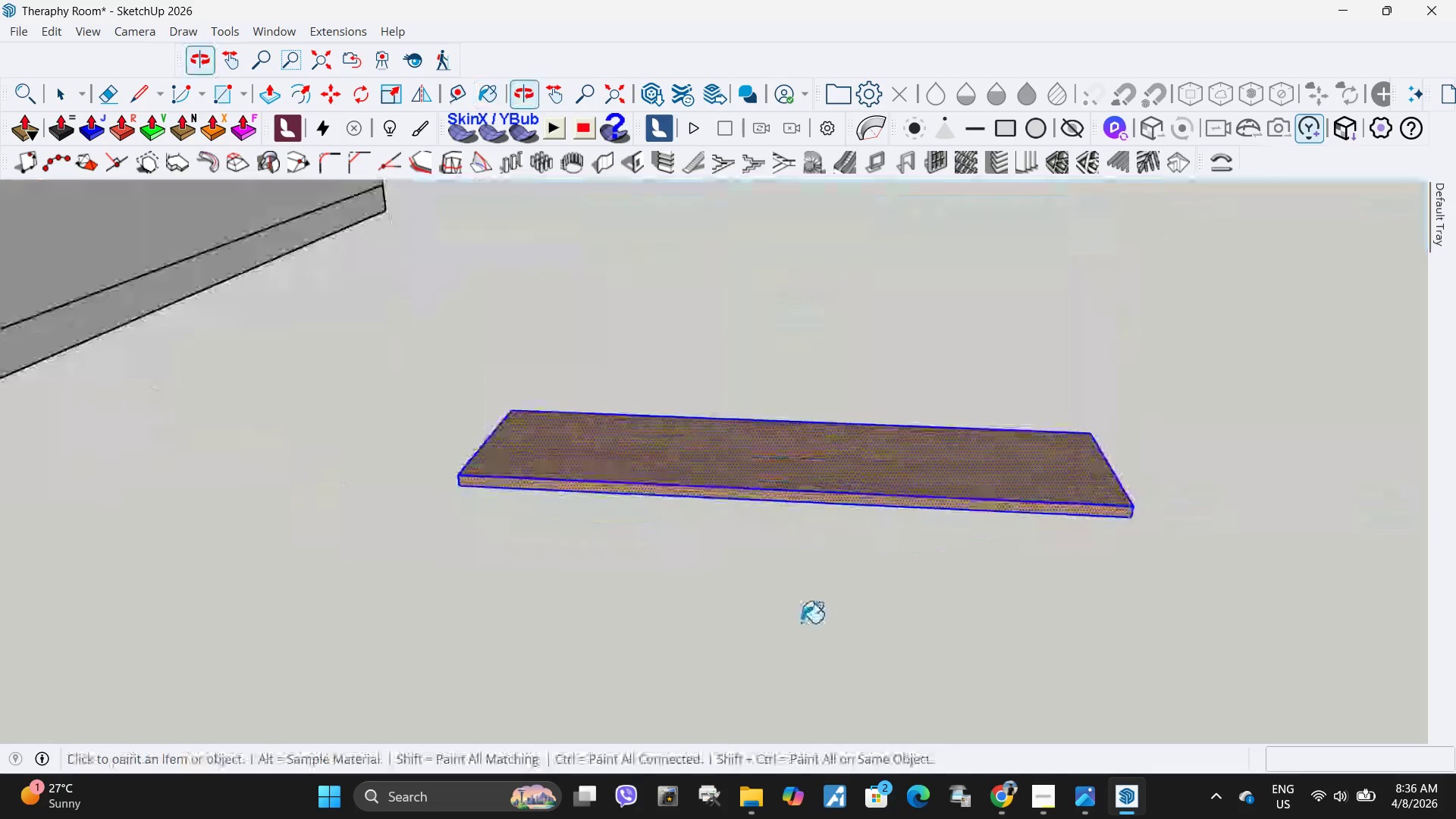 
double_click([724, 458])
 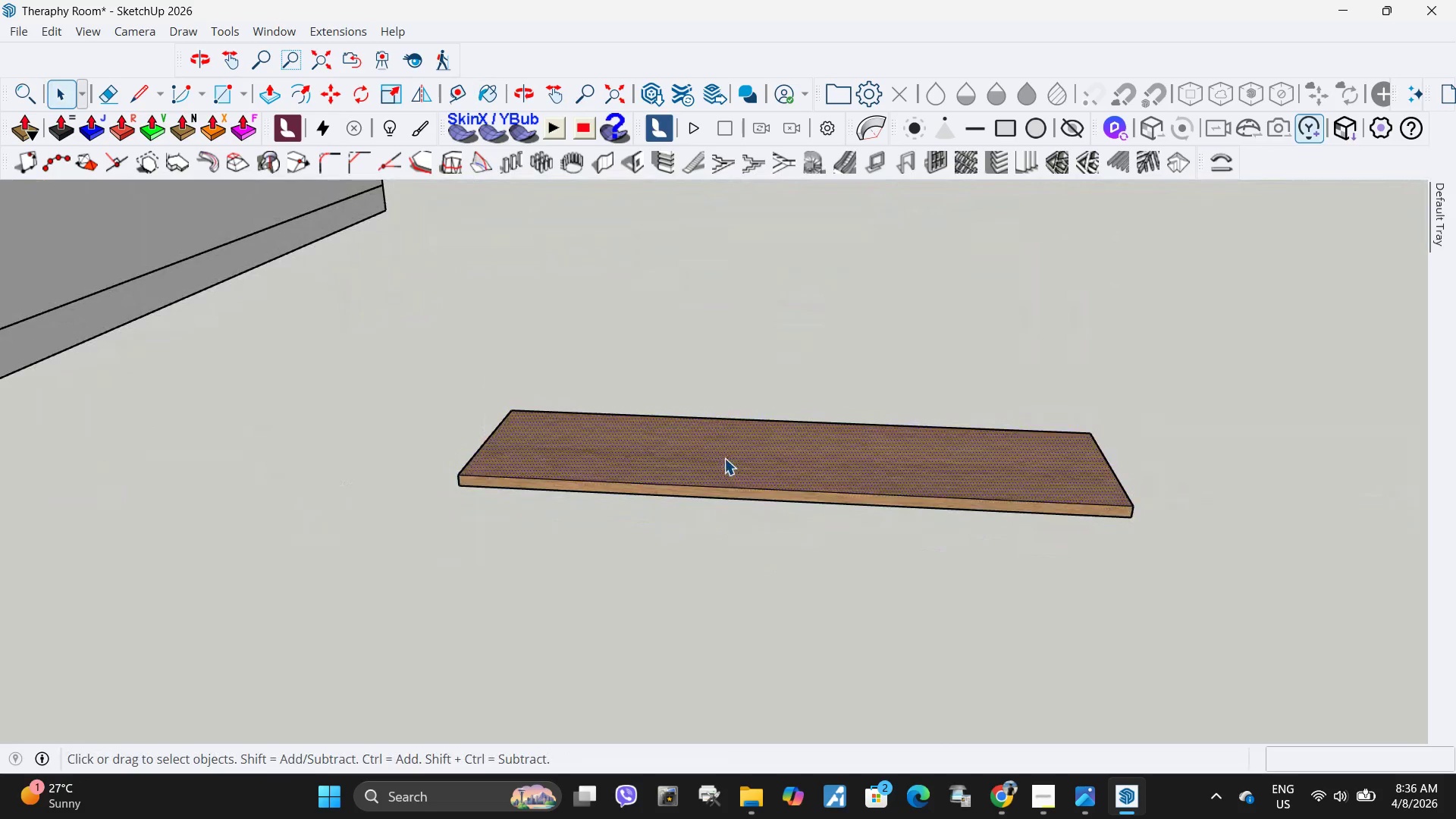 
left_click_drag(start_coordinate=[779, 620], to_coordinate=[783, 620])
 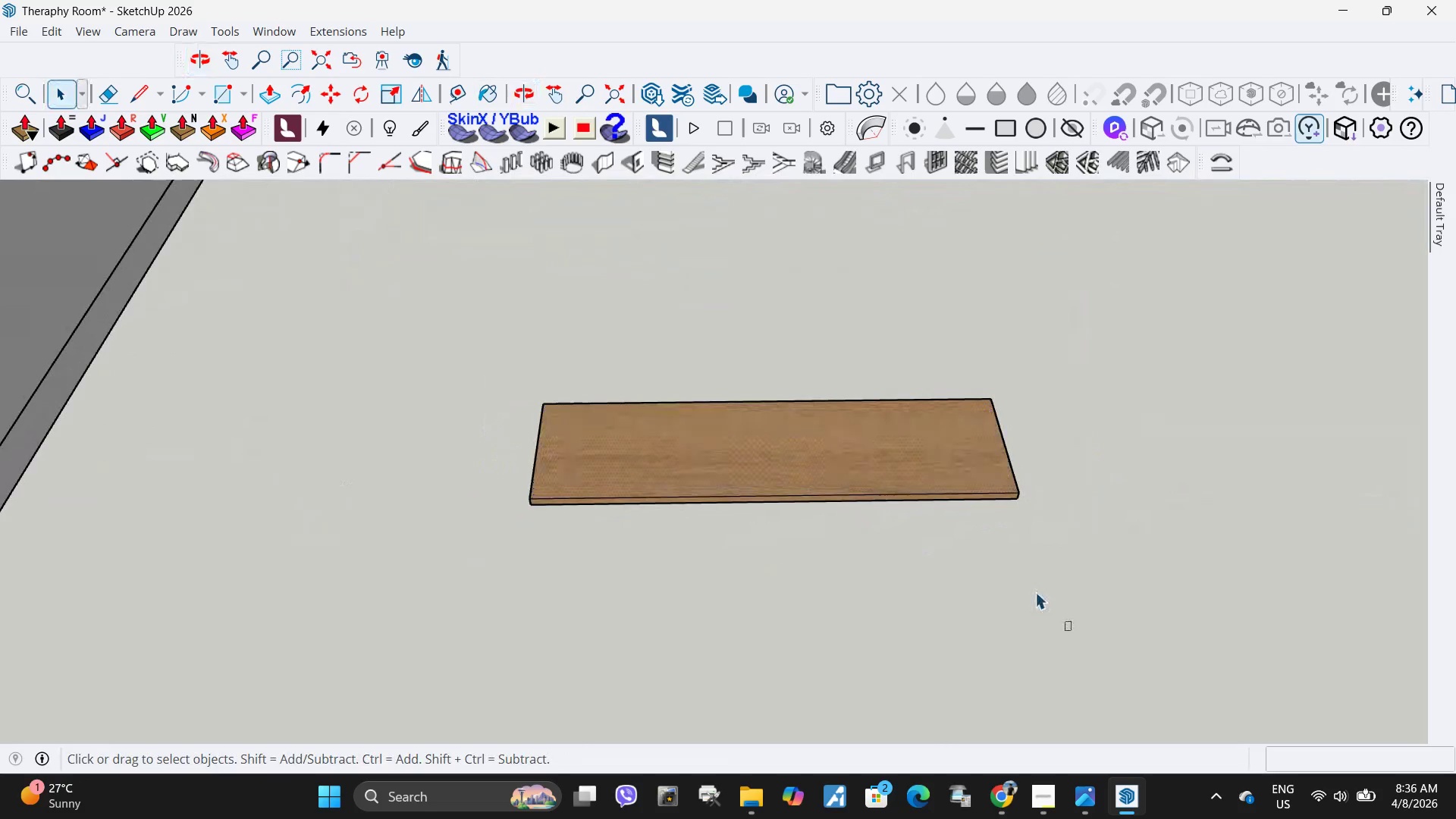 
left_click_drag(start_coordinate=[1072, 631], to_coordinate=[474, 350])
 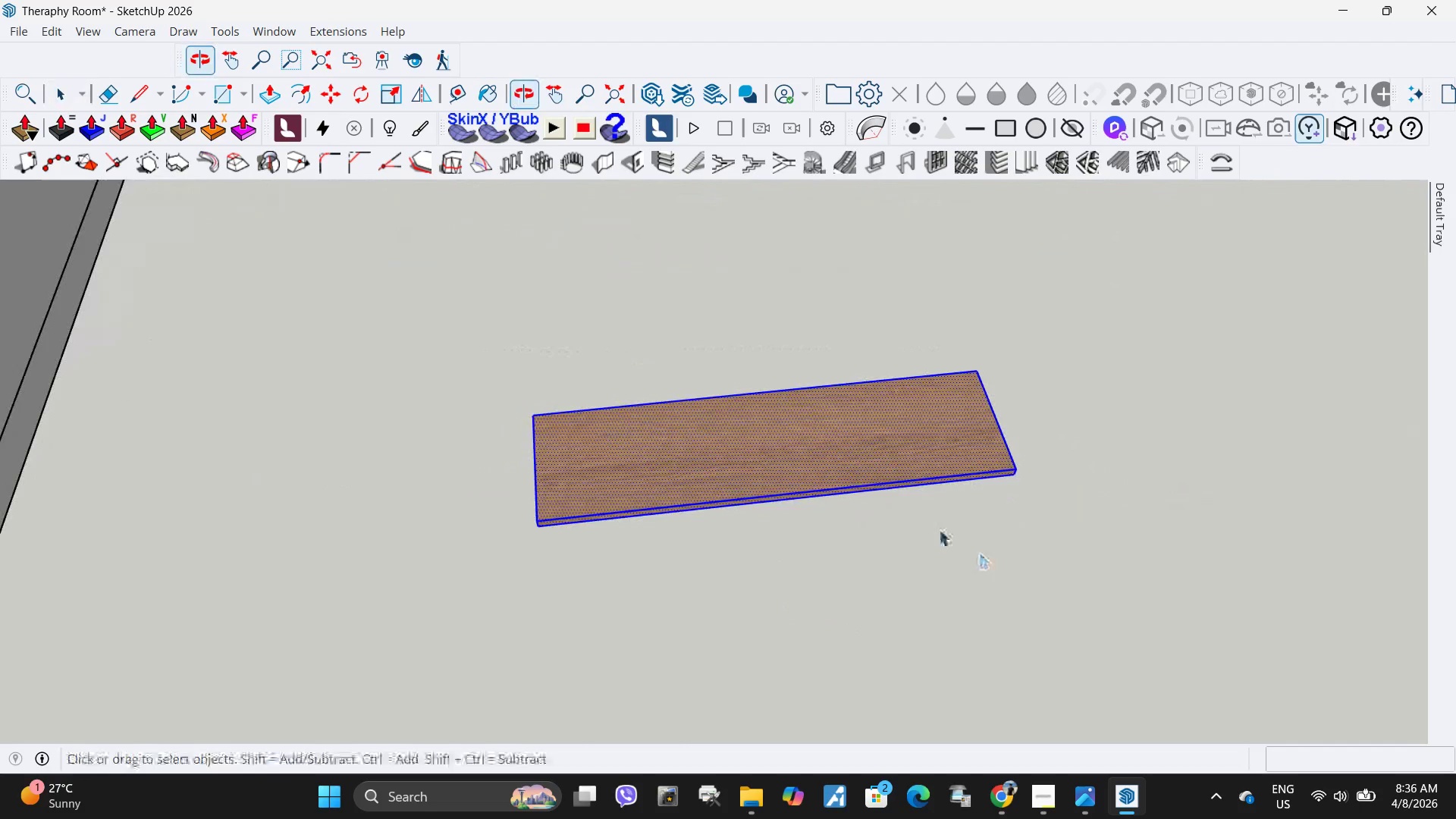 
scroll: coordinate [724, 459], scroll_direction: down, amount: 3.0
 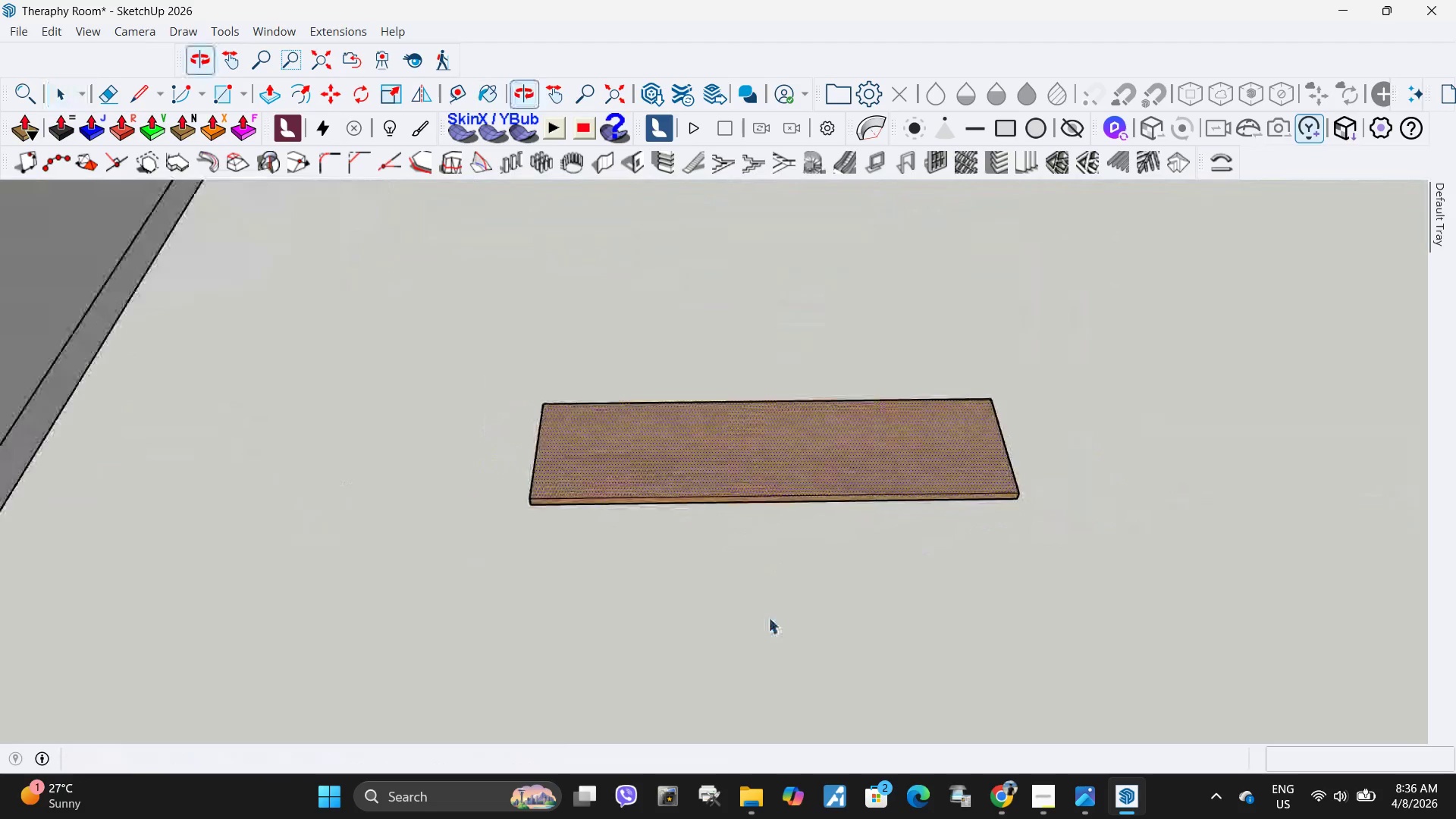 
right_click([861, 459])
 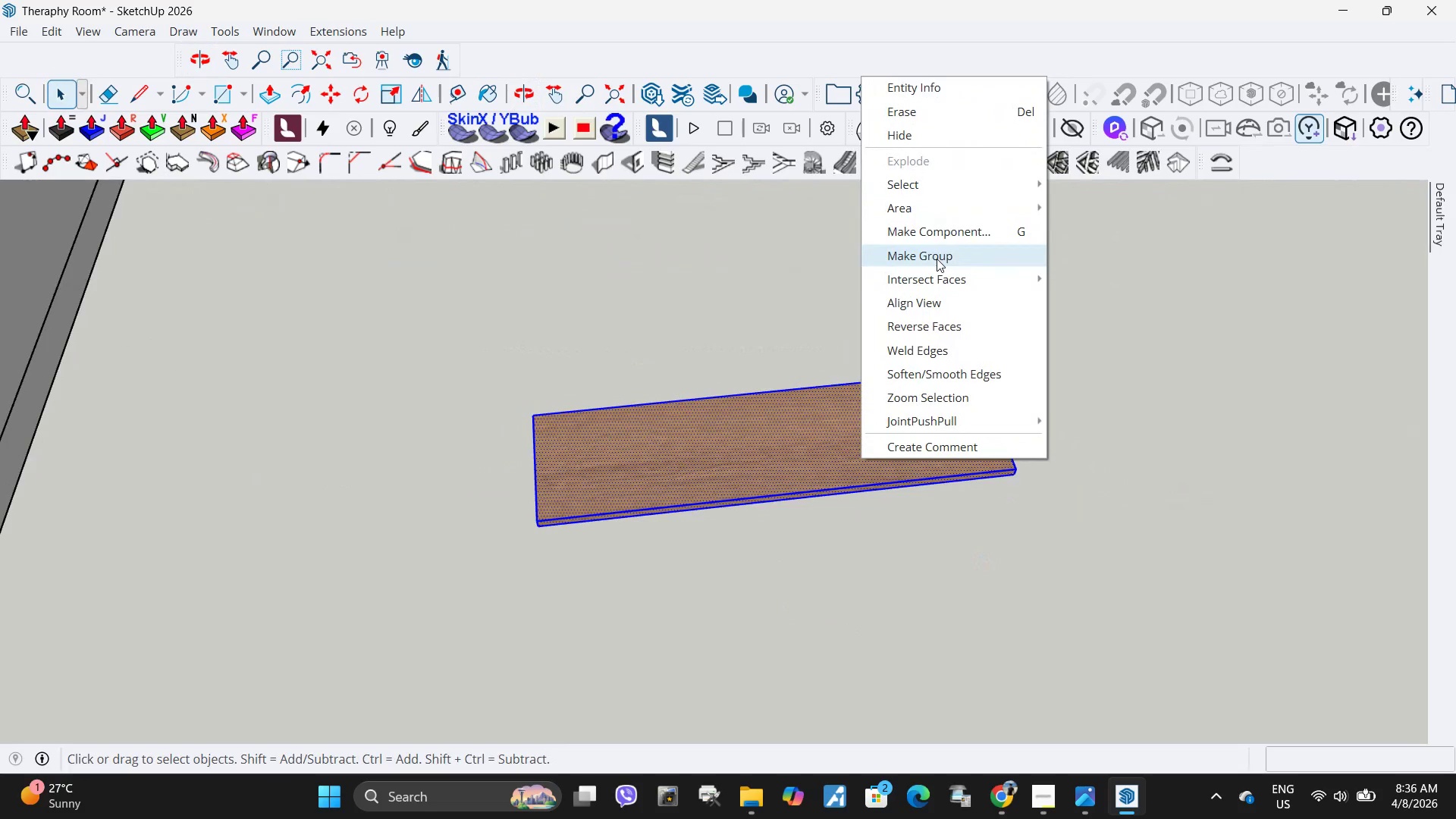 
left_click([937, 259])
 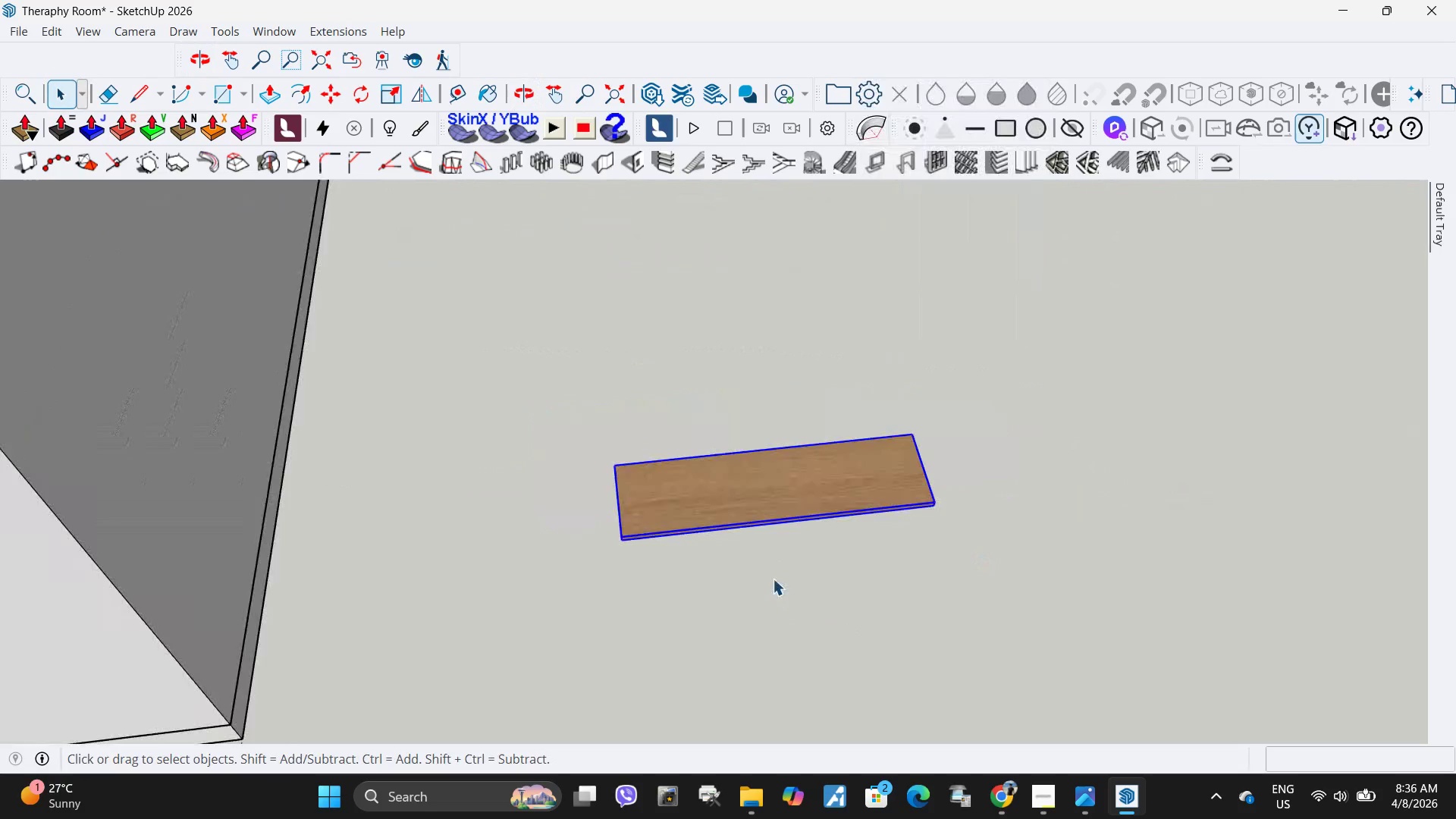 
scroll: coordinate [773, 580], scroll_direction: down, amount: 6.0
 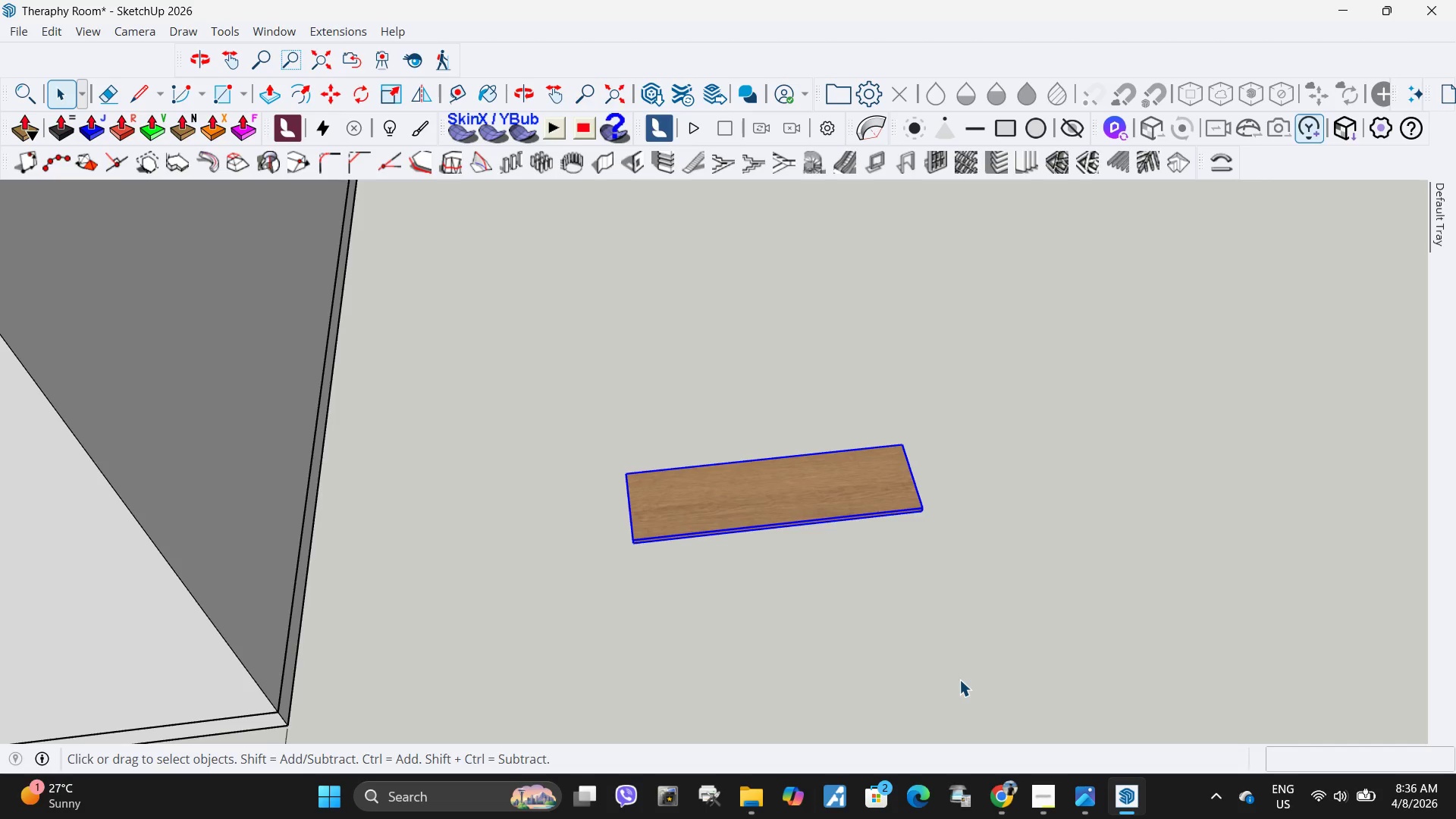 
wait(8.03)
 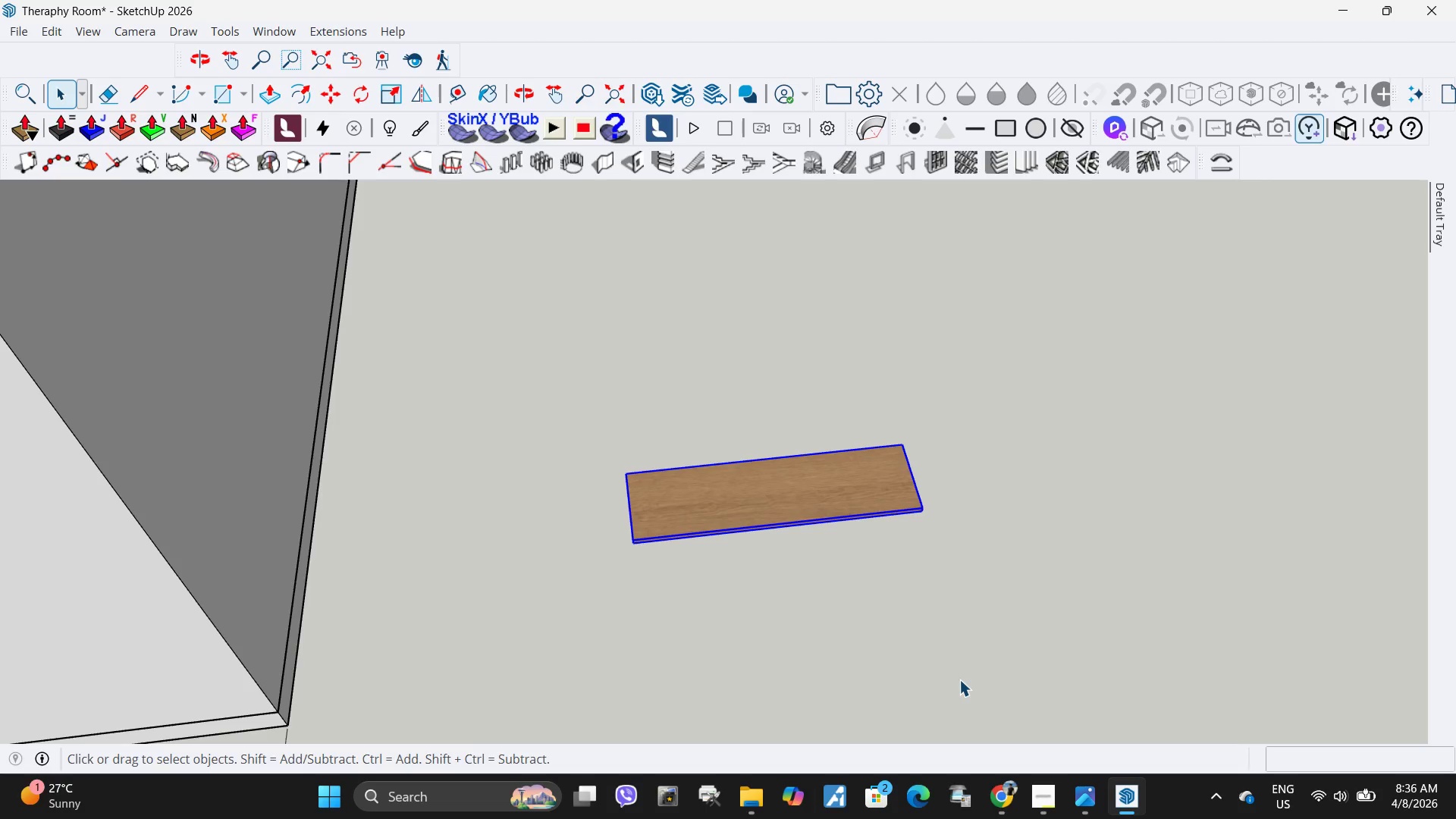 
key(M)
 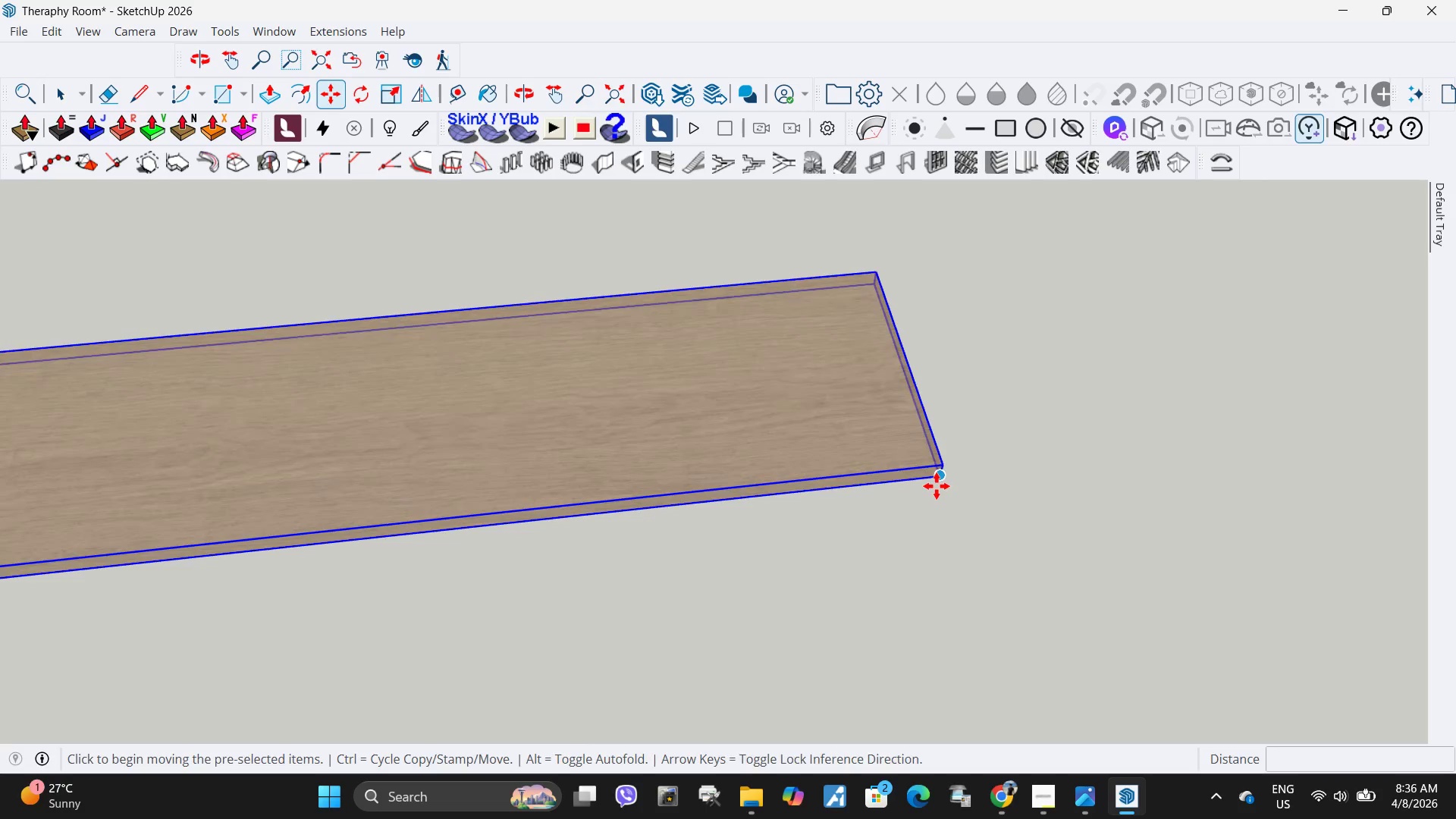 
left_click([938, 485])
 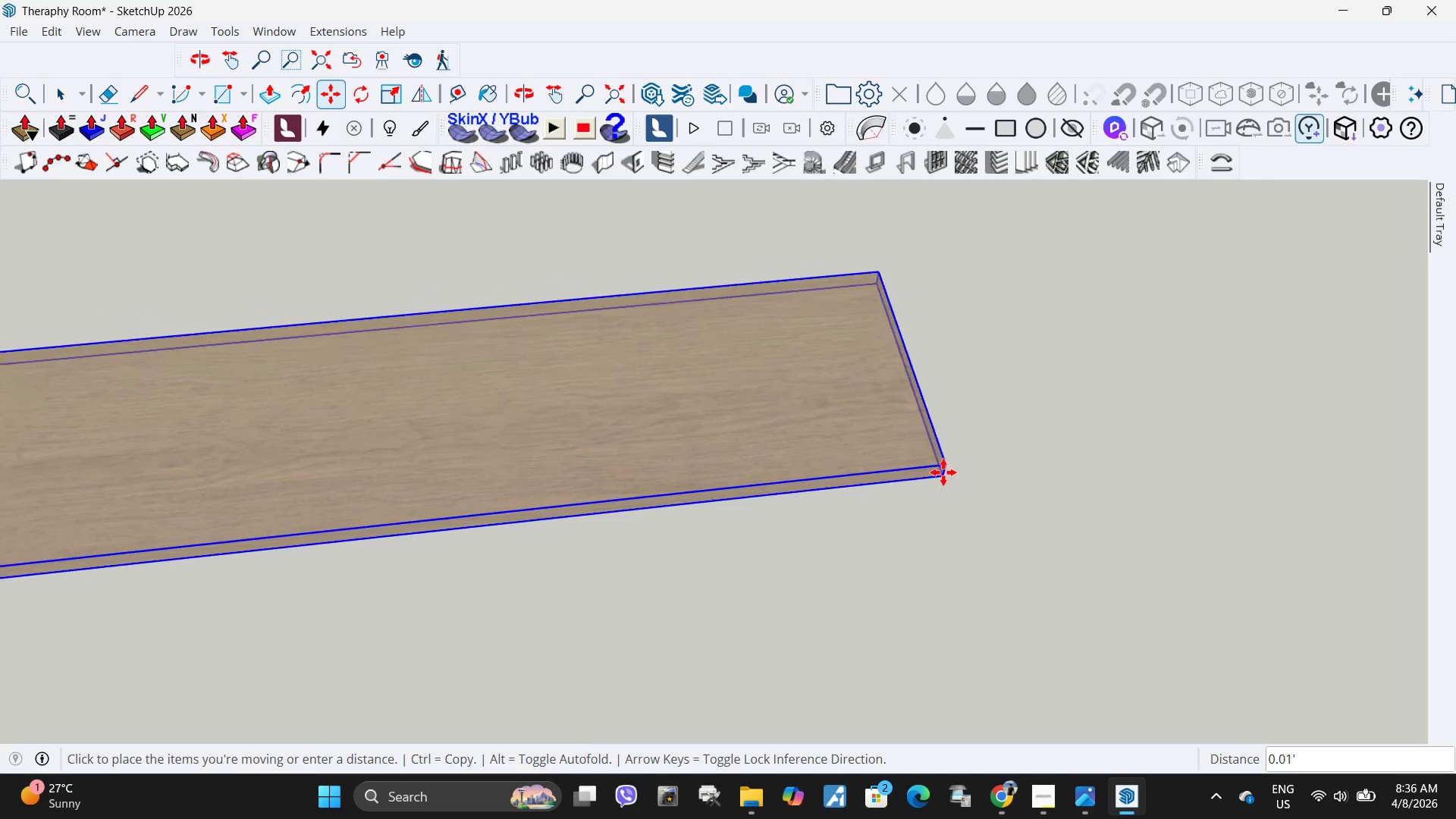 
scroll: coordinate [923, 499], scroll_direction: up, amount: 13.0
 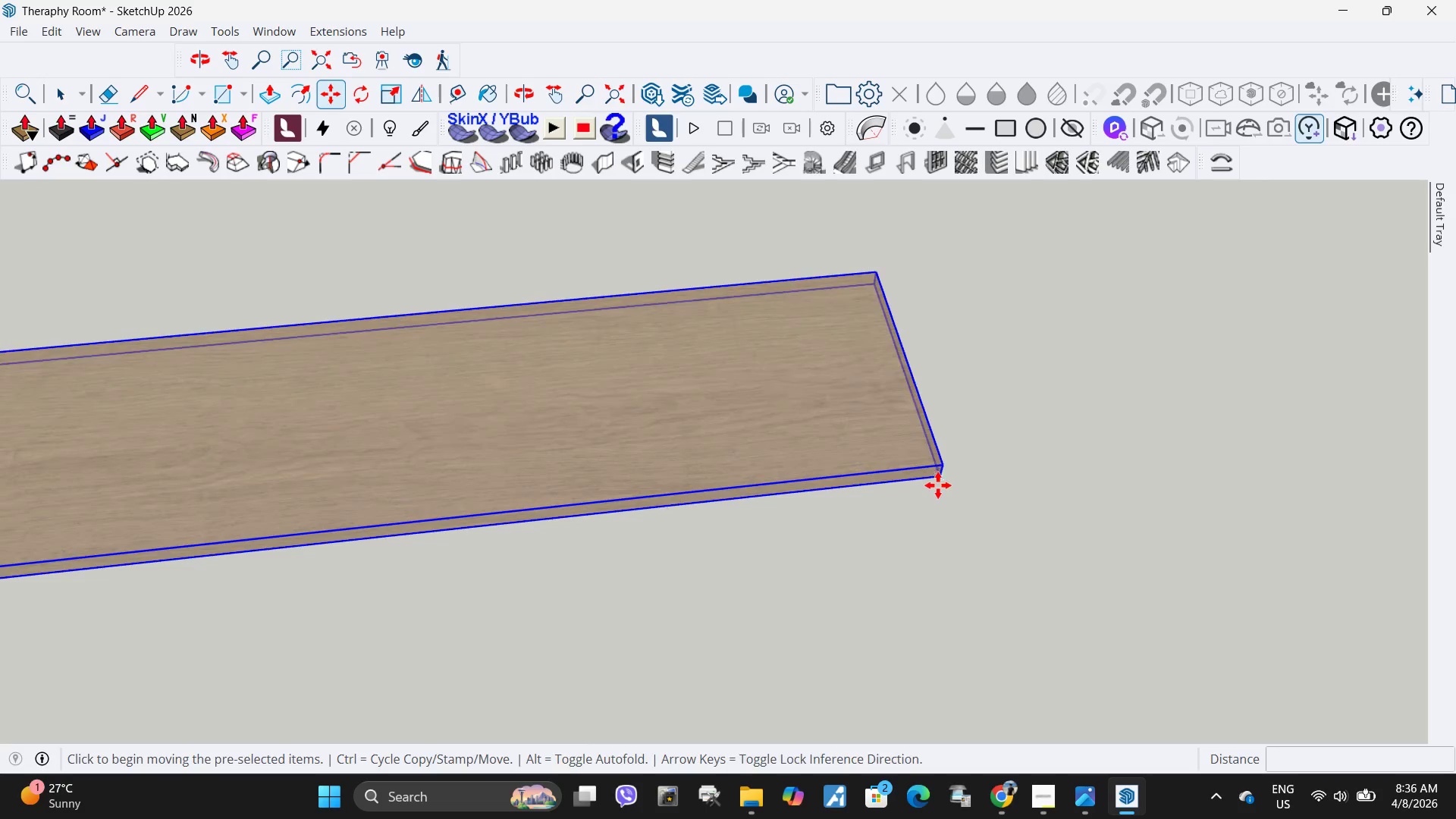 
key(Escape)
 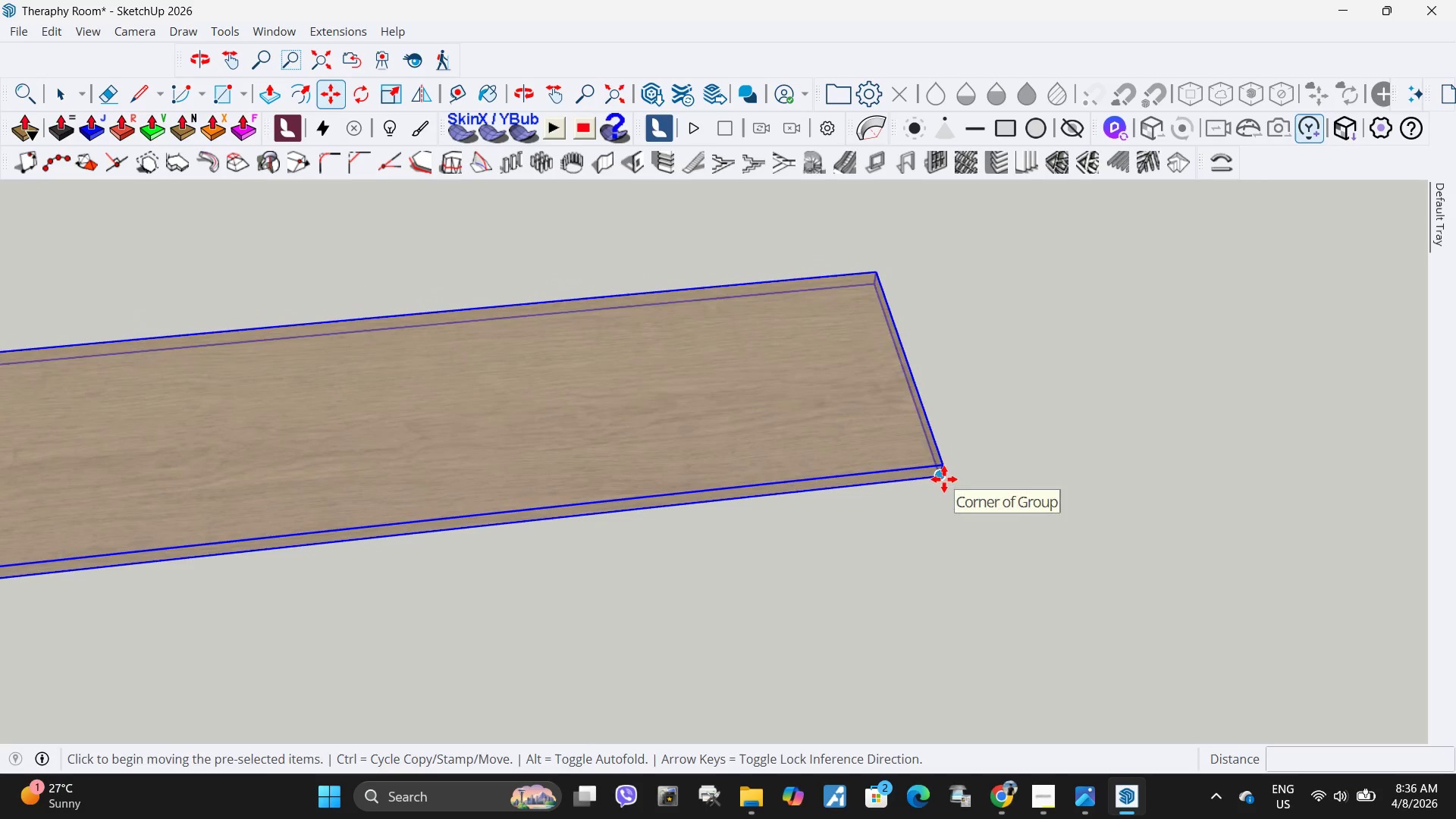 
hold_key(key=ControlLeft, duration=0.33)
 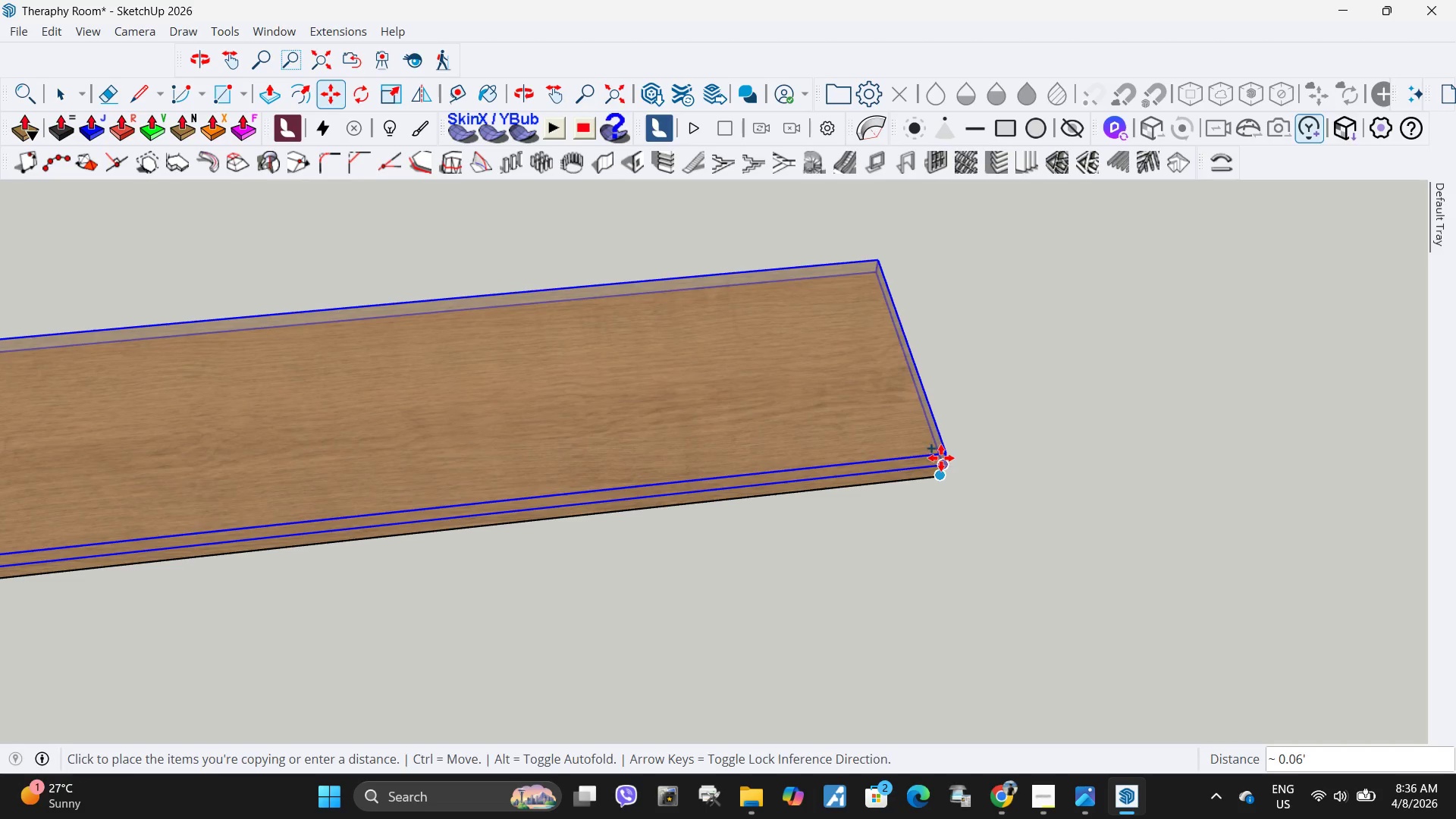 
left_click([944, 479])
 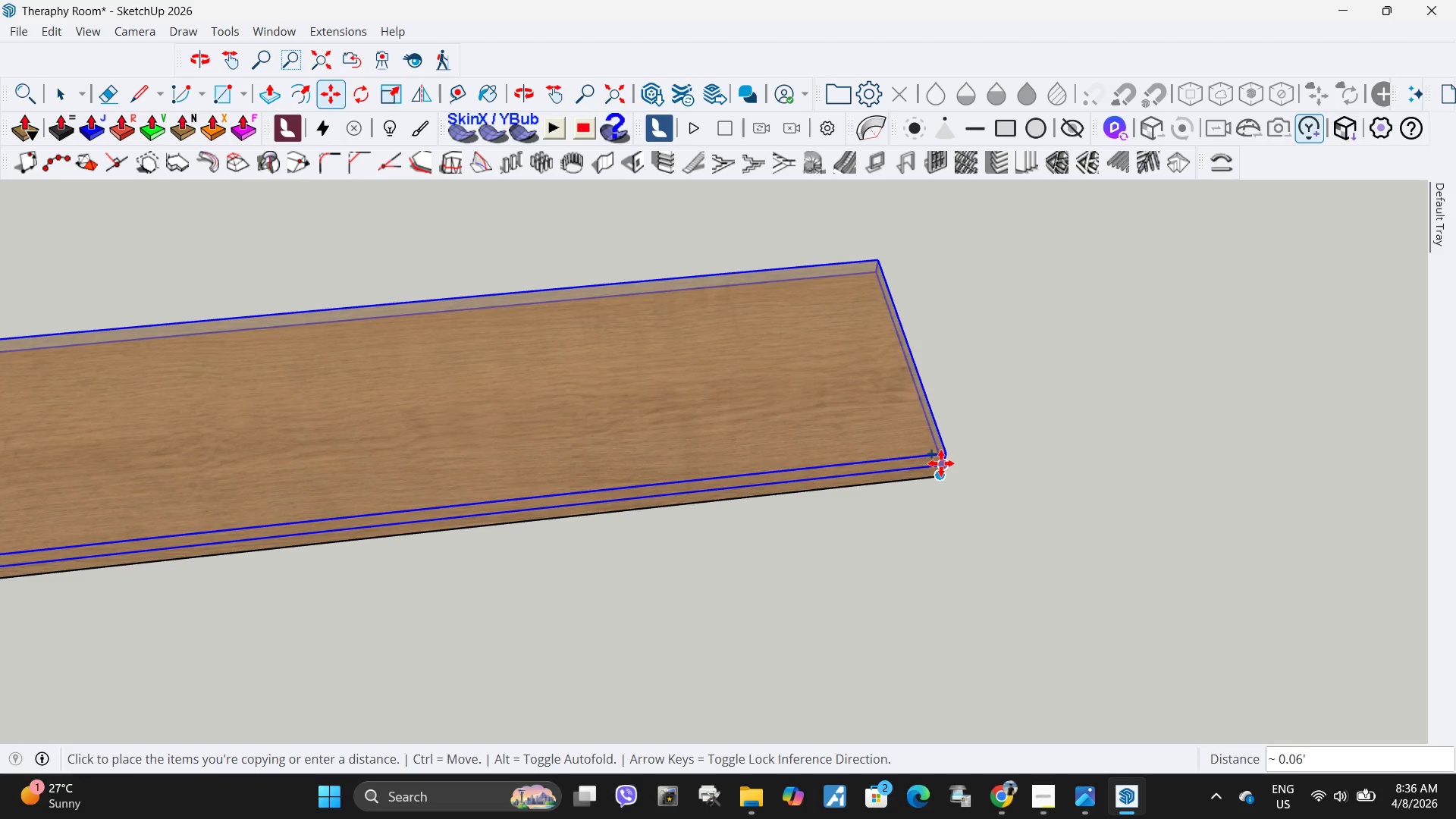 
left_click([941, 463])
 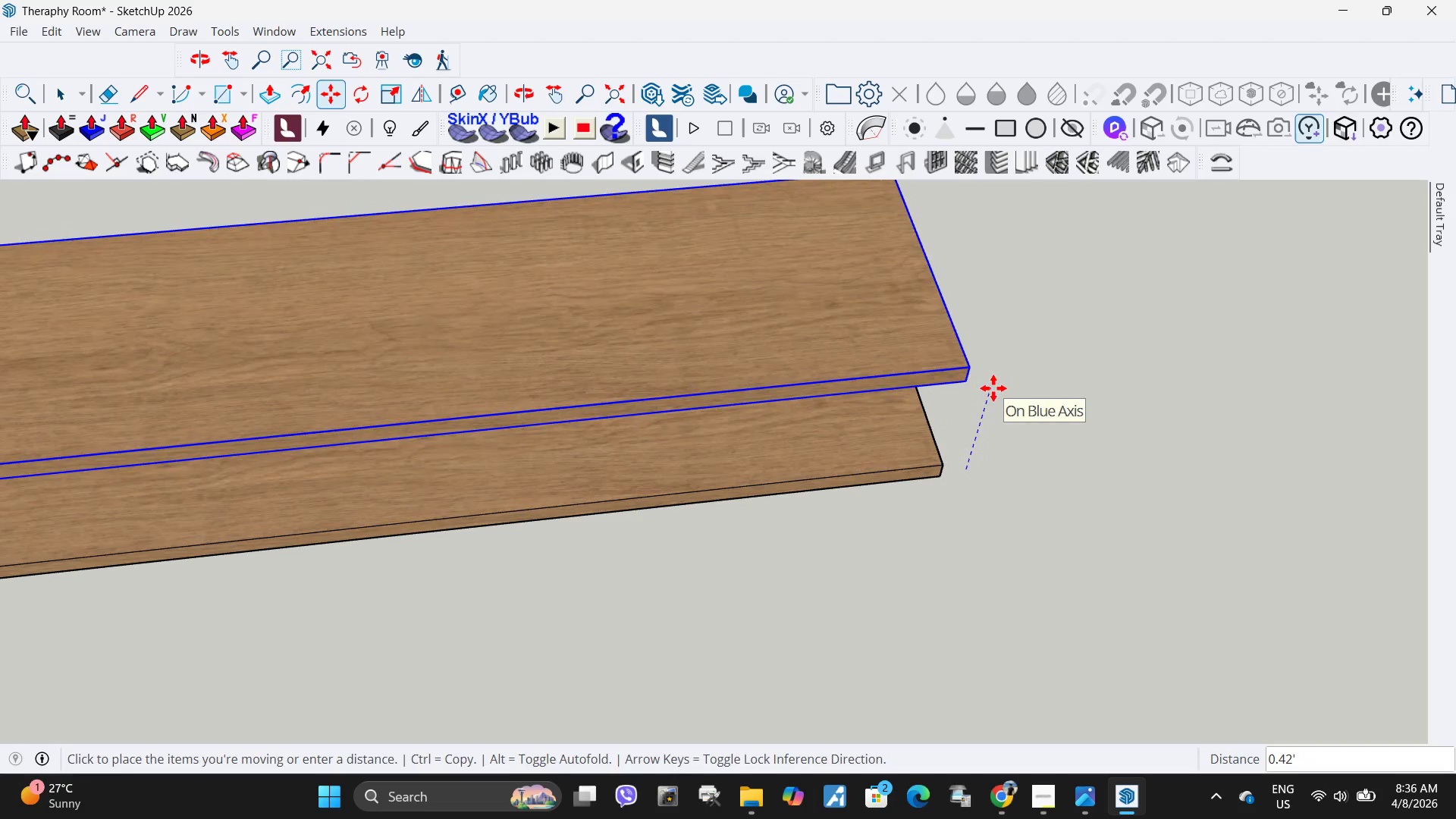 
key(Numpad1)
 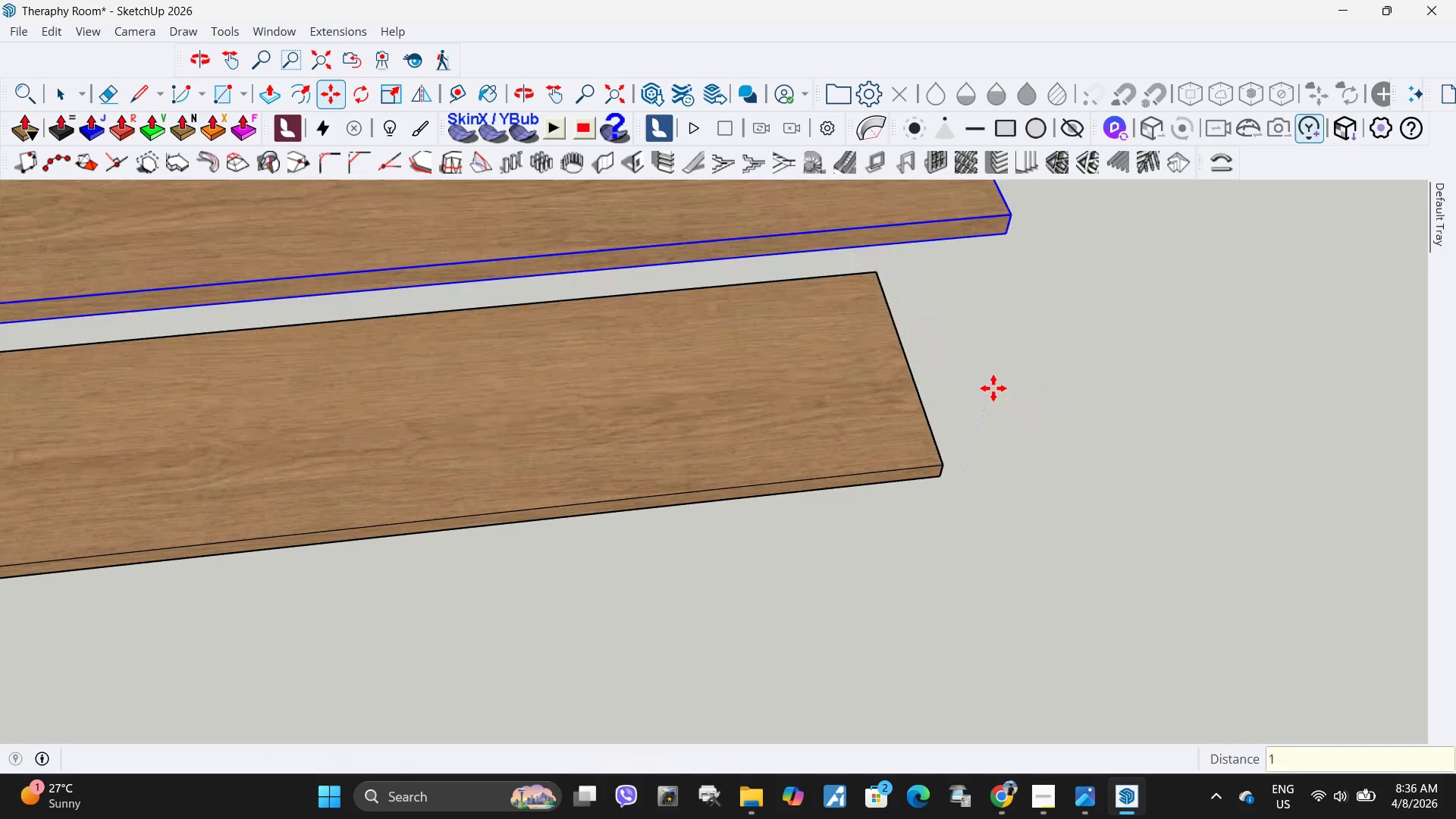 
key(NumpadEnter)
 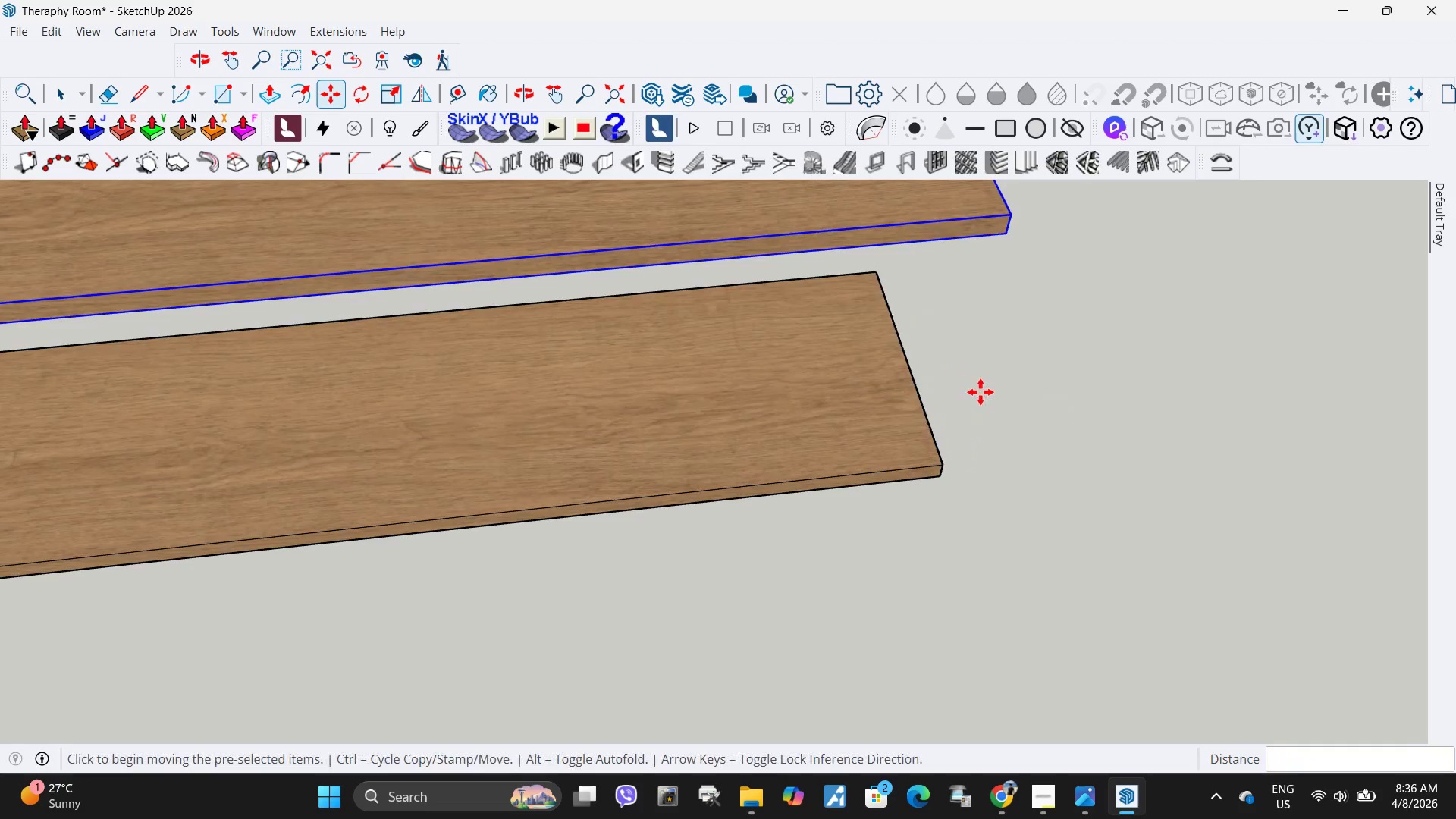 
scroll: coordinate [977, 434], scroll_direction: down, amount: 11.0
 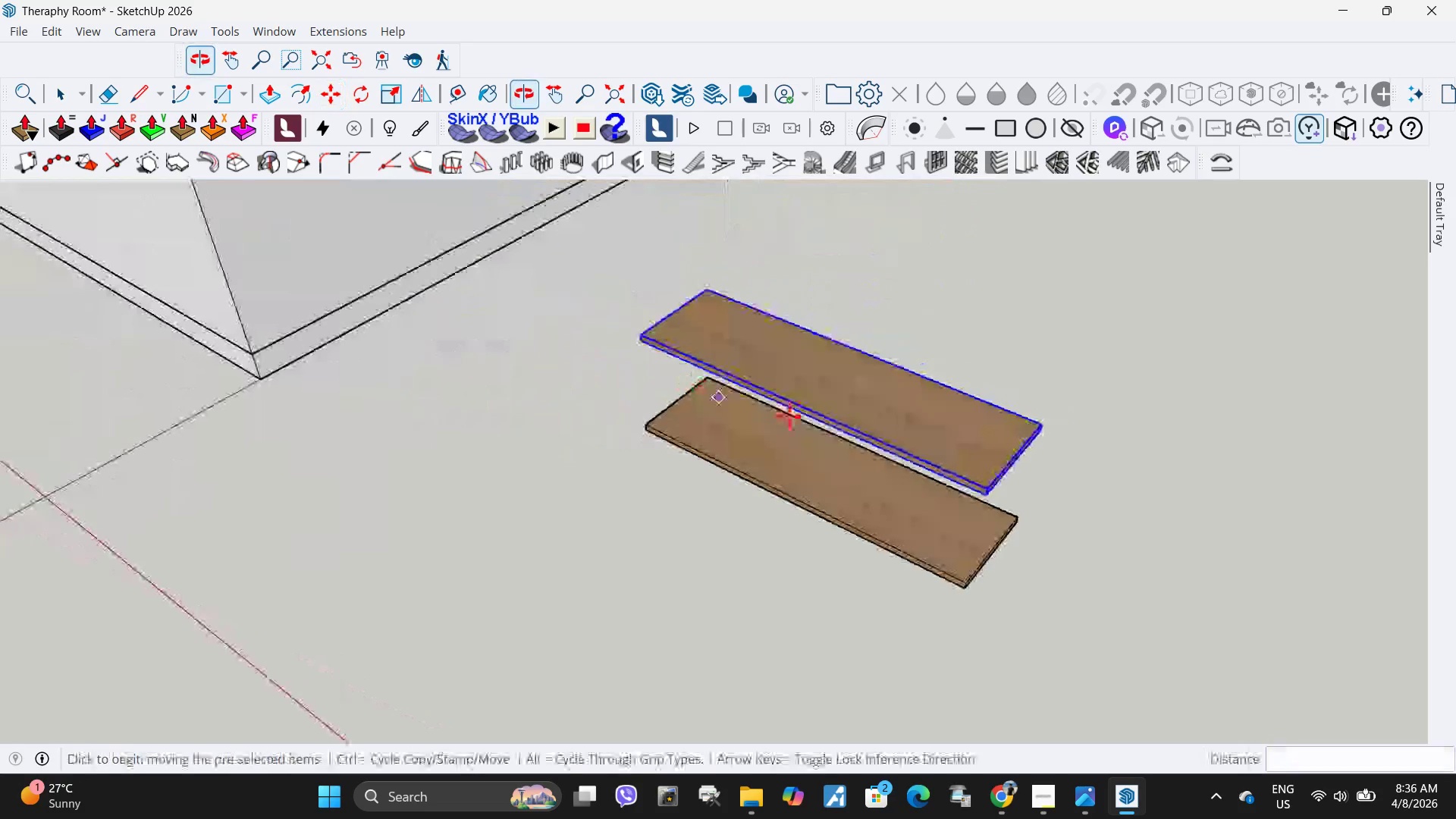 
key(Space)
 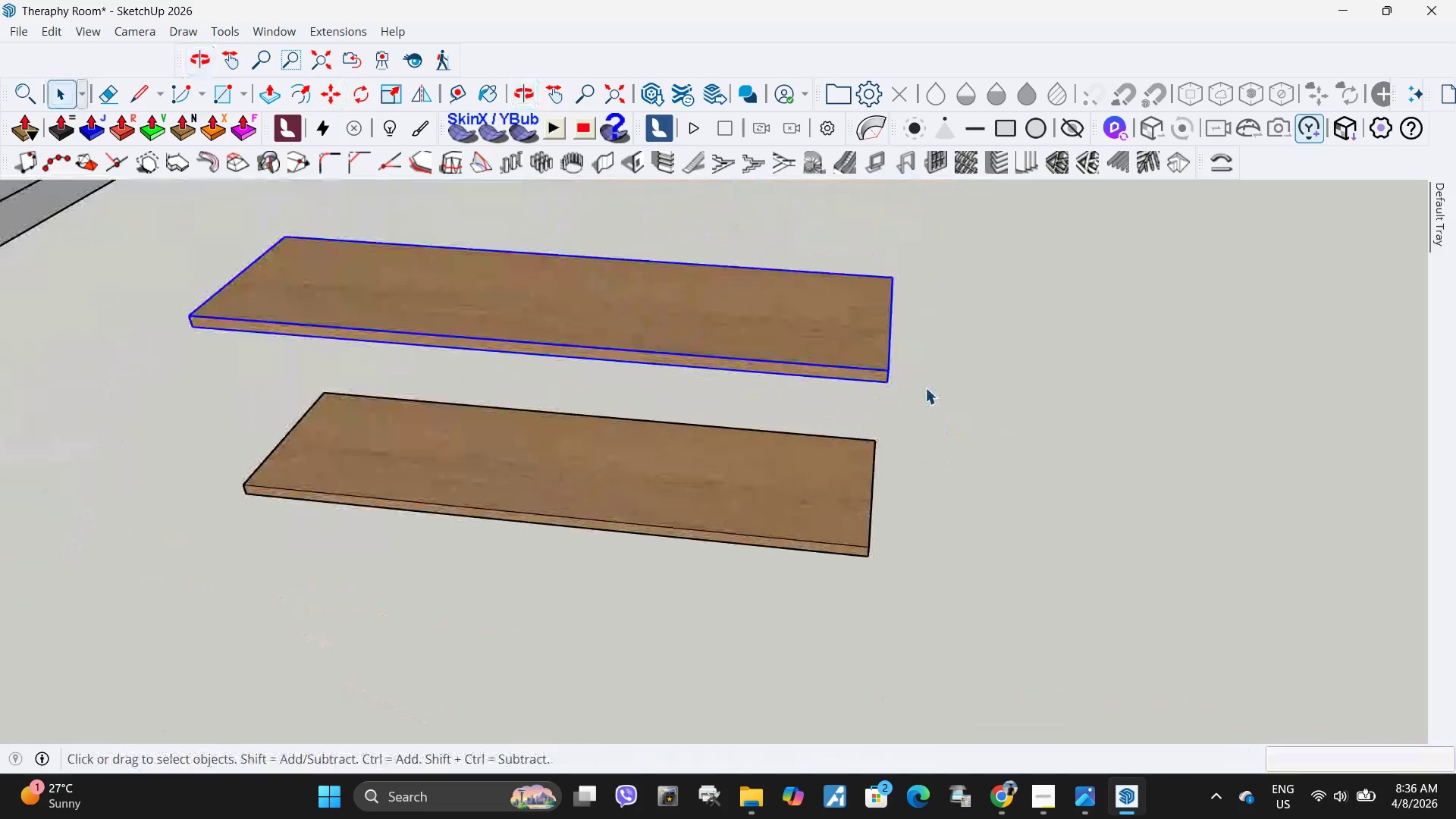 
scroll: coordinate [803, 428], scroll_direction: down, amount: 4.0
 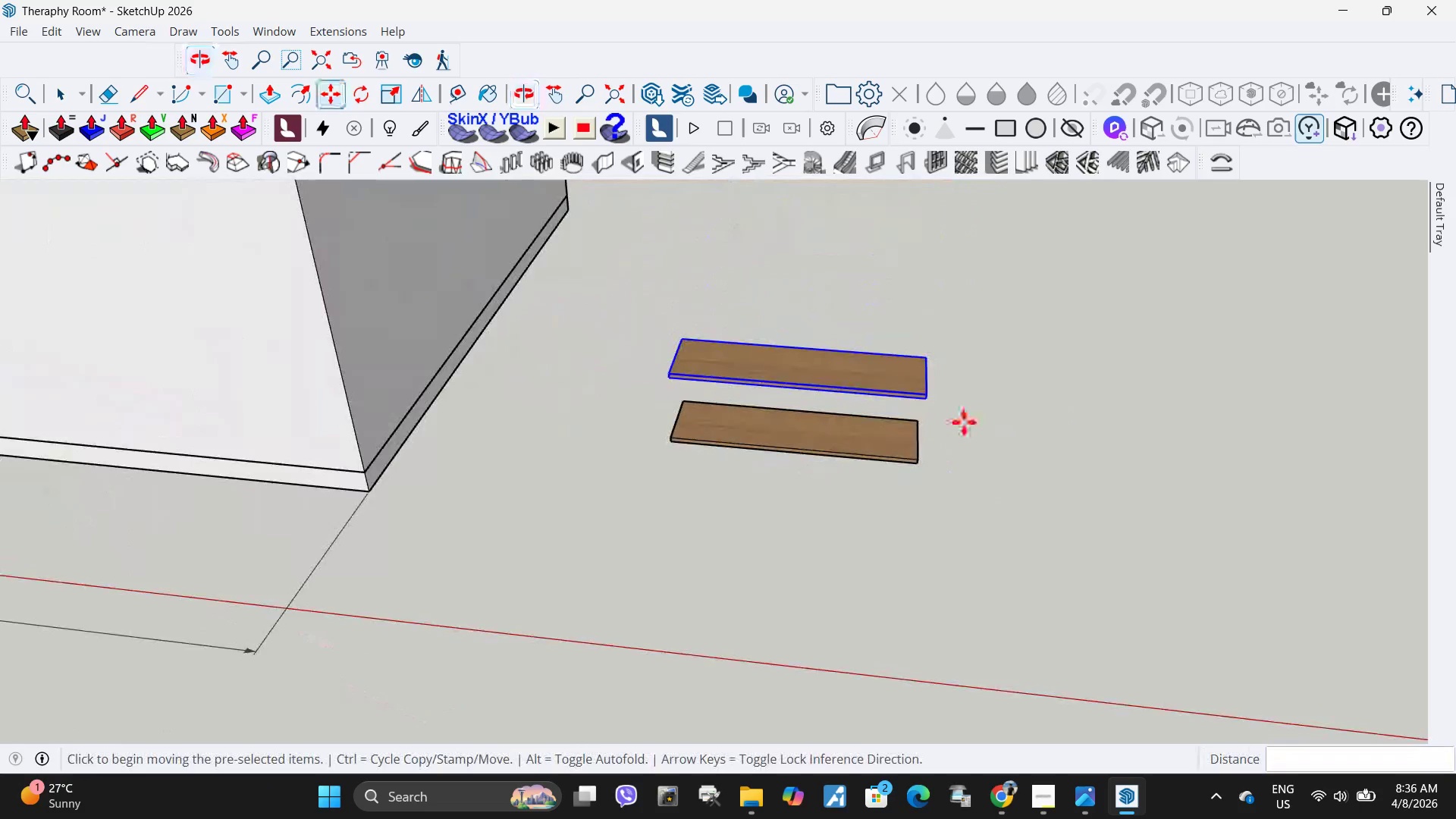 
key(M)
 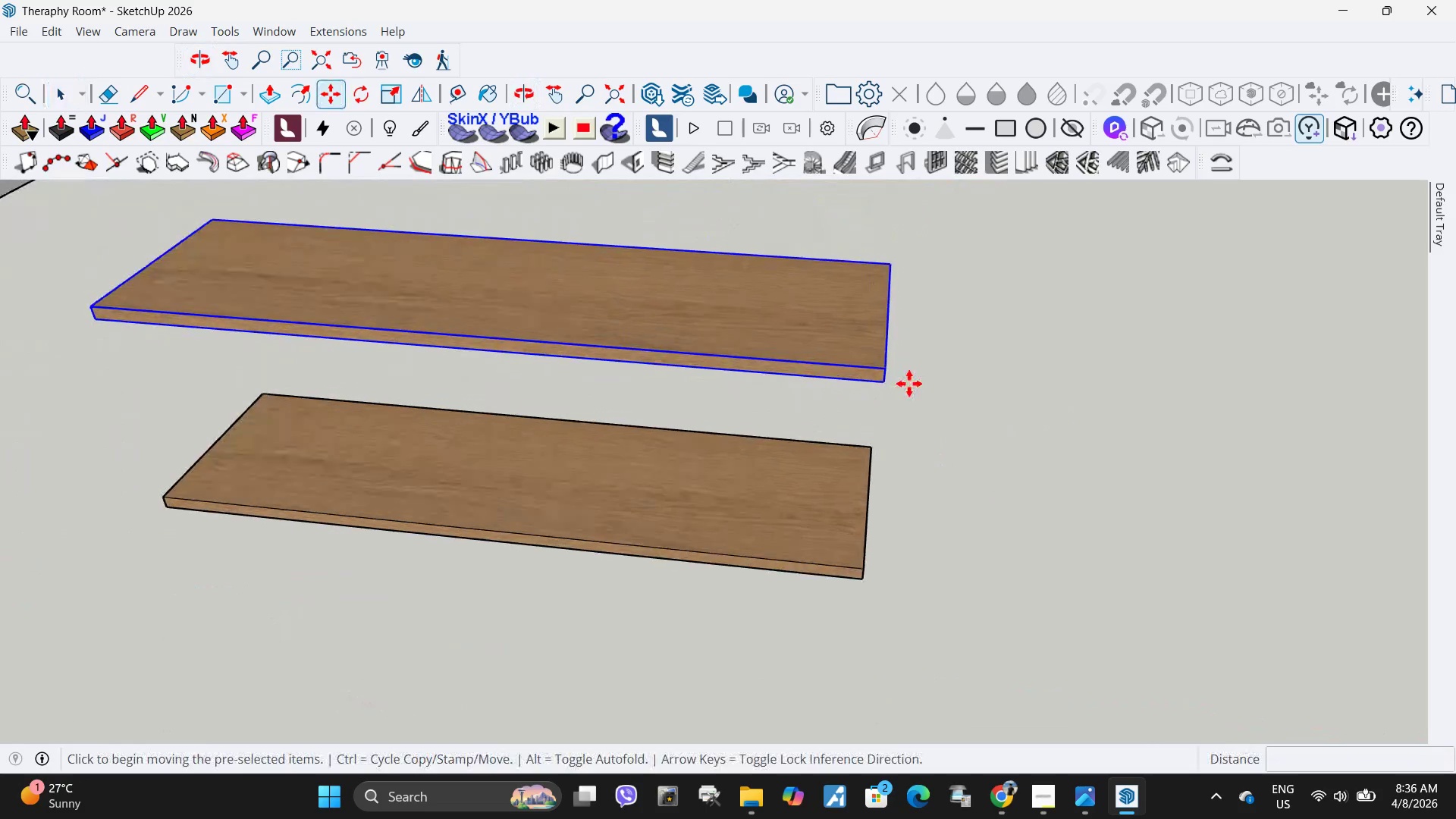 
scroll: coordinate [925, 388], scroll_direction: up, amount: 10.0
 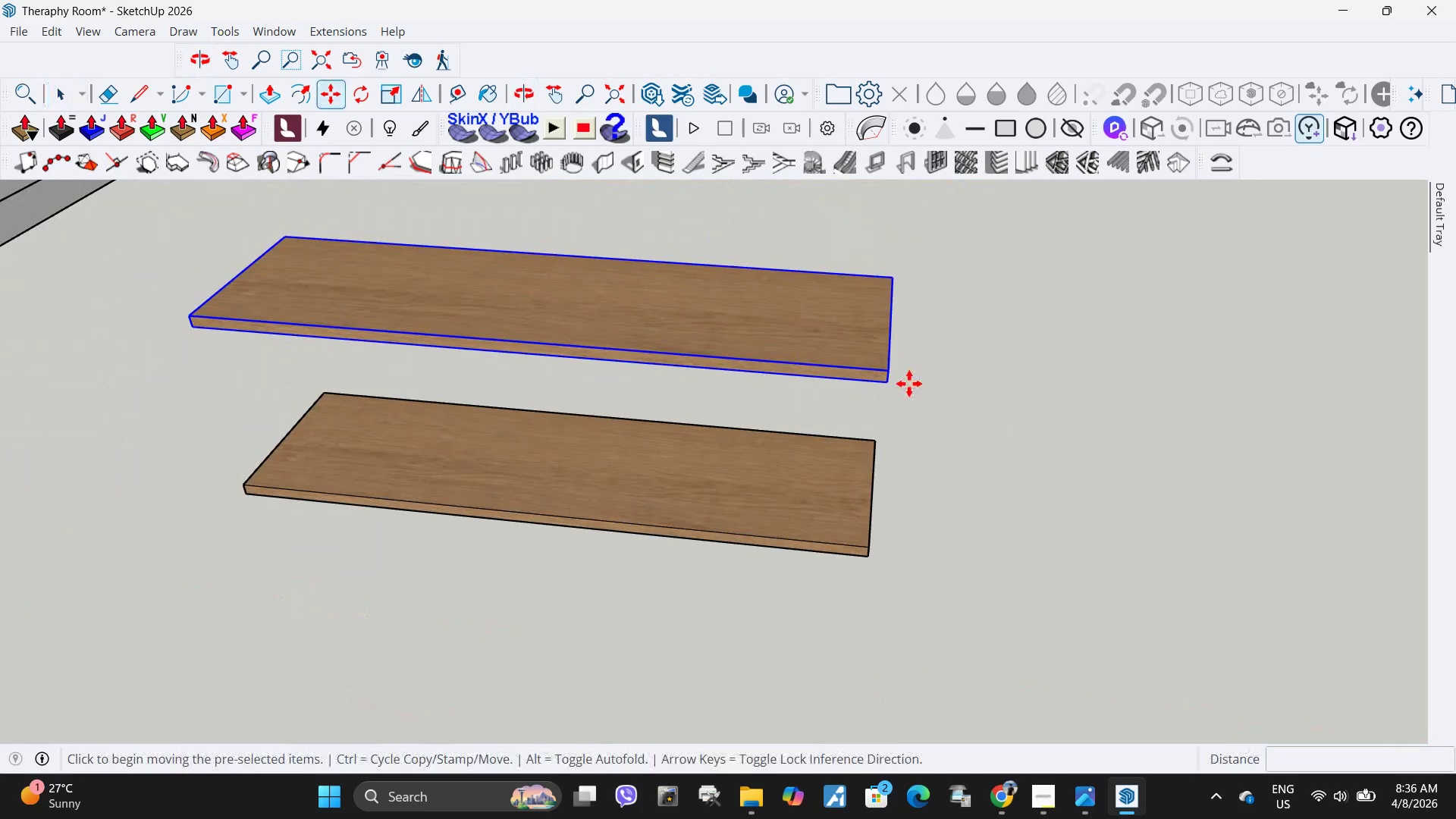 
key(Control+ControlLeft)
 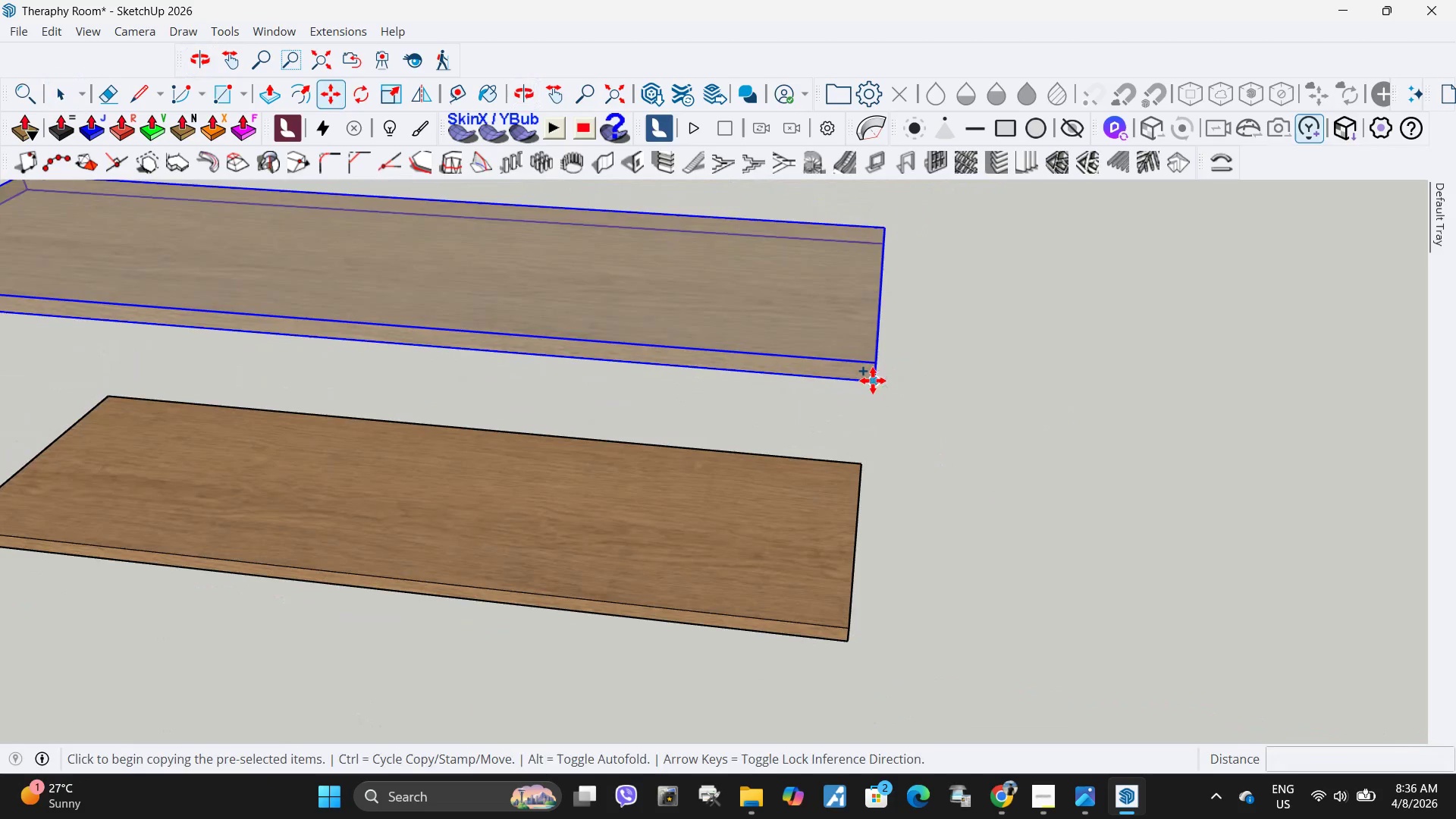 
left_click([873, 381])
 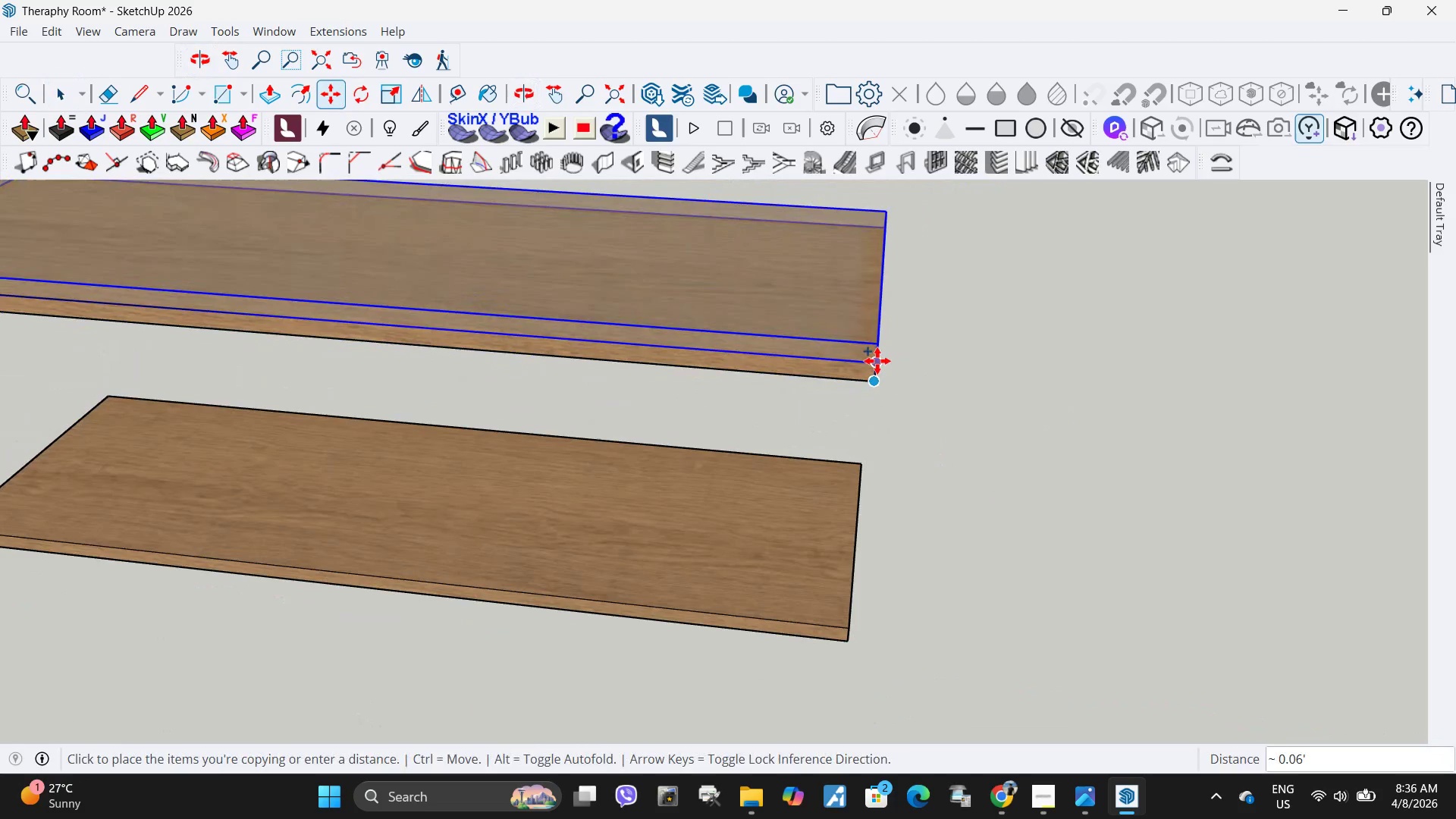 
scroll: coordinate [909, 384], scroll_direction: up, amount: 3.0
 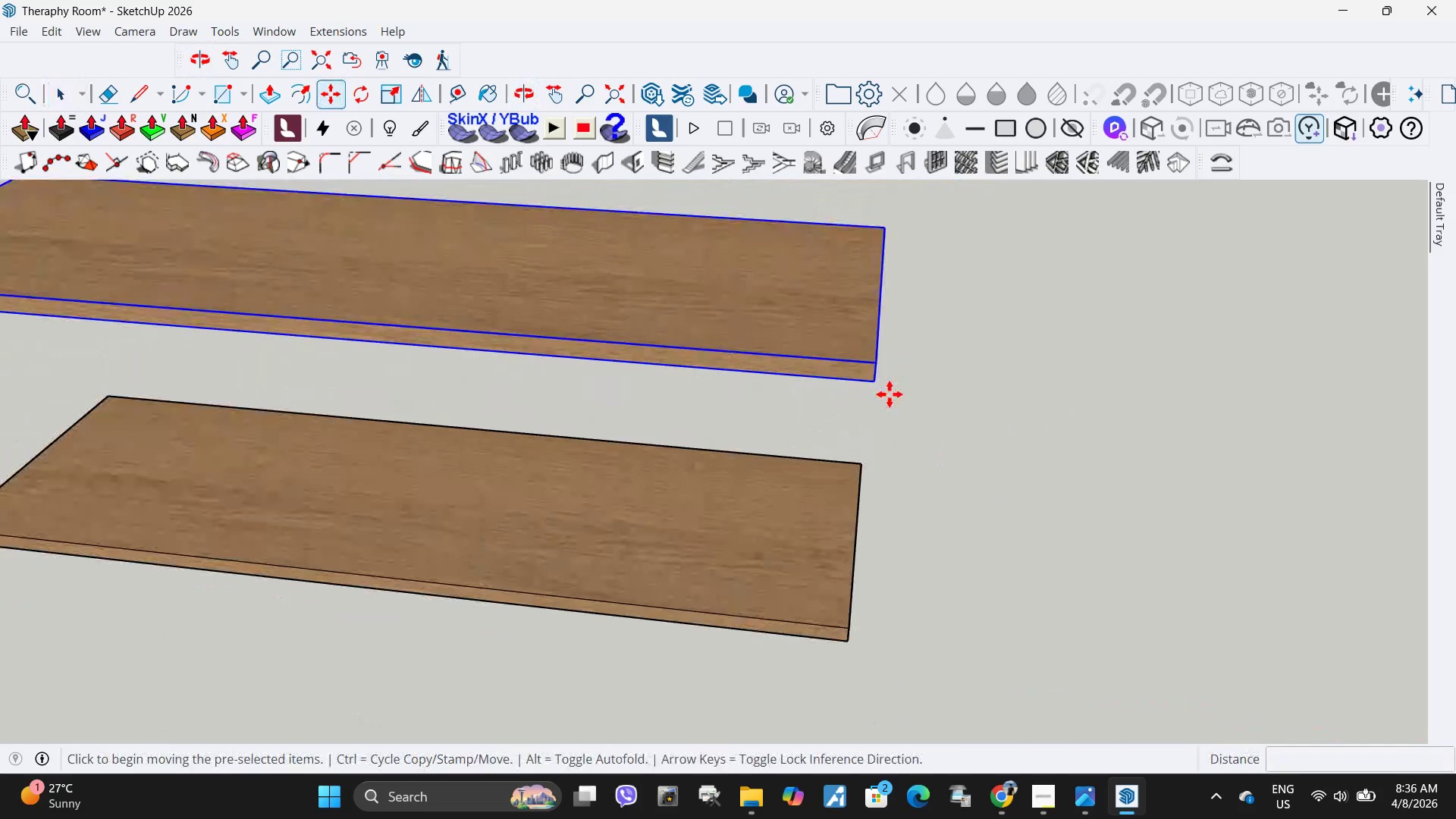 
left_click([877, 361])
 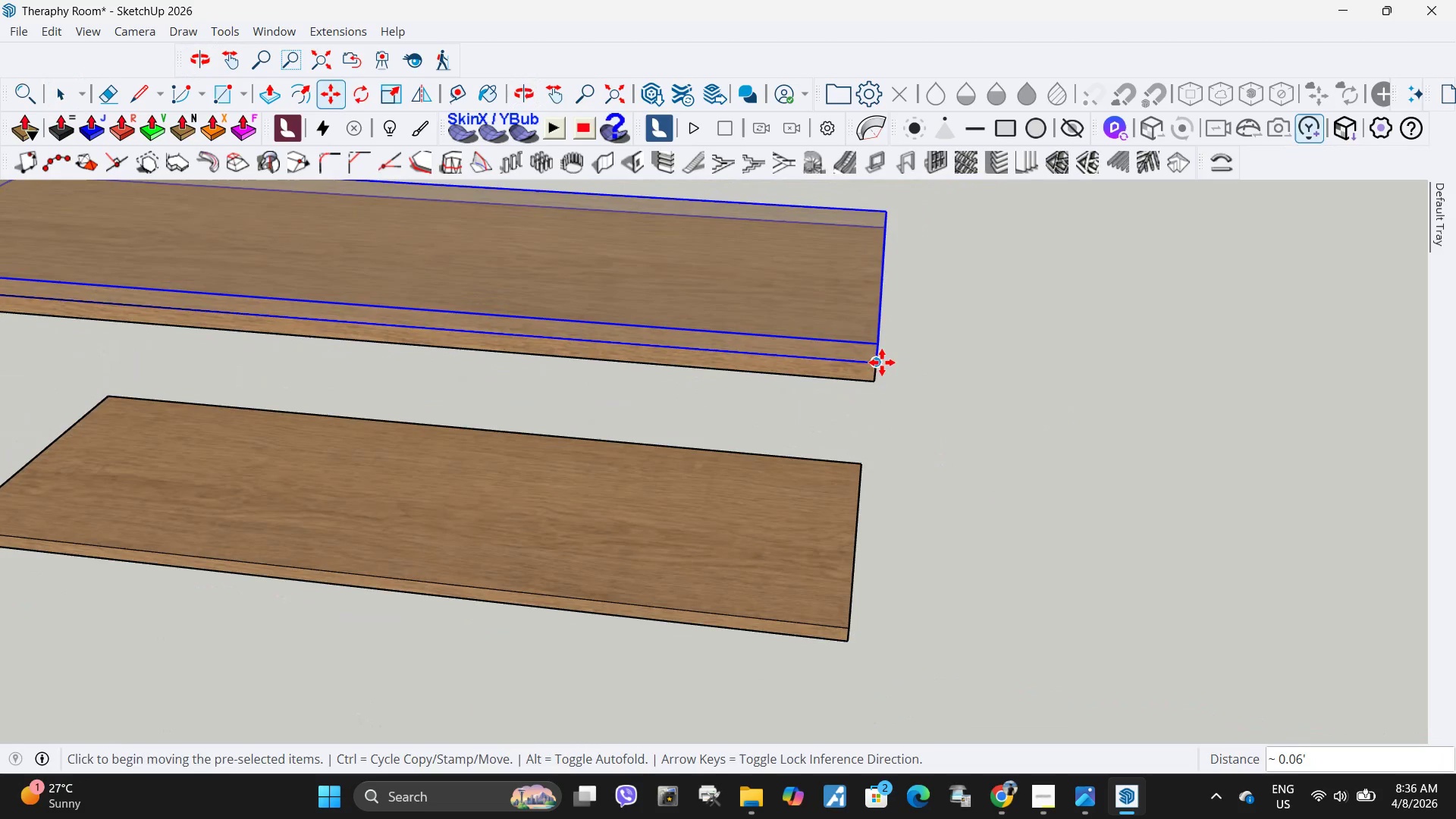 
left_click([881, 362])
 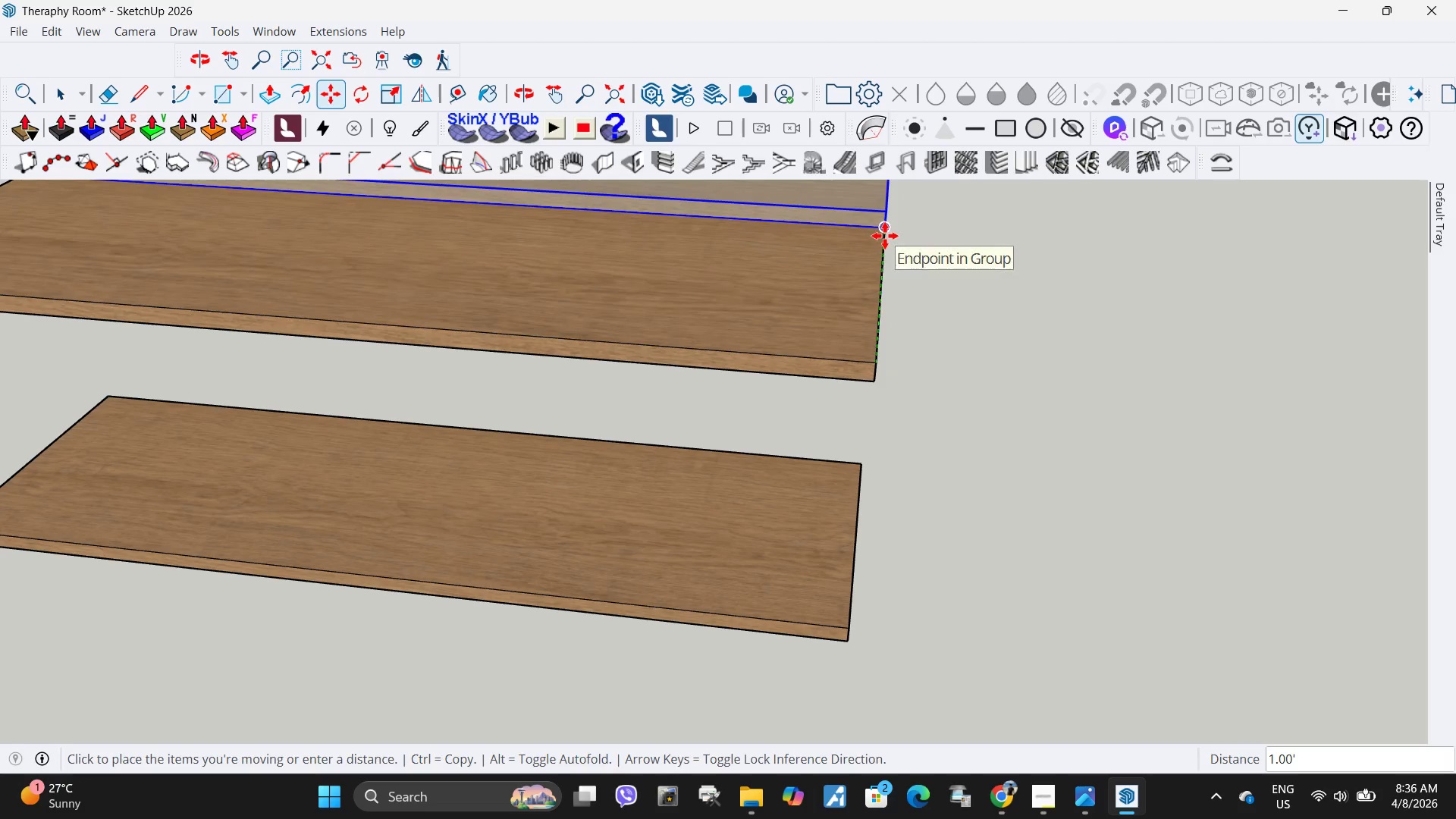 
key(Numpad1)
 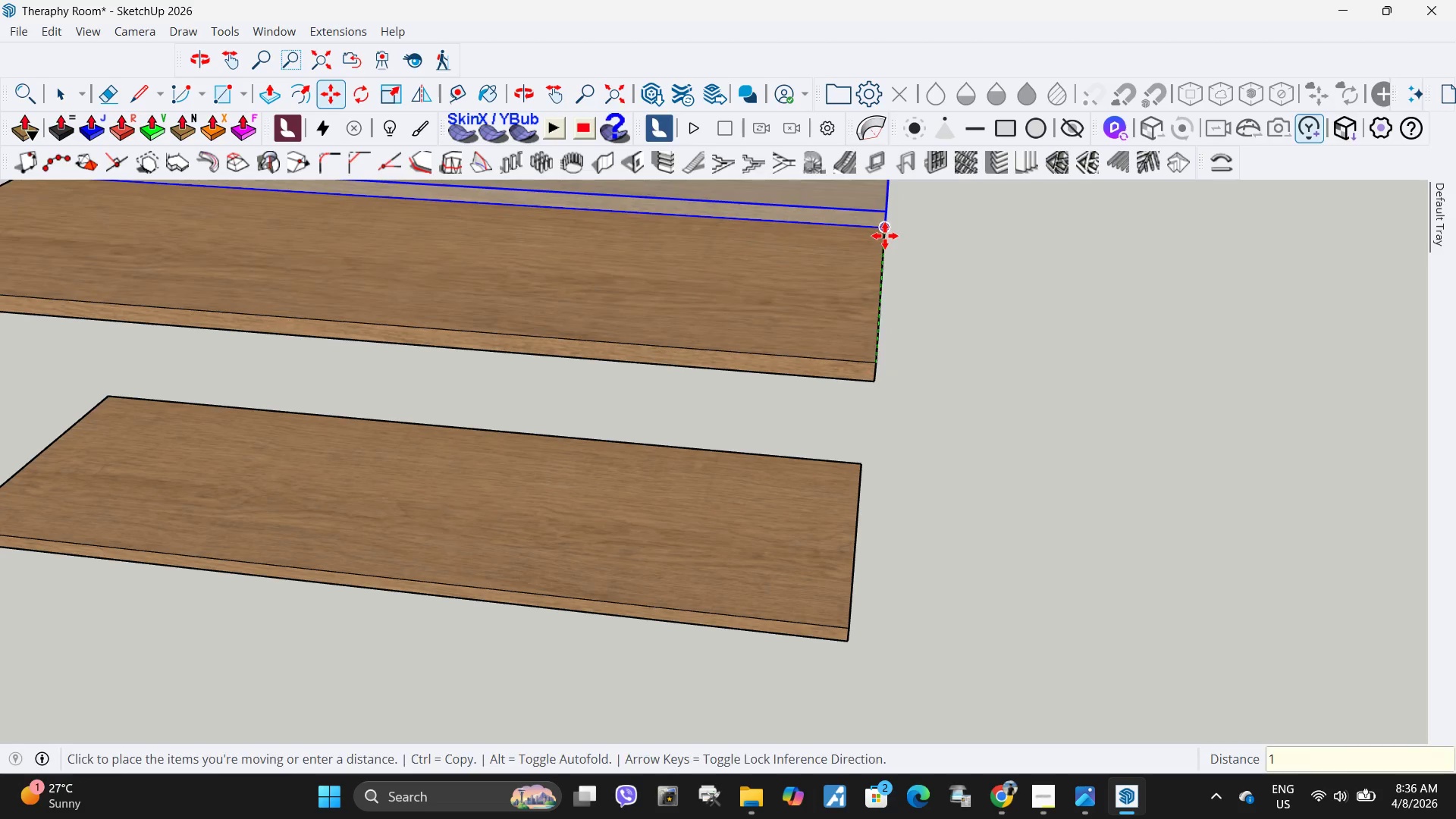 
key(NumpadEnter)
 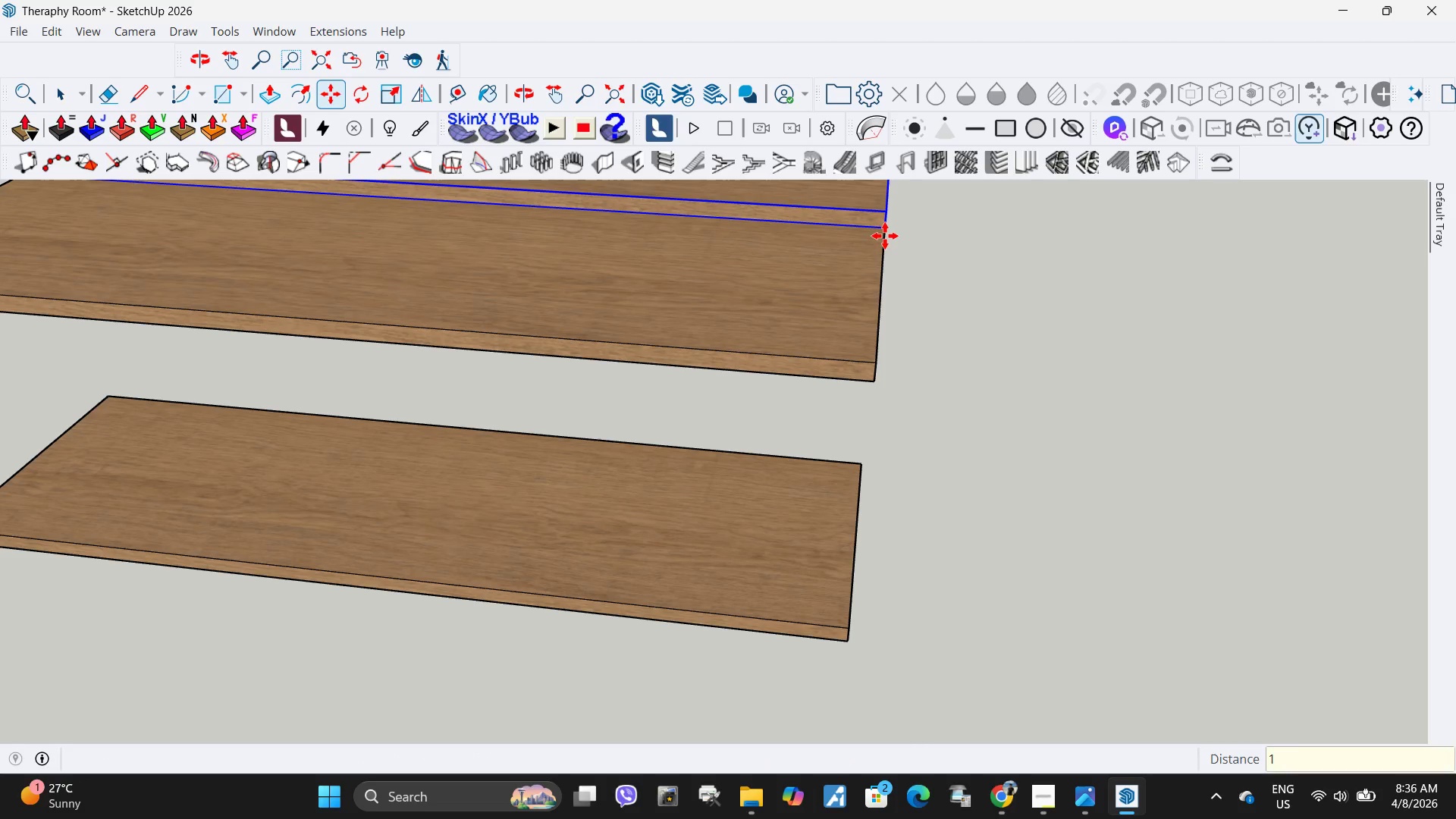 
key(Control+ControlLeft)
 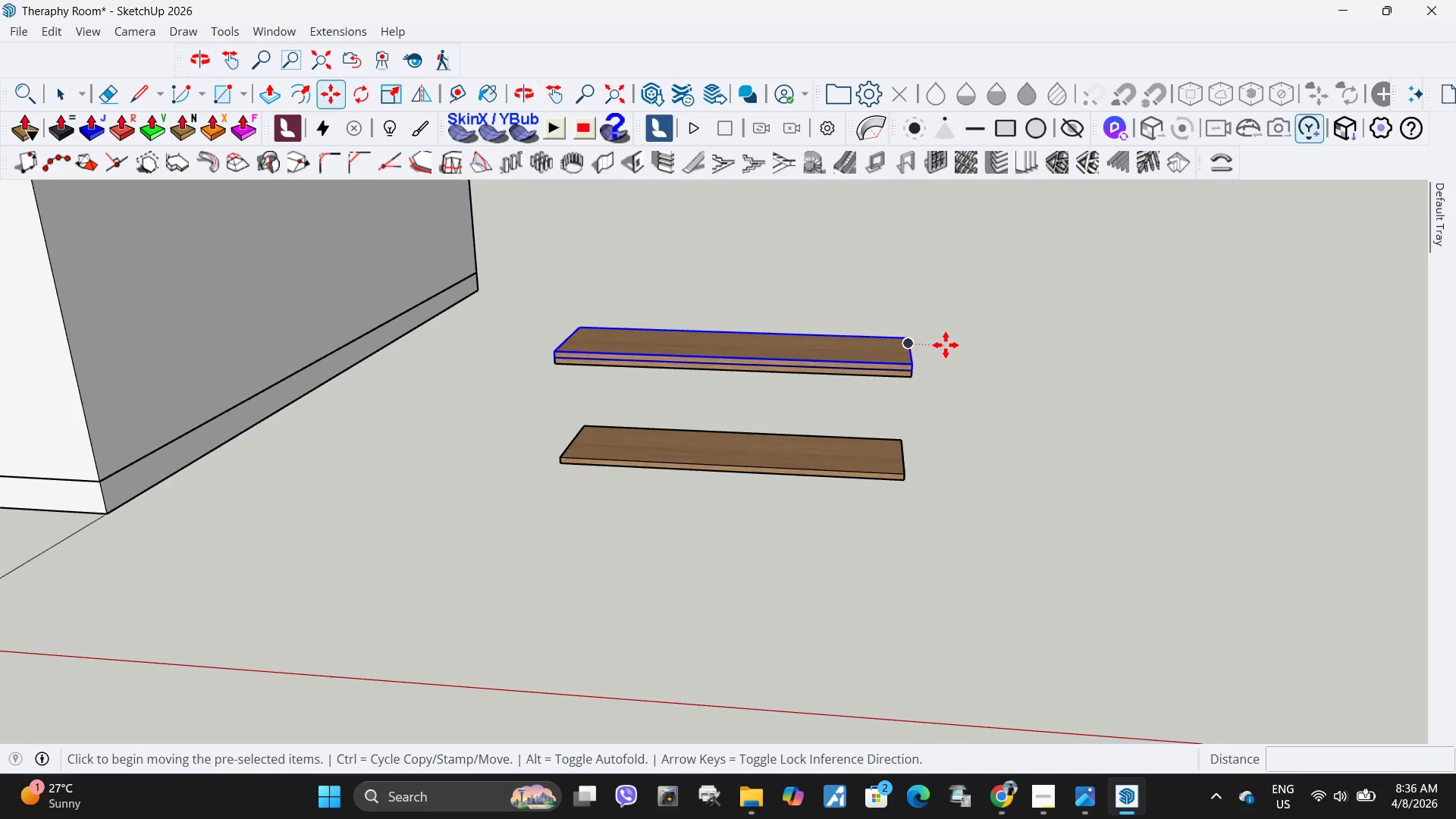 
key(Control+Z)
 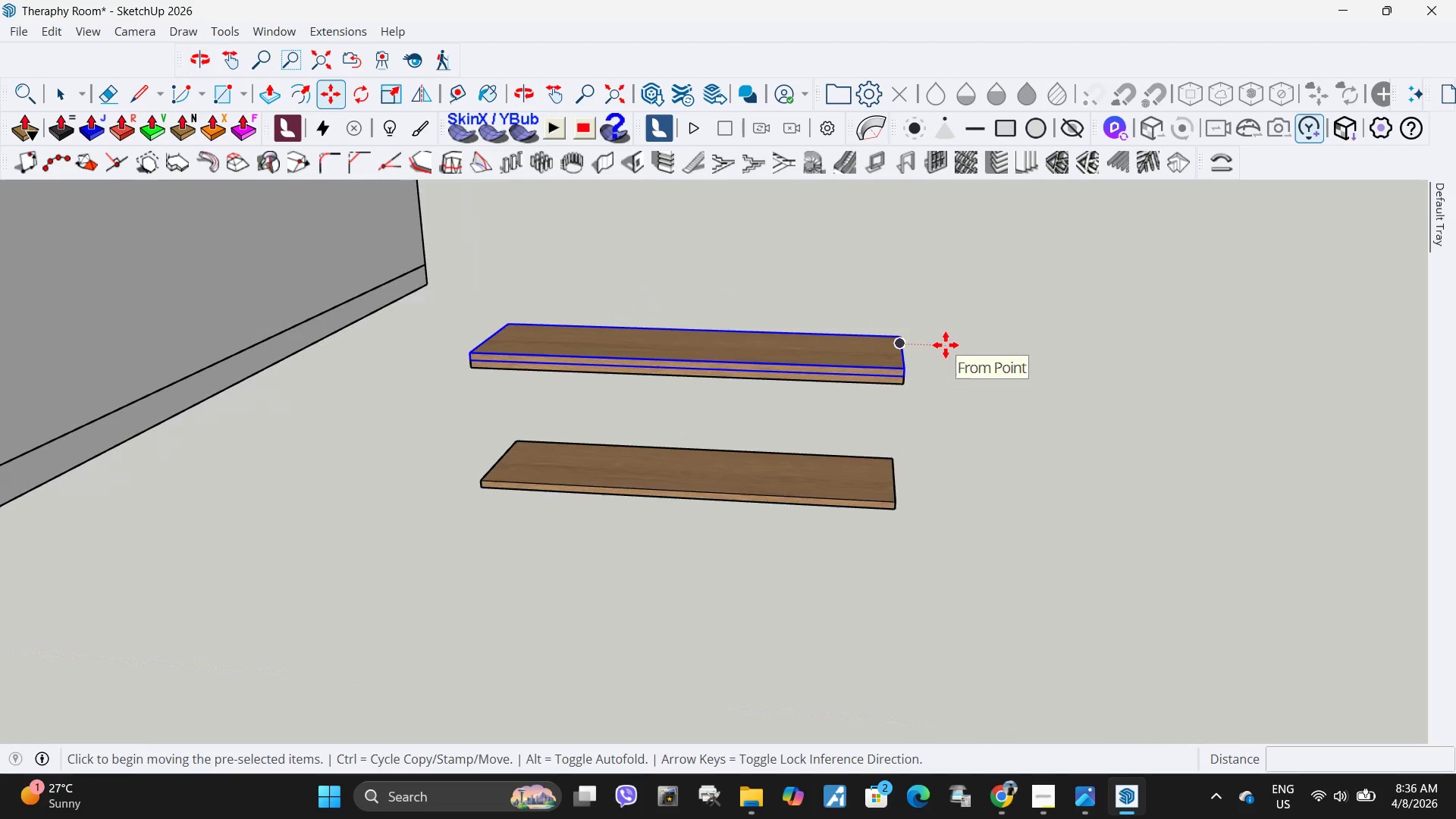 
scroll: coordinate [940, 436], scroll_direction: down, amount: 10.0
 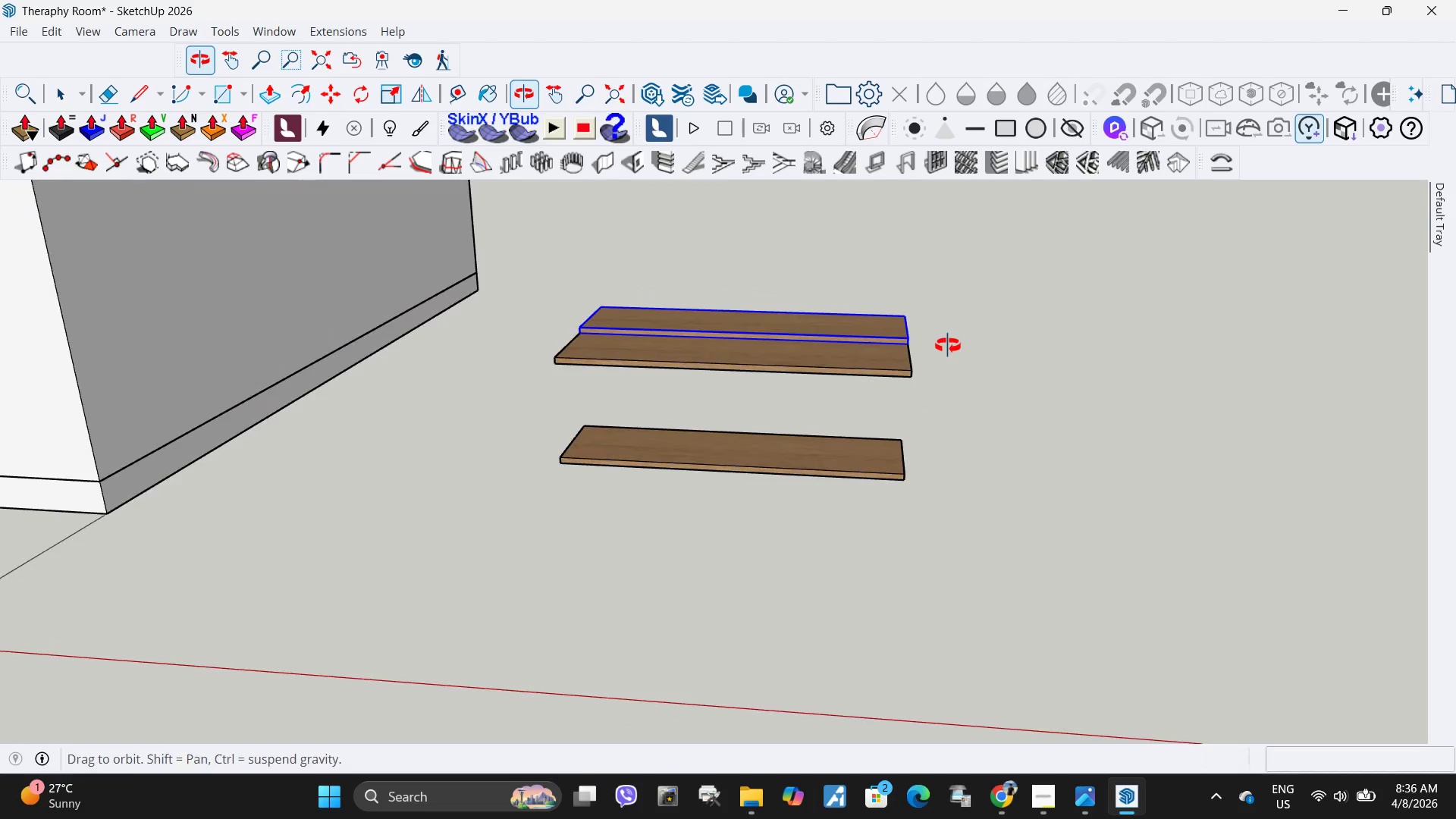 
left_click([942, 348])
 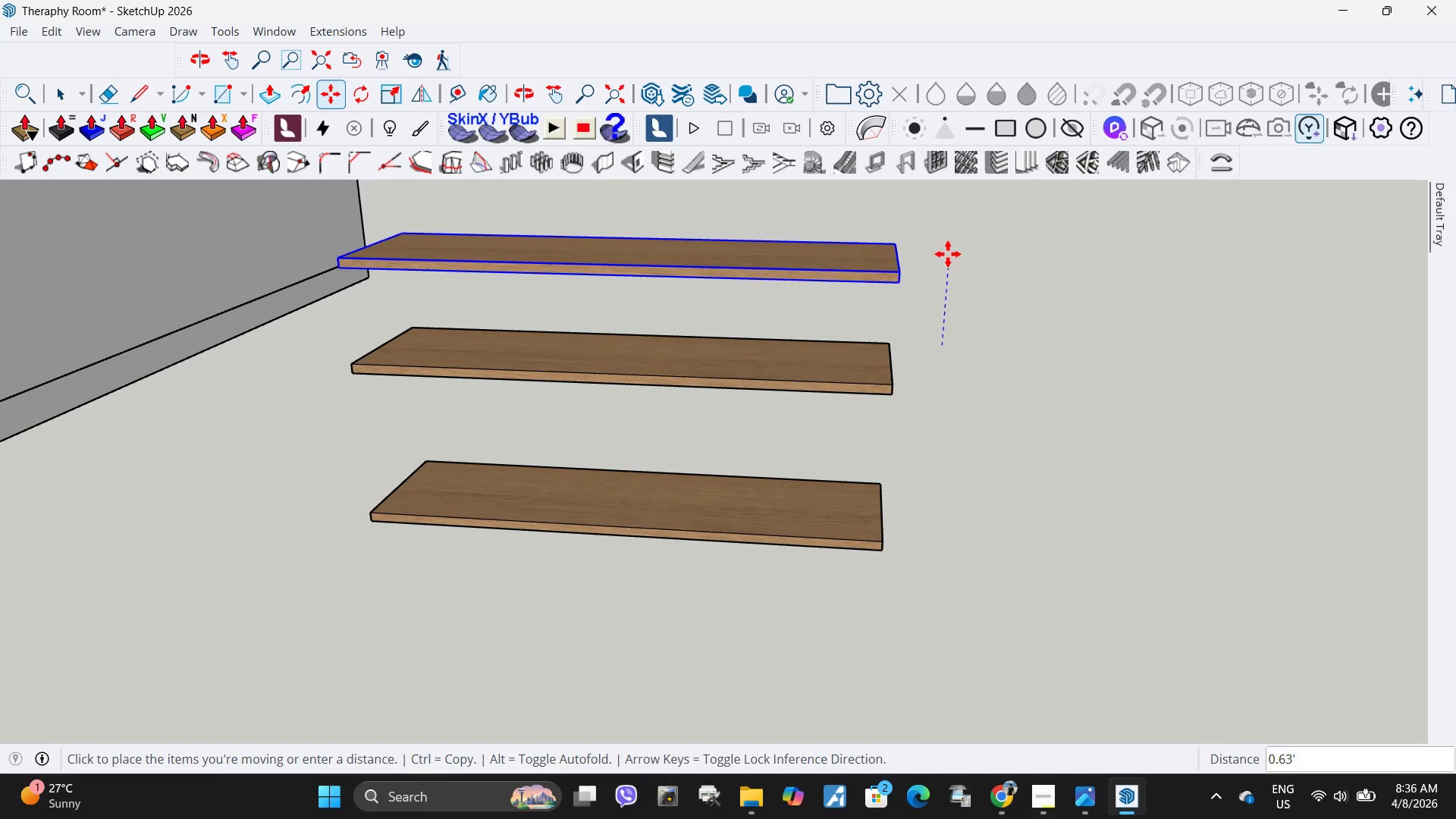 
scroll: coordinate [946, 345], scroll_direction: up, amount: 4.0
 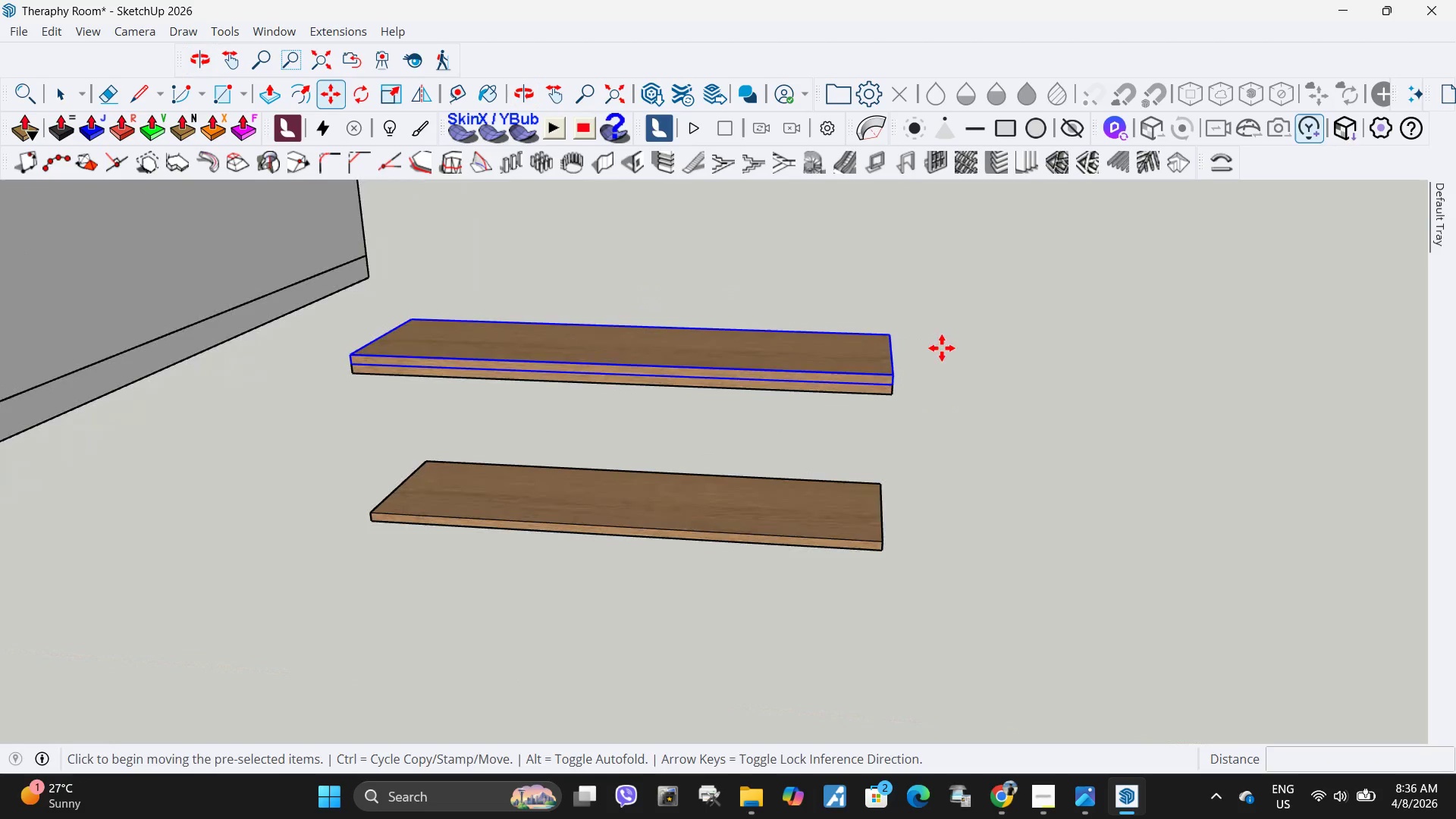 
key(Numpad1)
 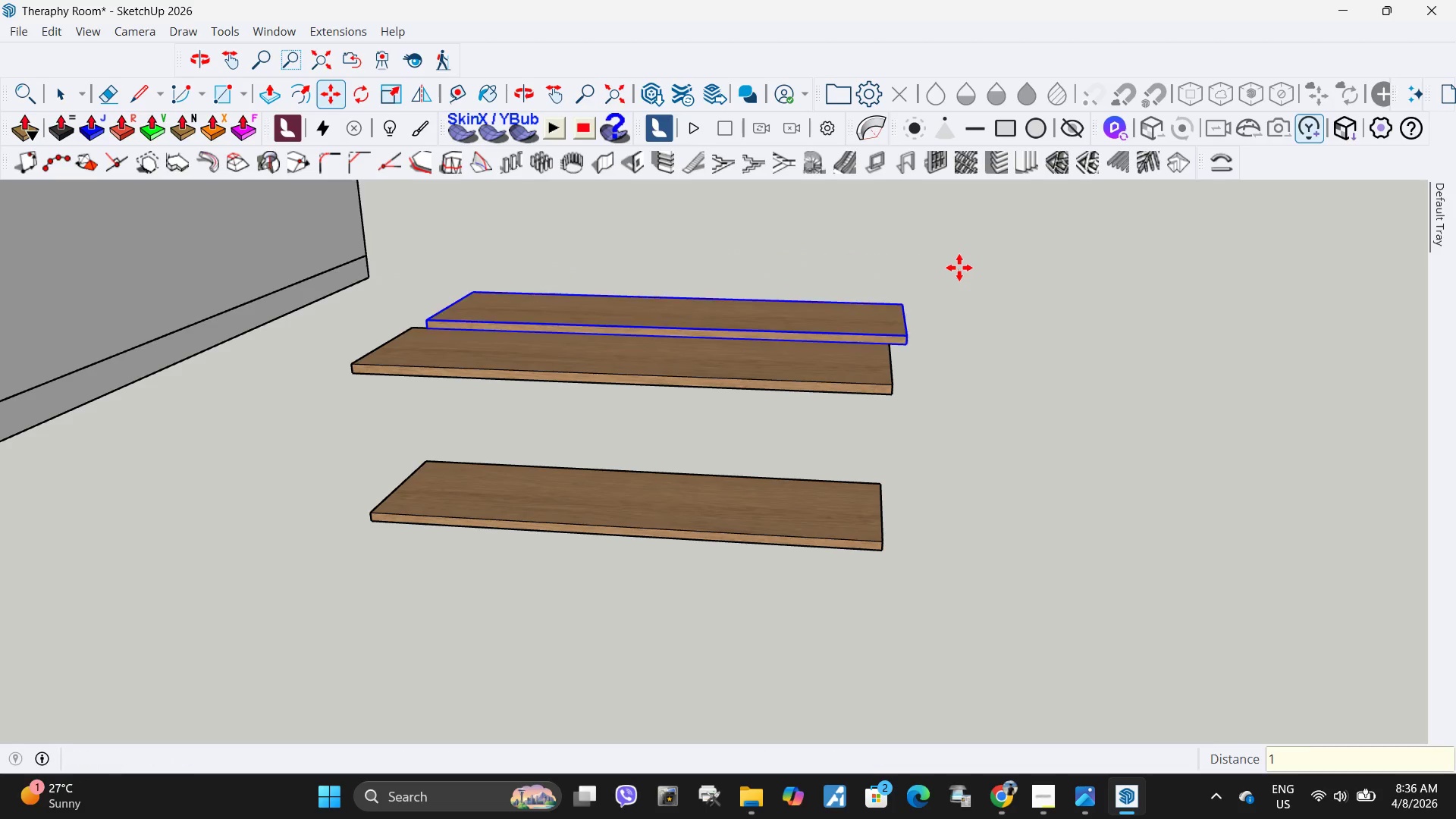 
key(NumpadEnter)
 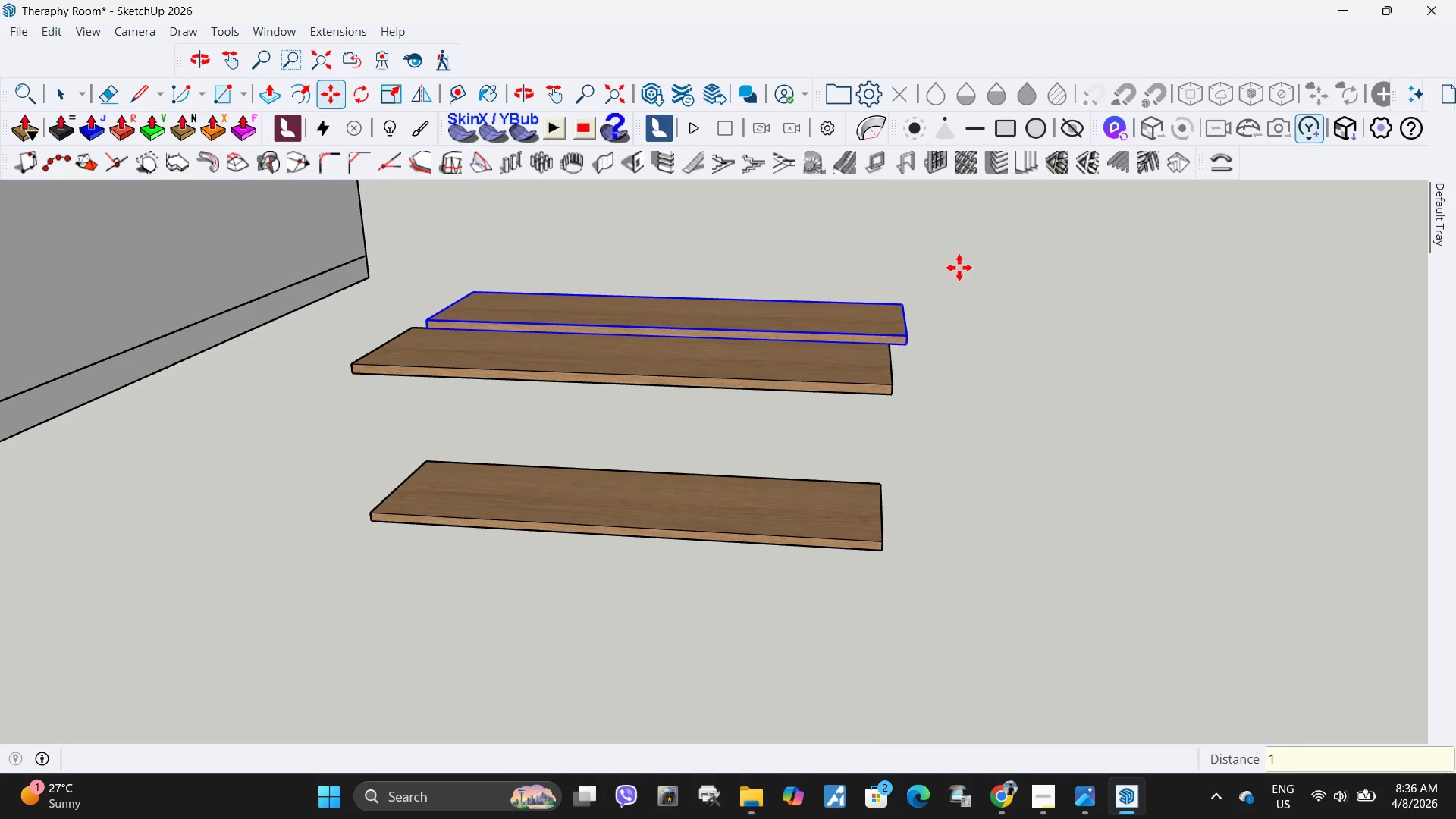 
key(Control+ControlLeft)
 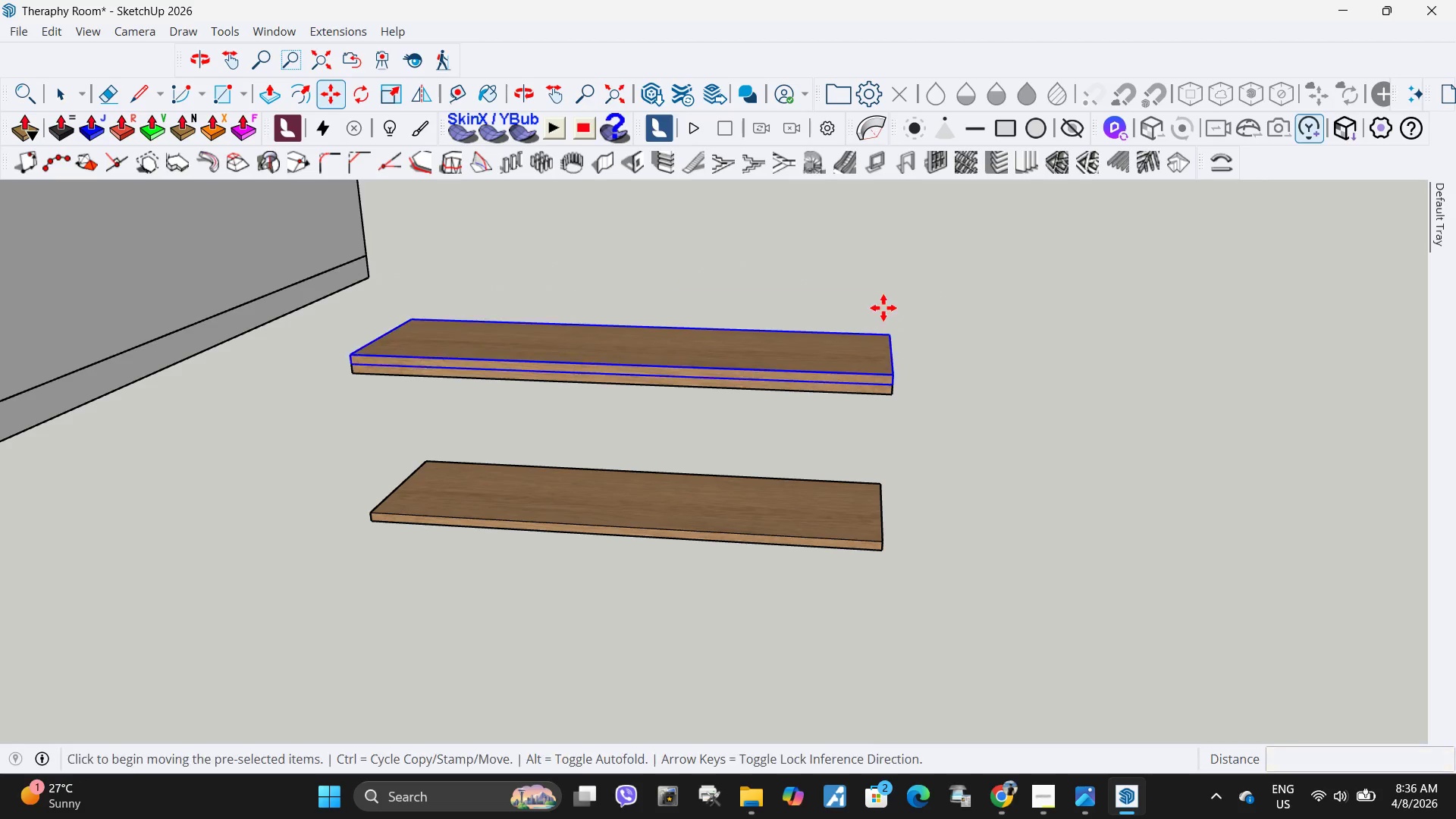 
key(Control+Z)
 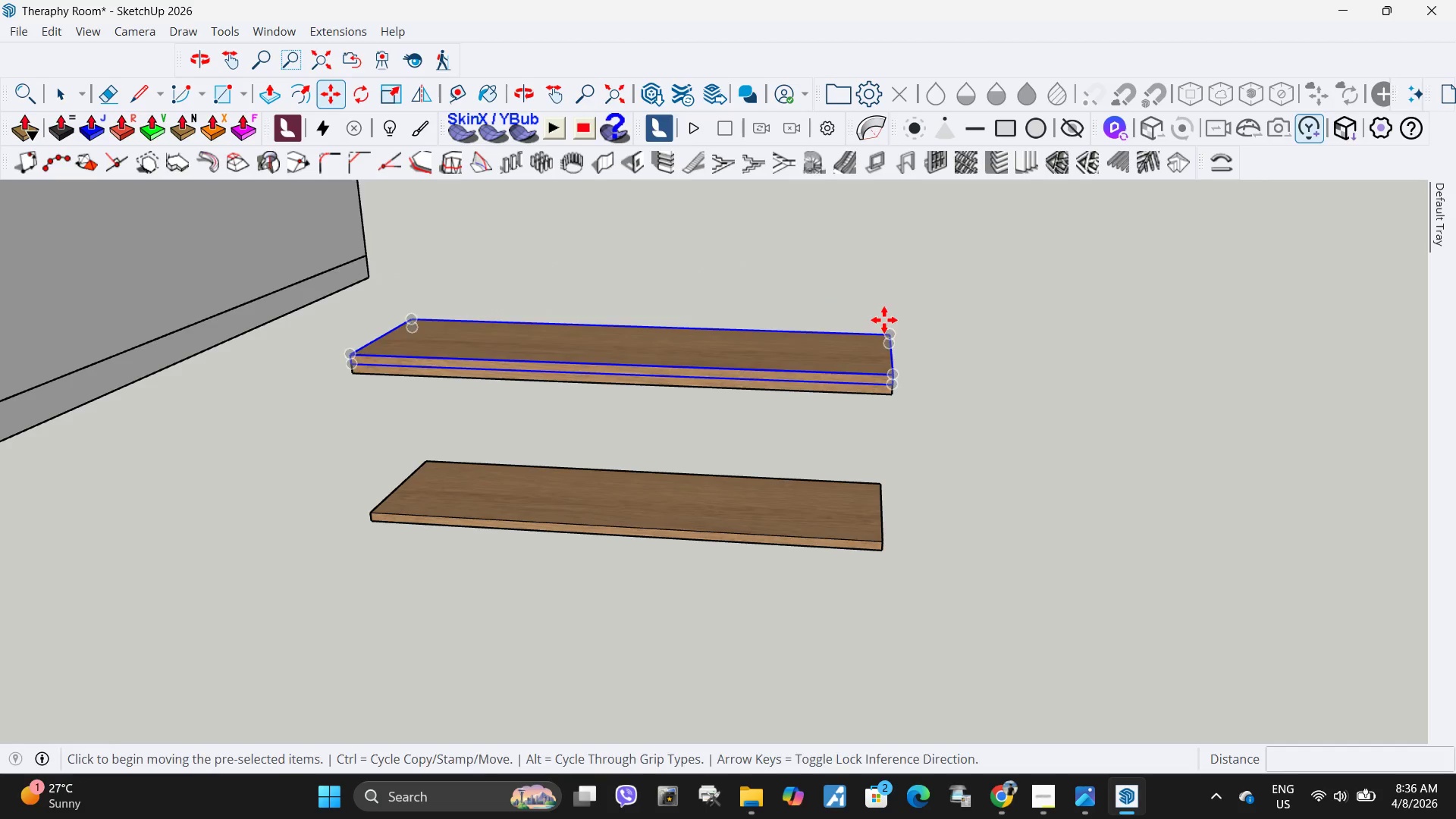 
left_click([884, 320])
 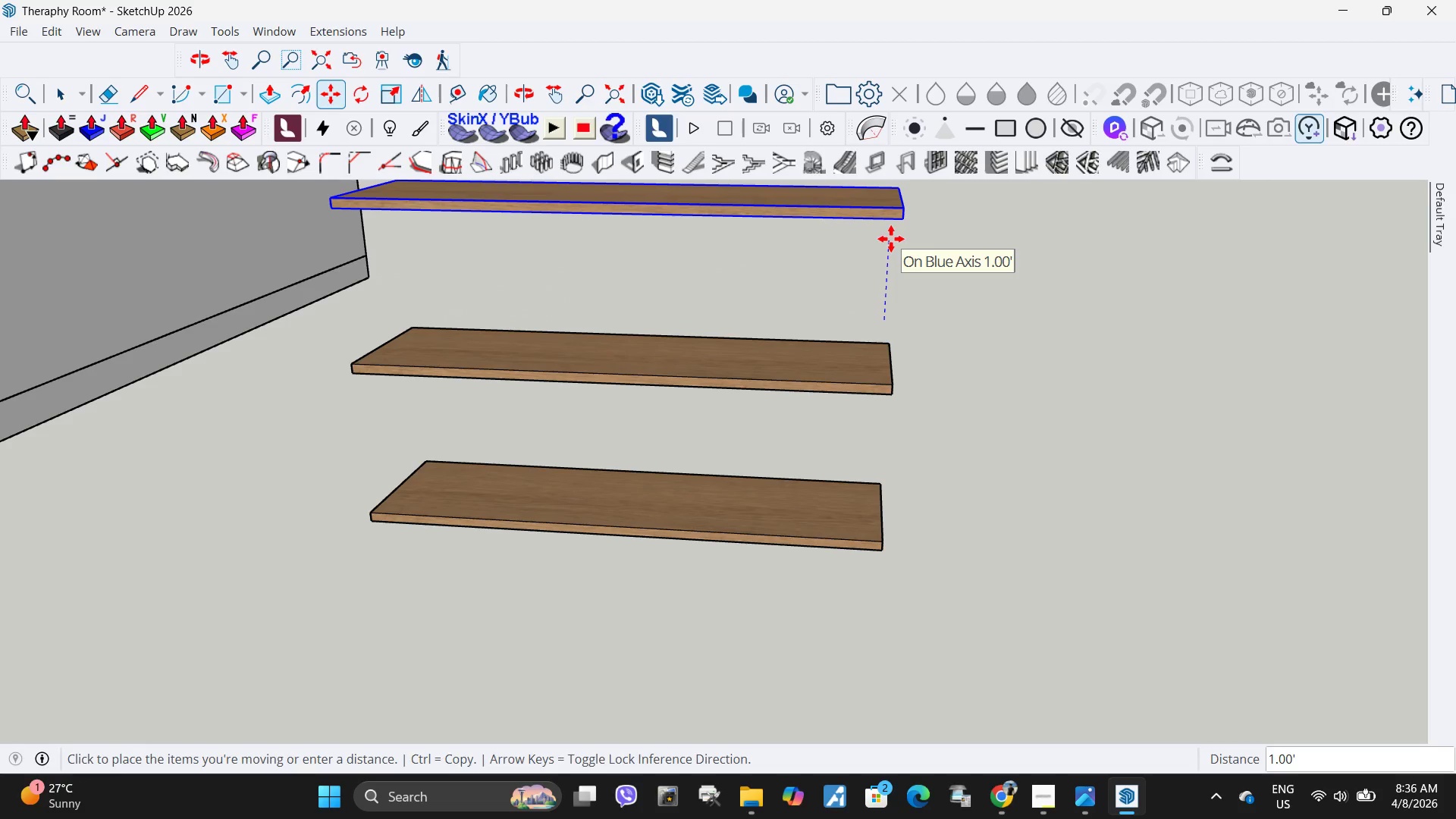 
key(Numpad1)
 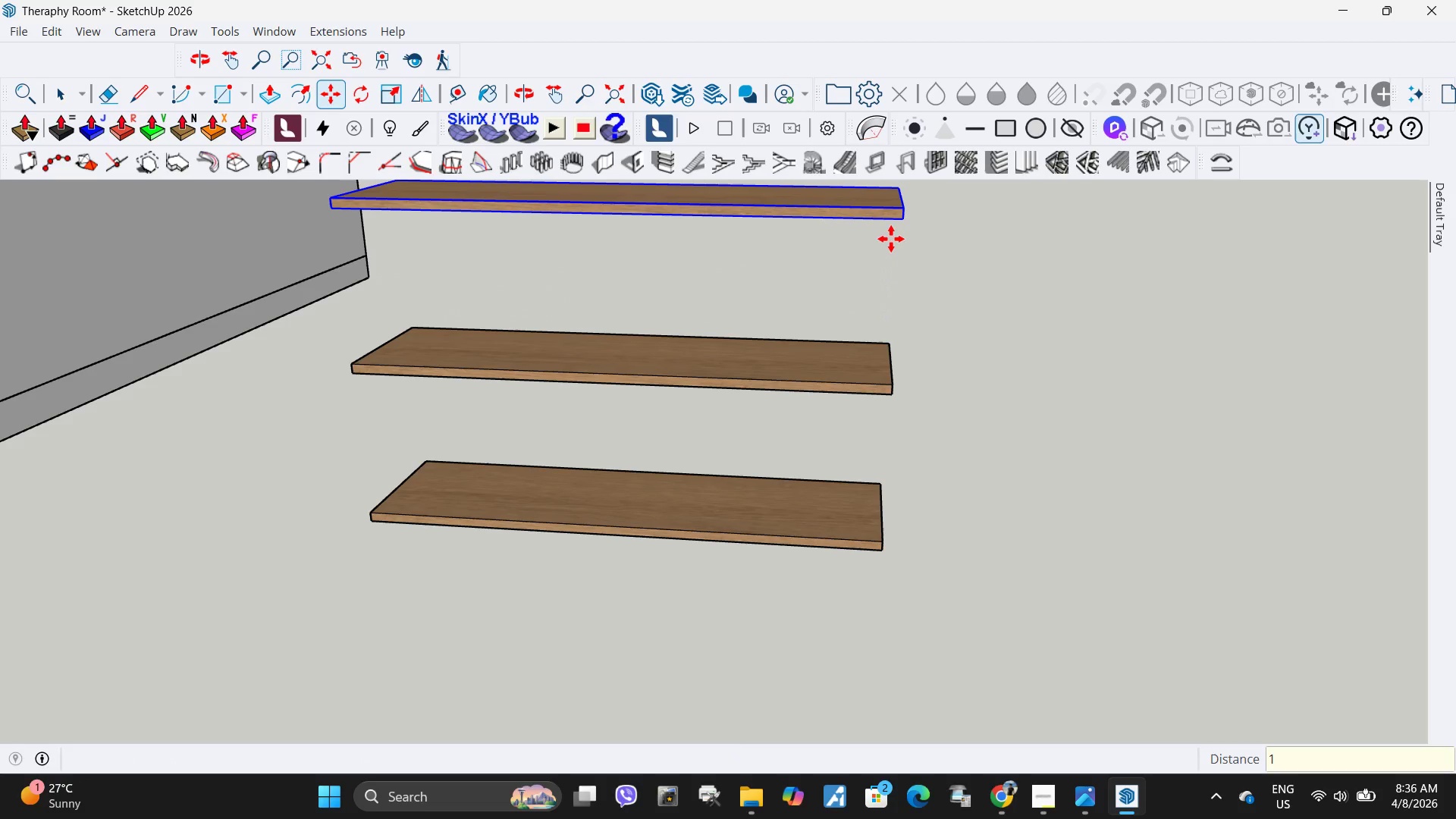 
key(NumpadEnter)
 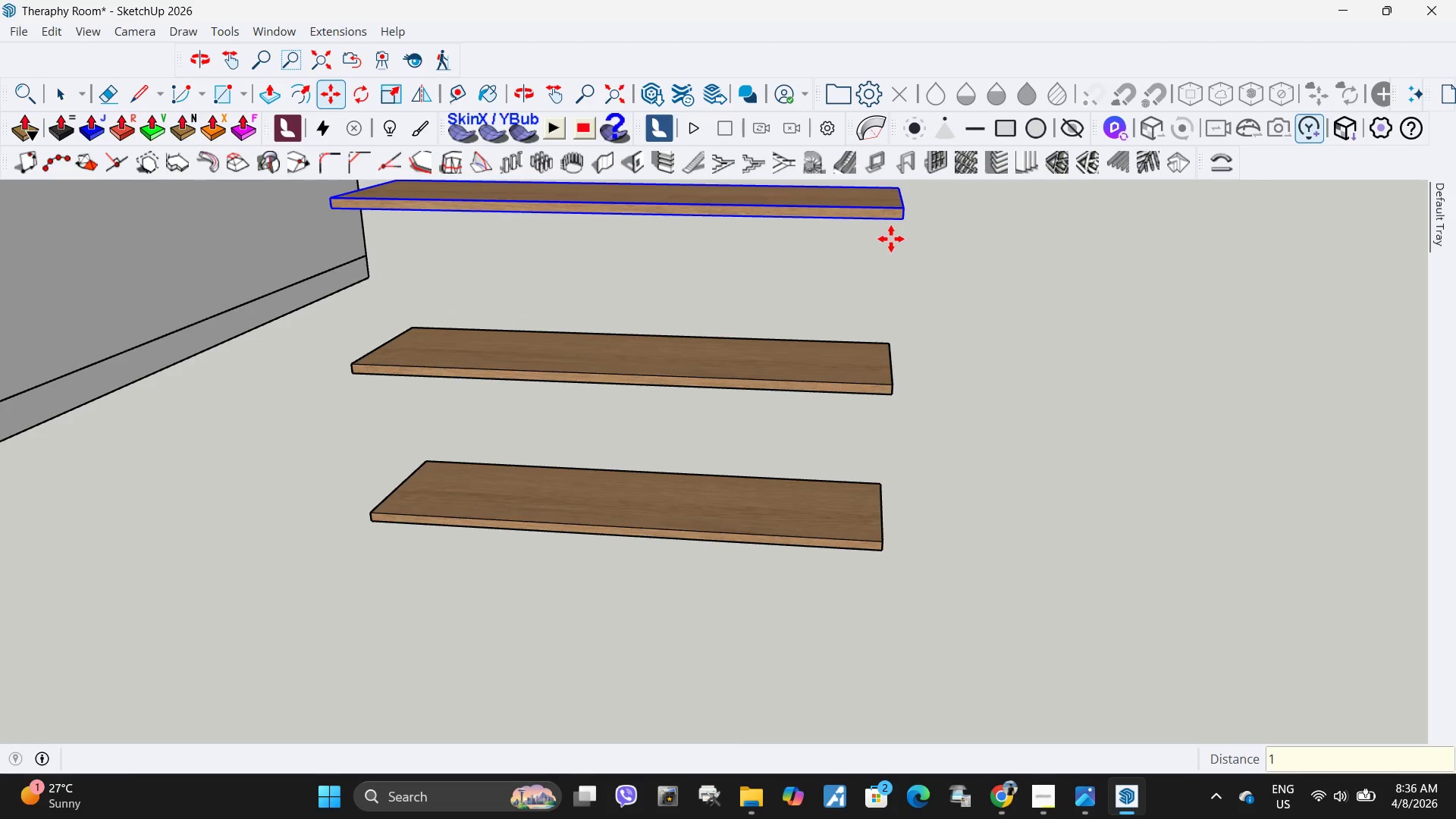 
scroll: coordinate [839, 541], scroll_direction: down, amount: 17.0
 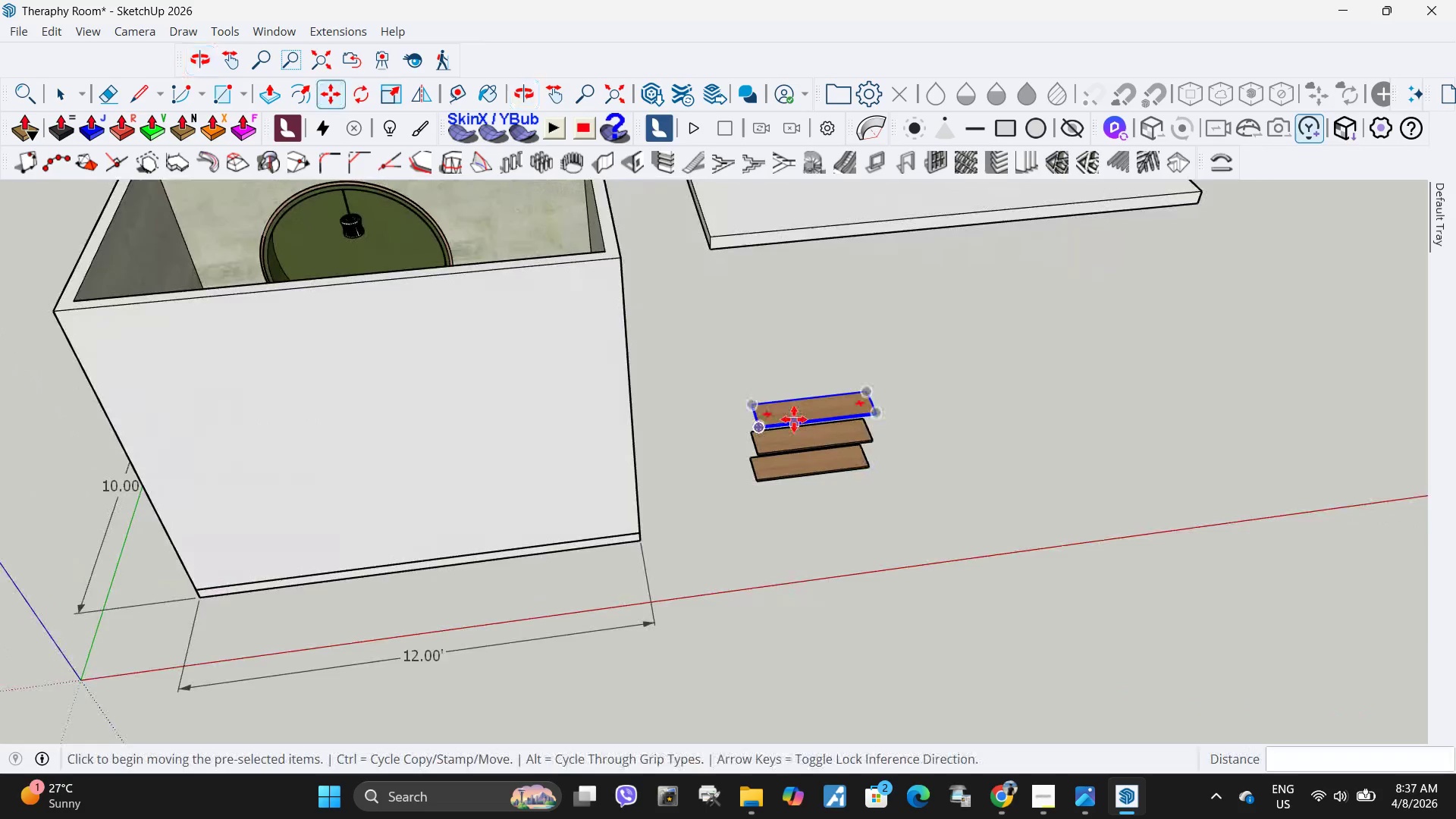 
key(Space)
 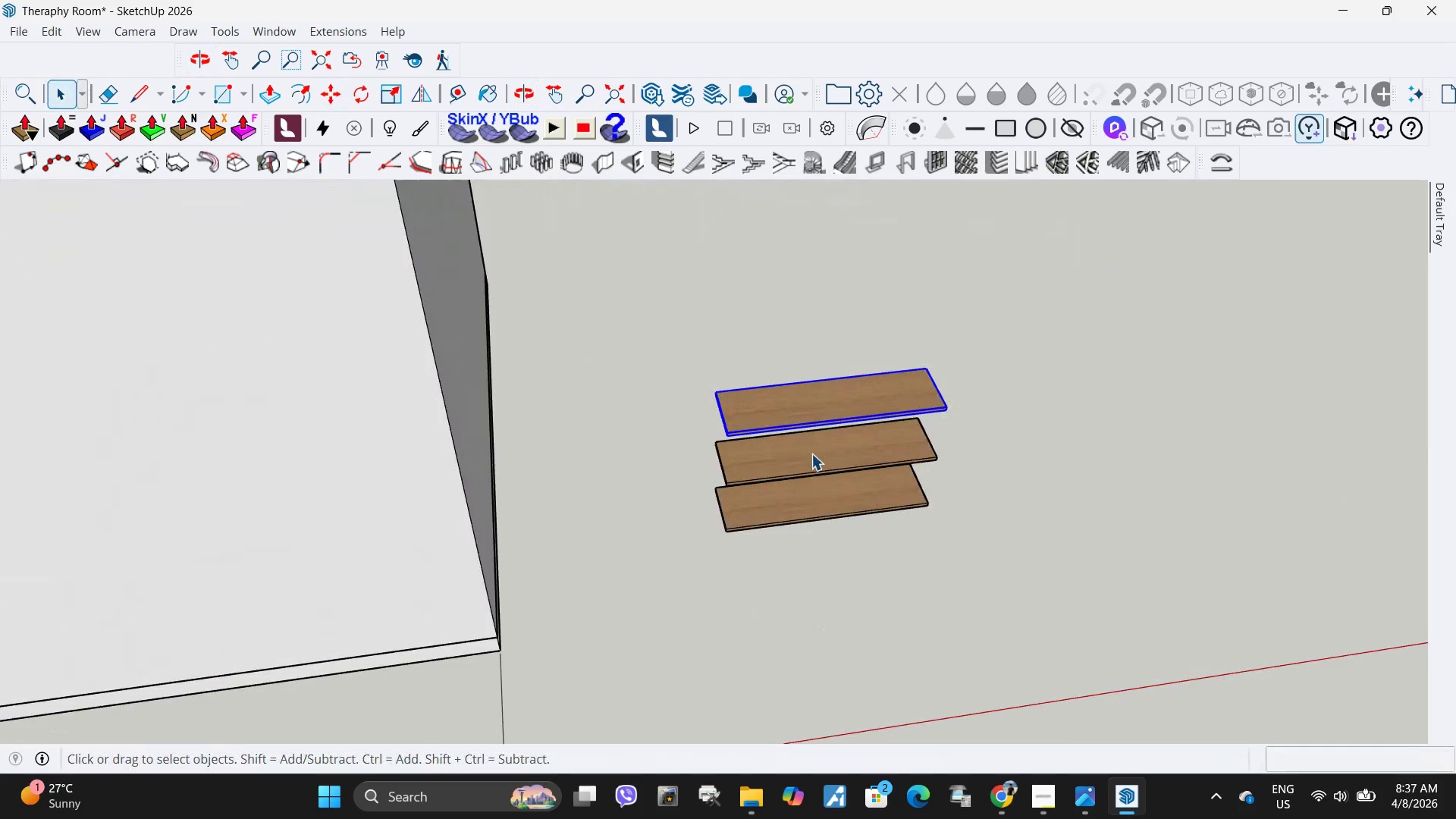 
scroll: coordinate [813, 428], scroll_direction: up, amount: 11.0
 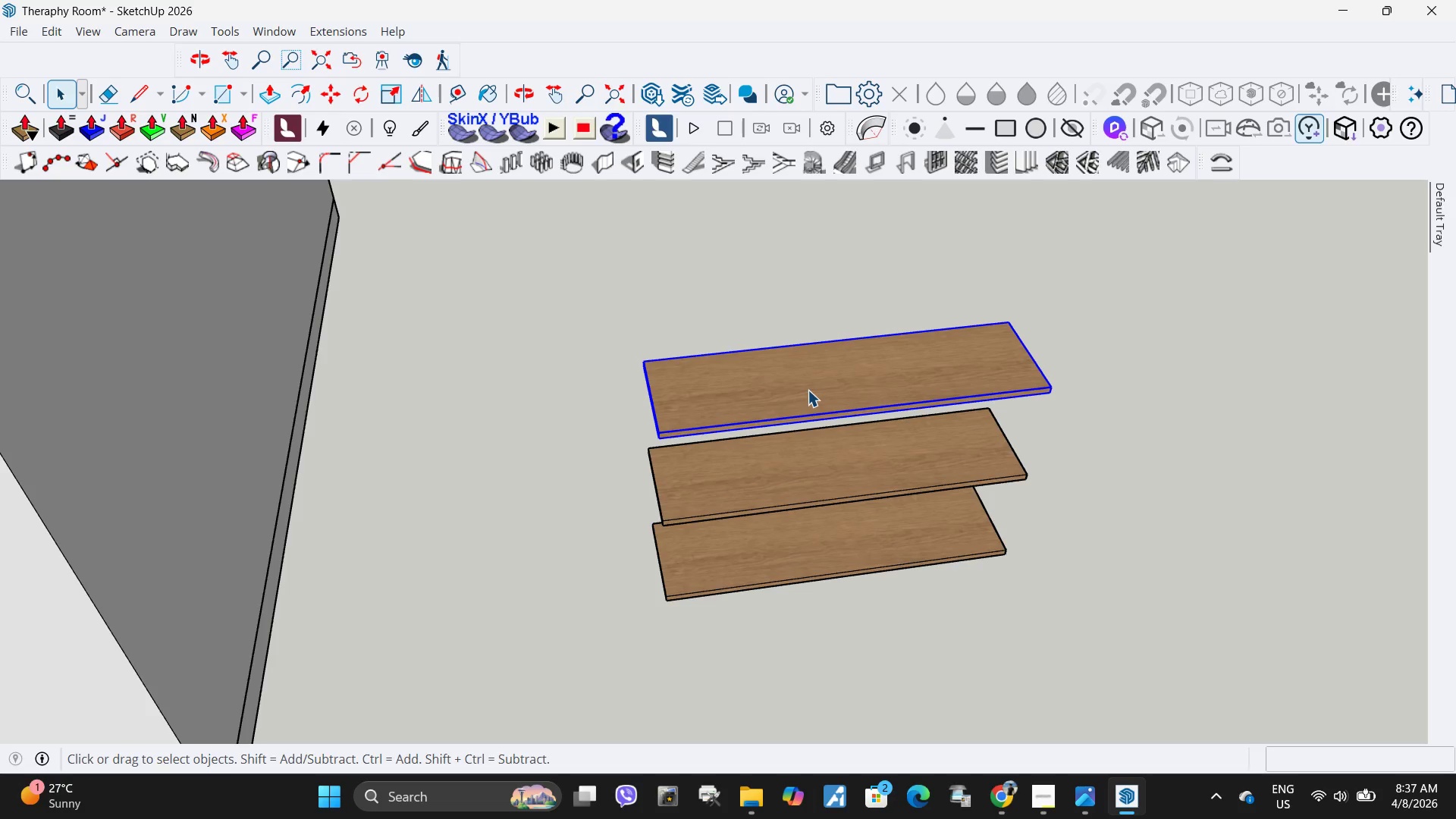 
scroll: coordinate [819, 391], scroll_direction: down, amount: 13.0
 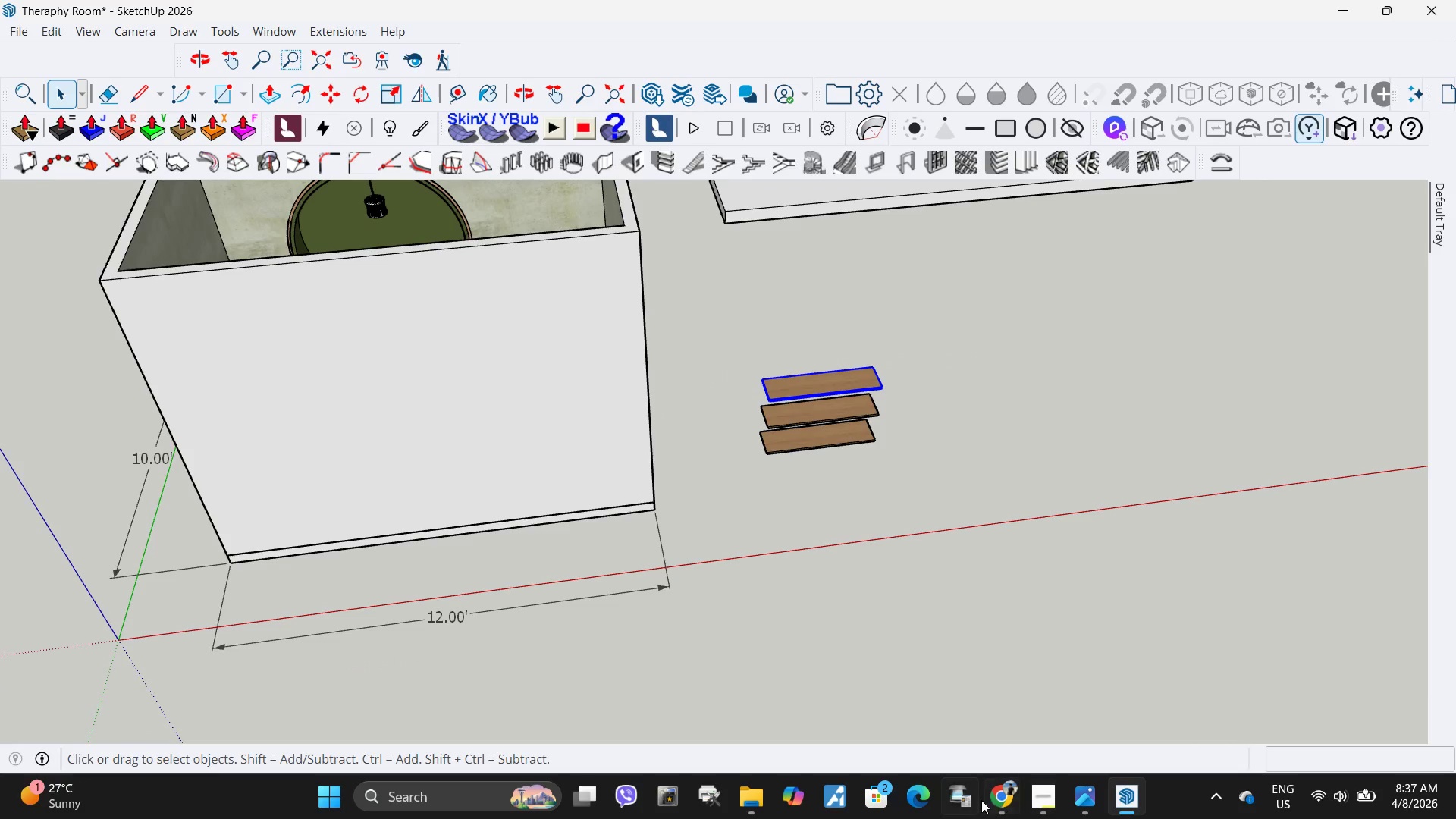 
left_click([993, 797])
 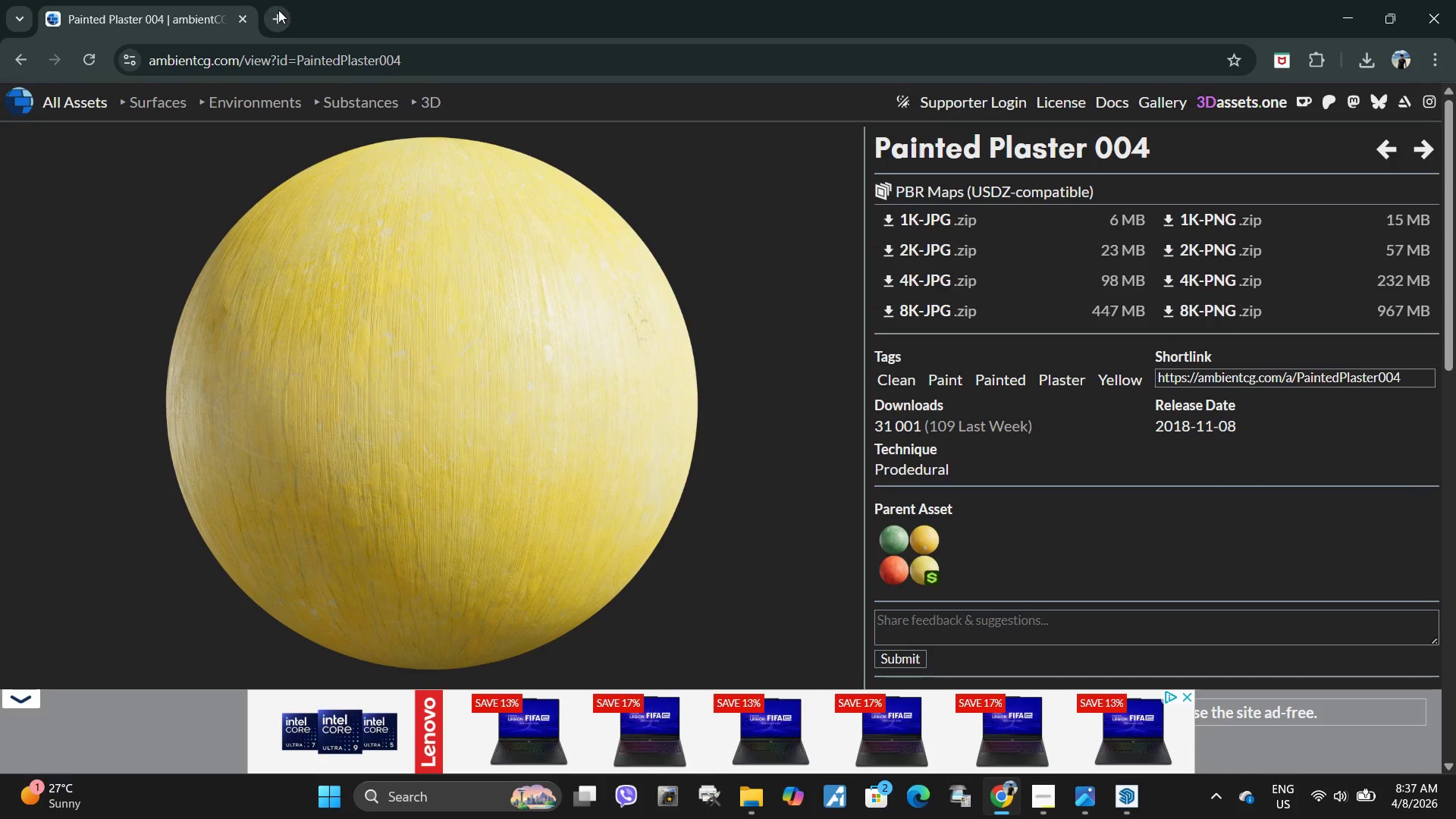 
left_click([278, 10])
 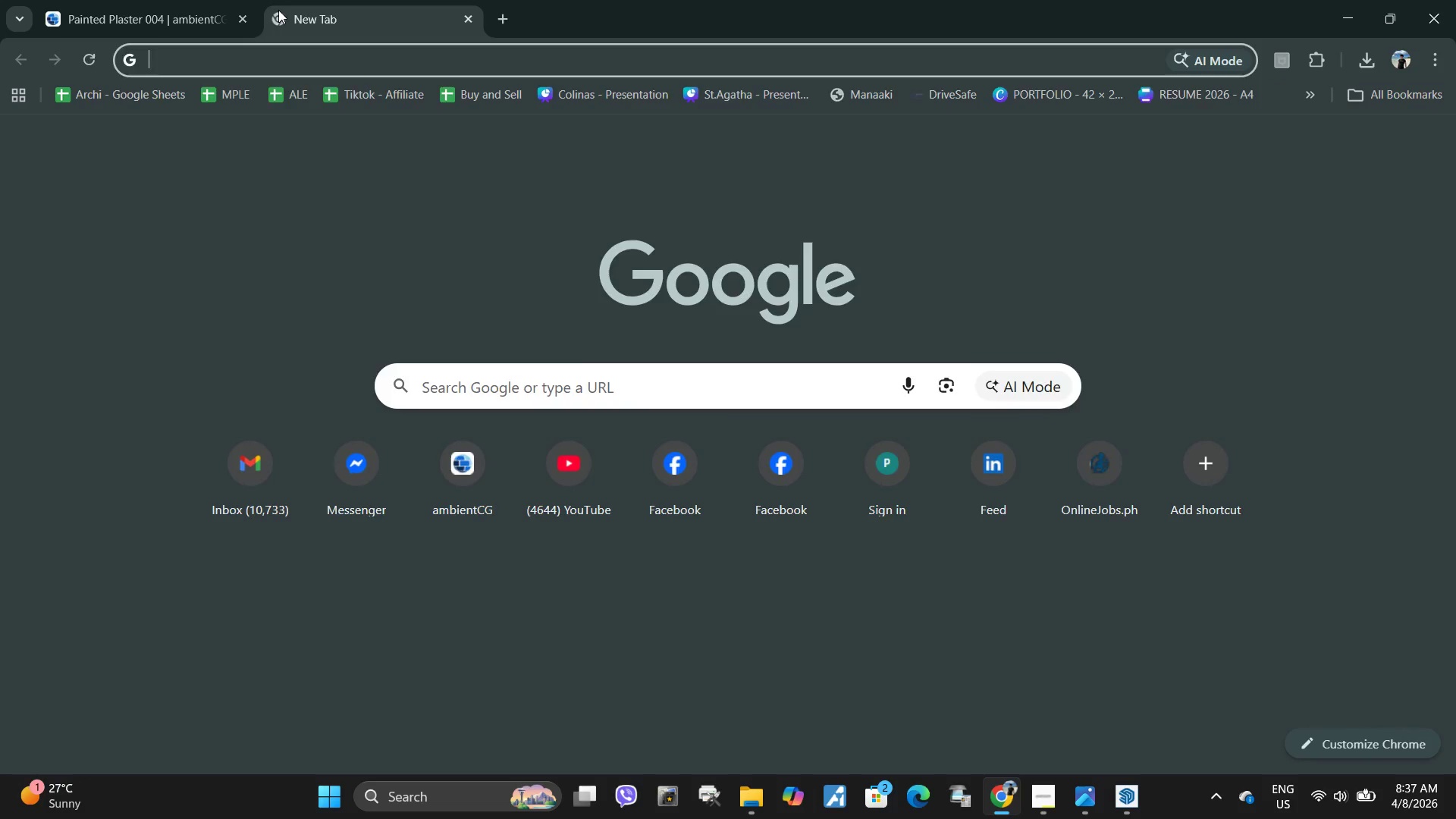 
type(low profile book shelf)
 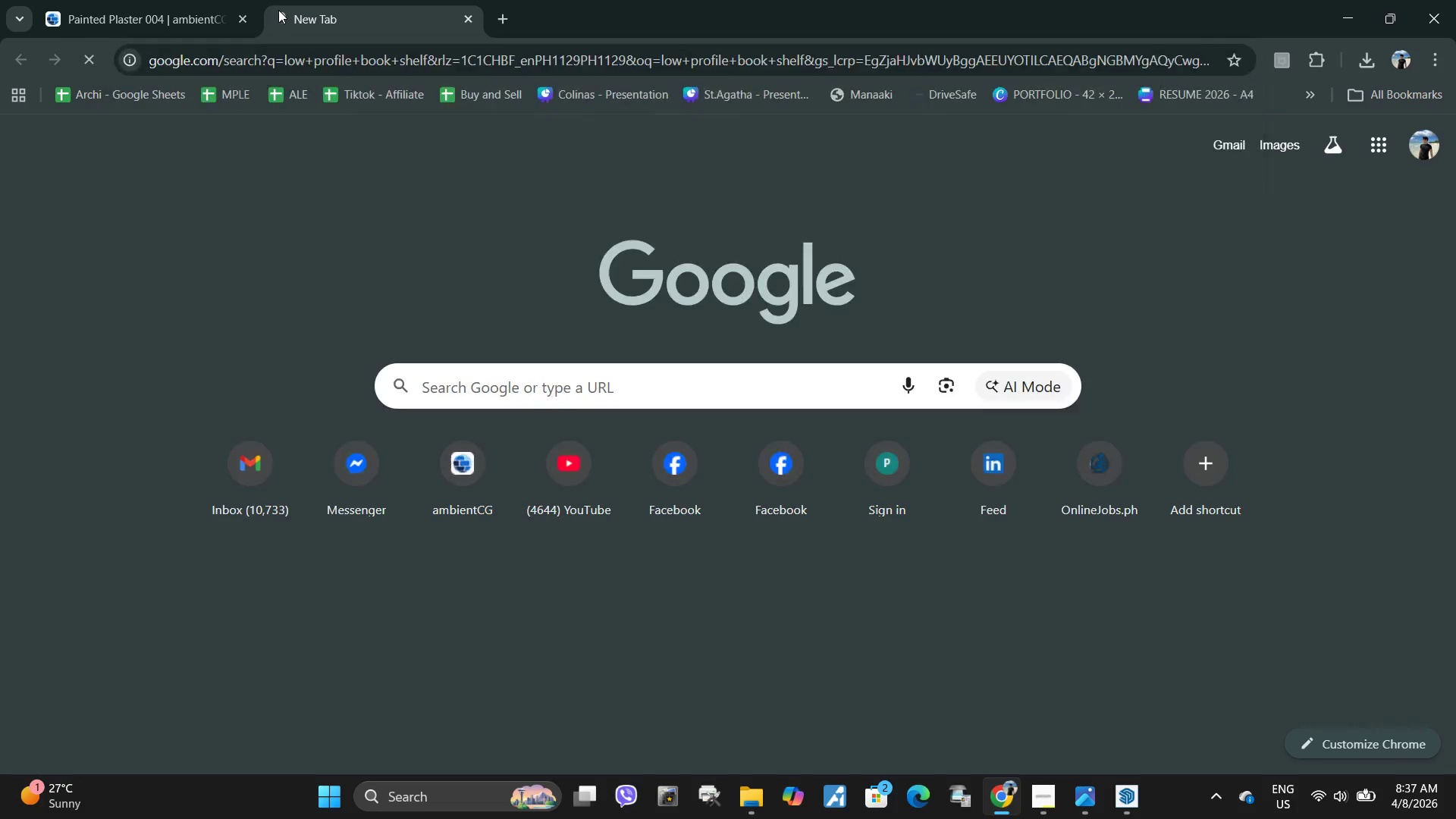 
key(Enter)
 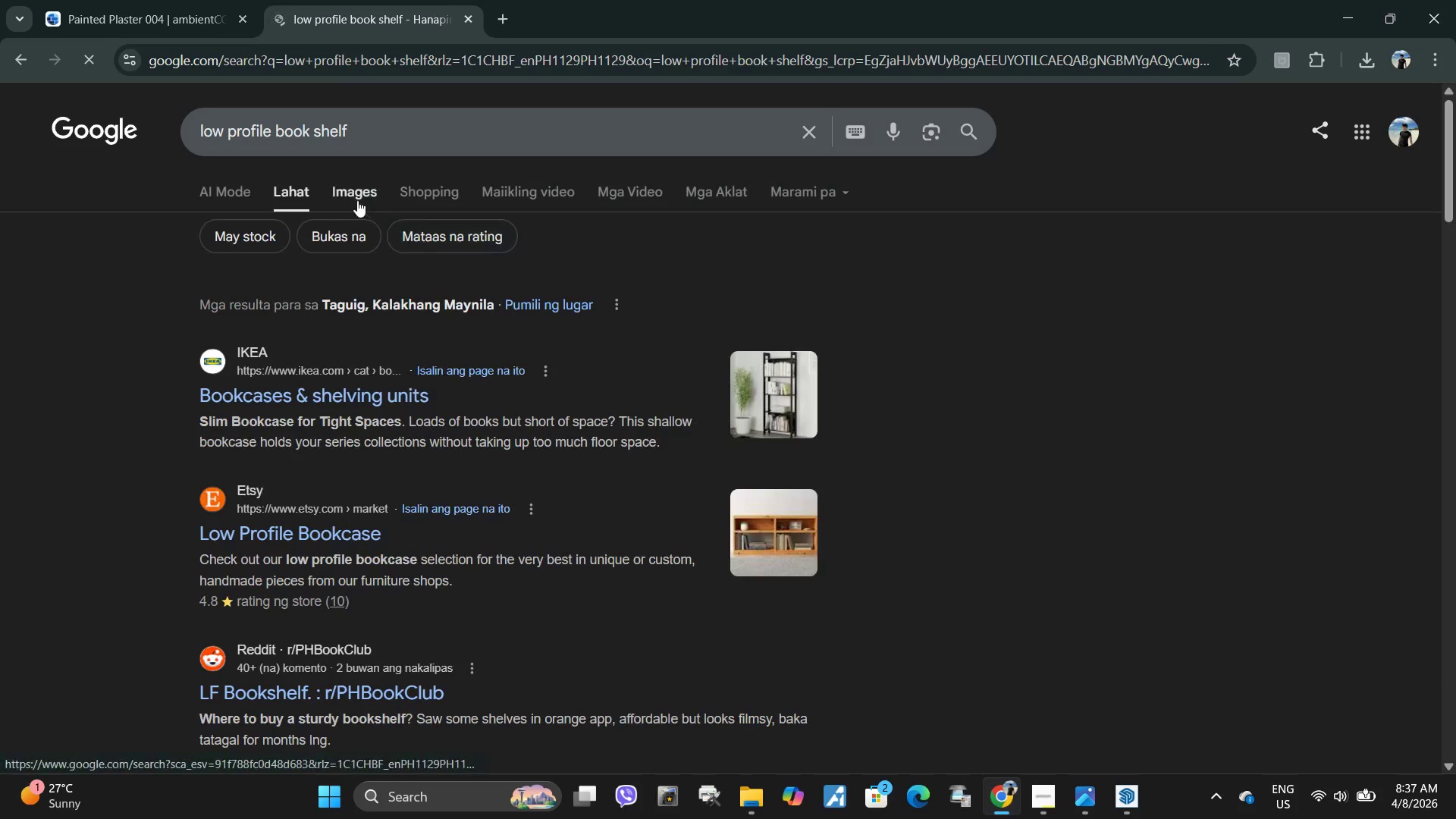 
left_click([357, 200])
 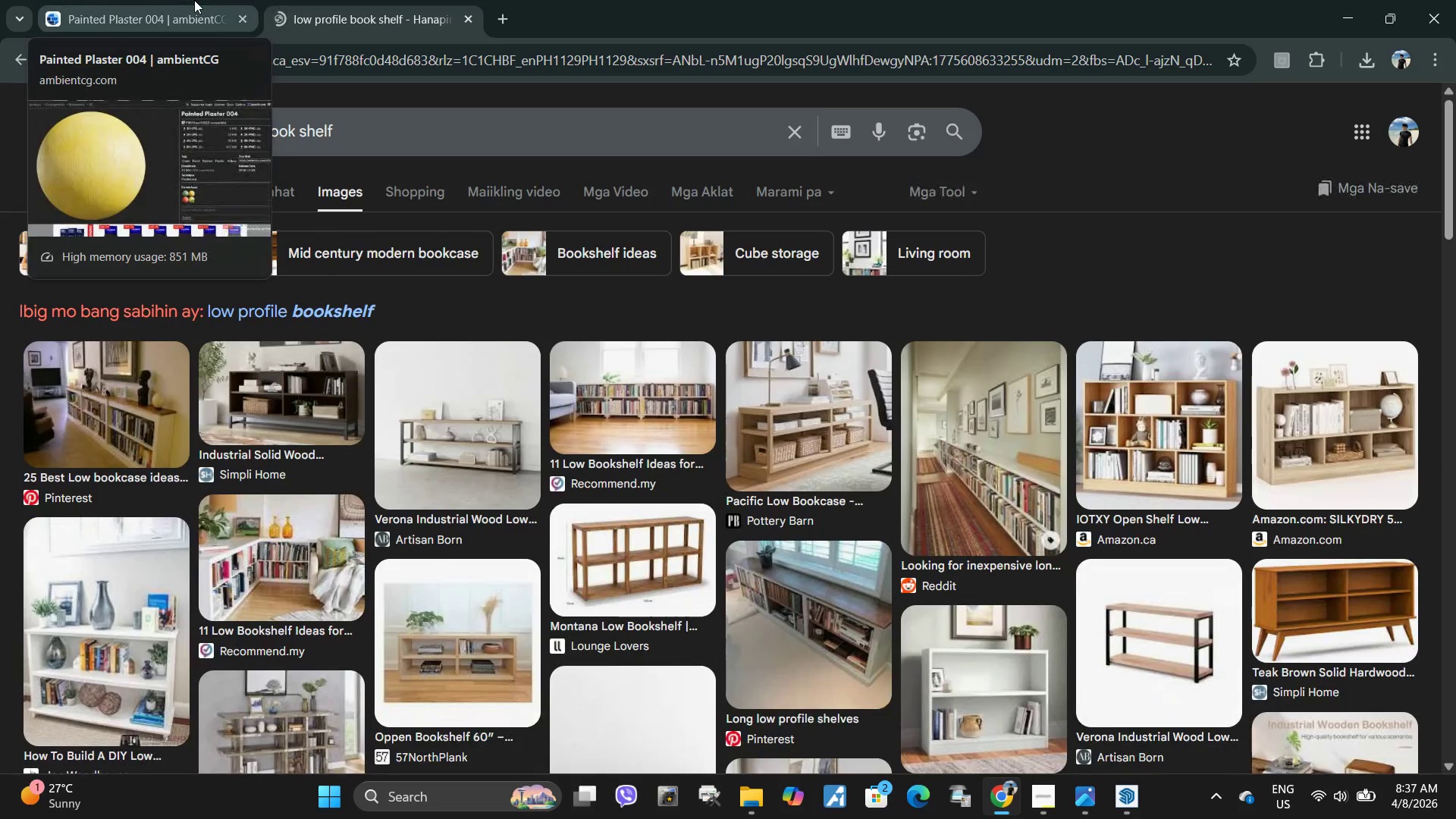 
left_click([194, 0])
 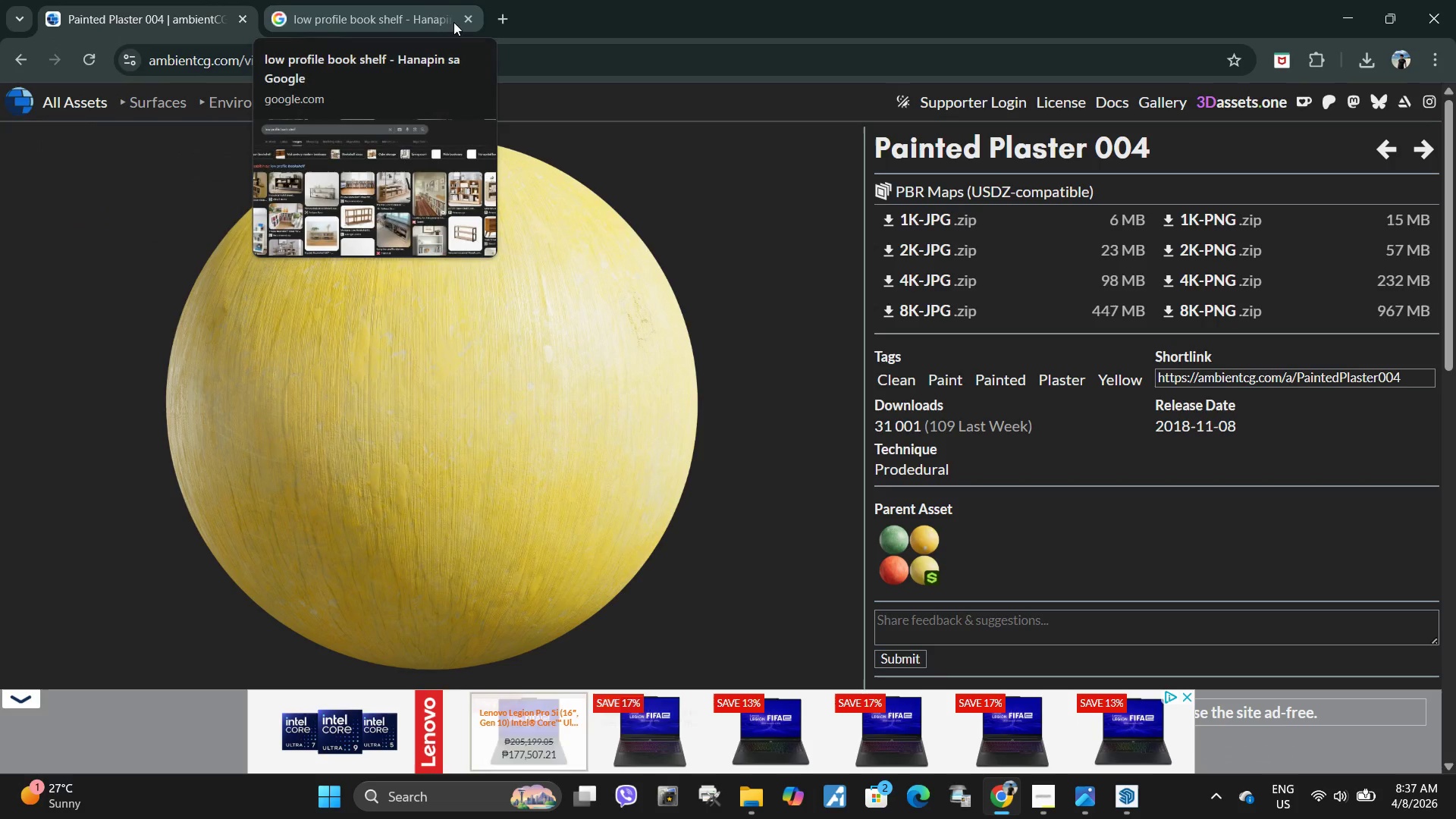 
left_click([467, 15])
 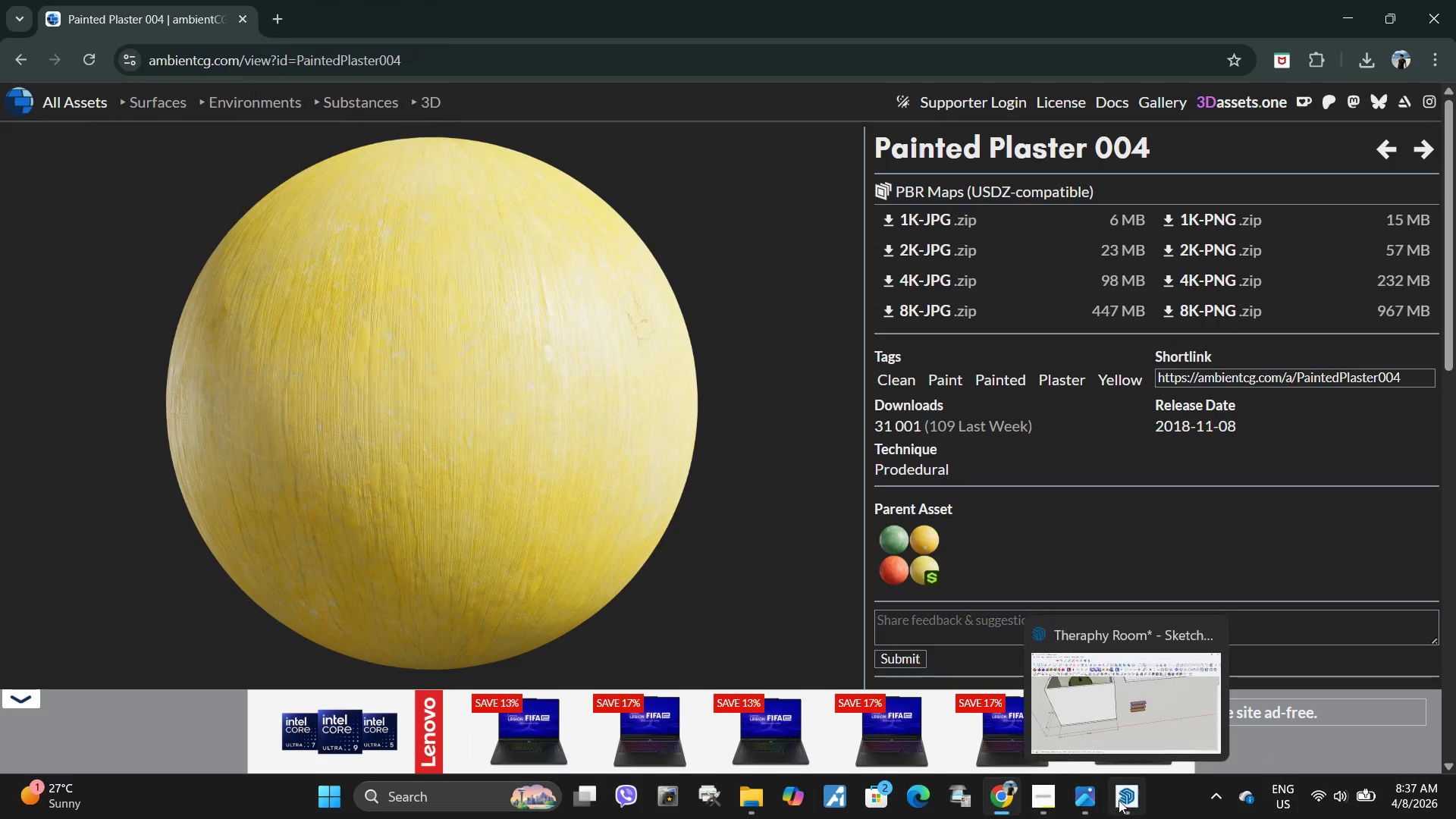 
left_click([1119, 800])
 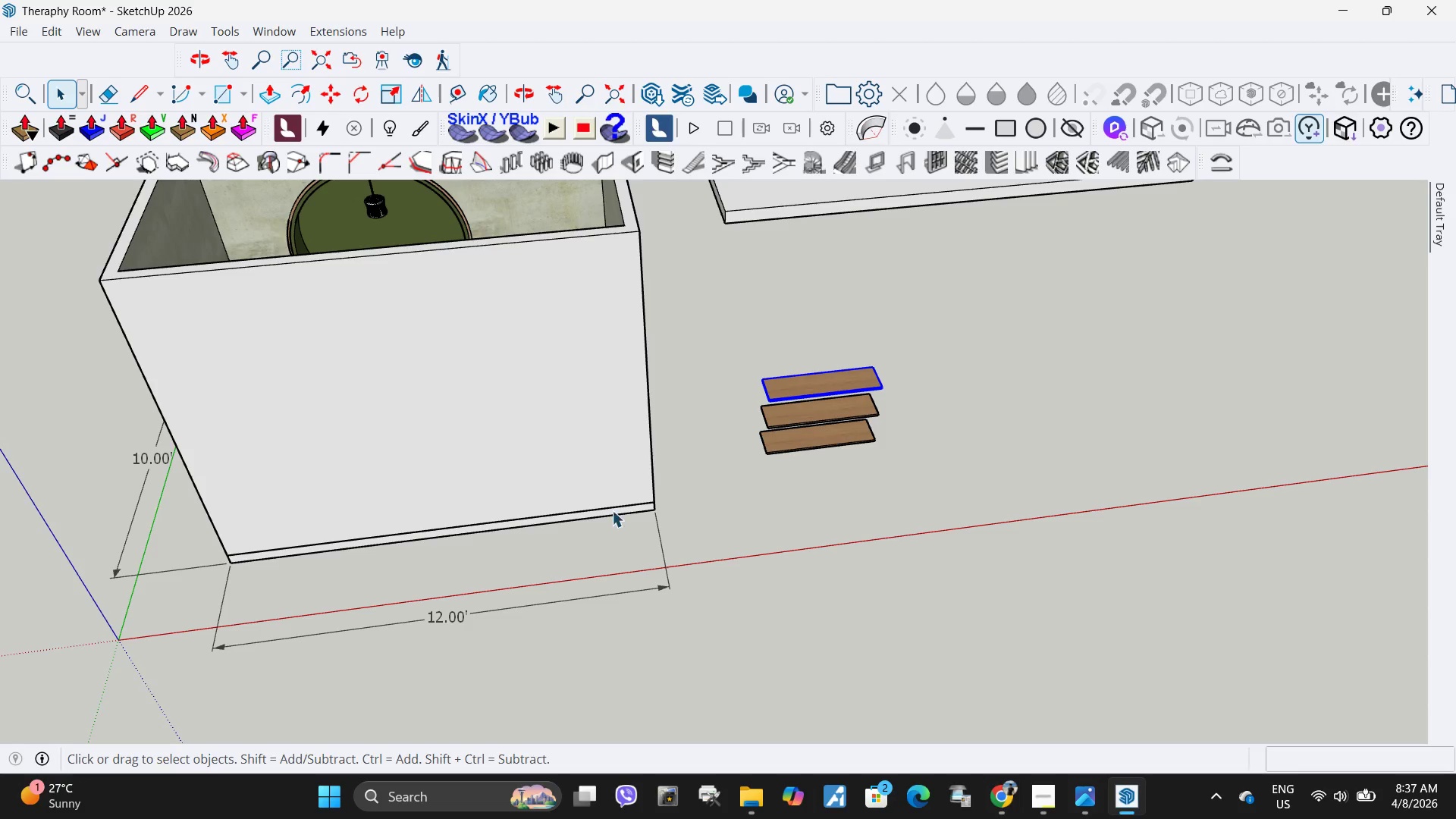 
key(M)
 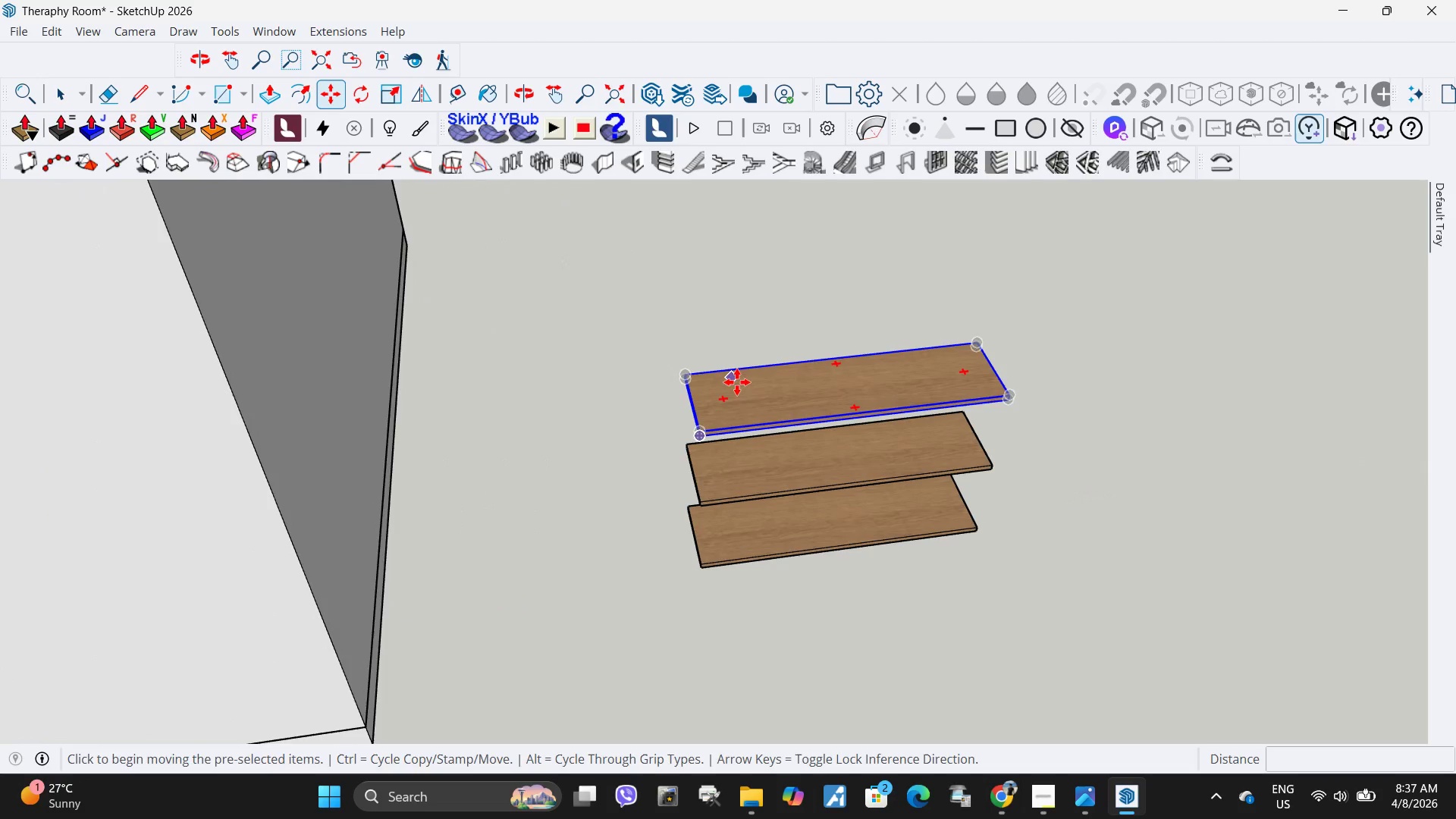 
scroll: coordinate [747, 413], scroll_direction: up, amount: 9.0
 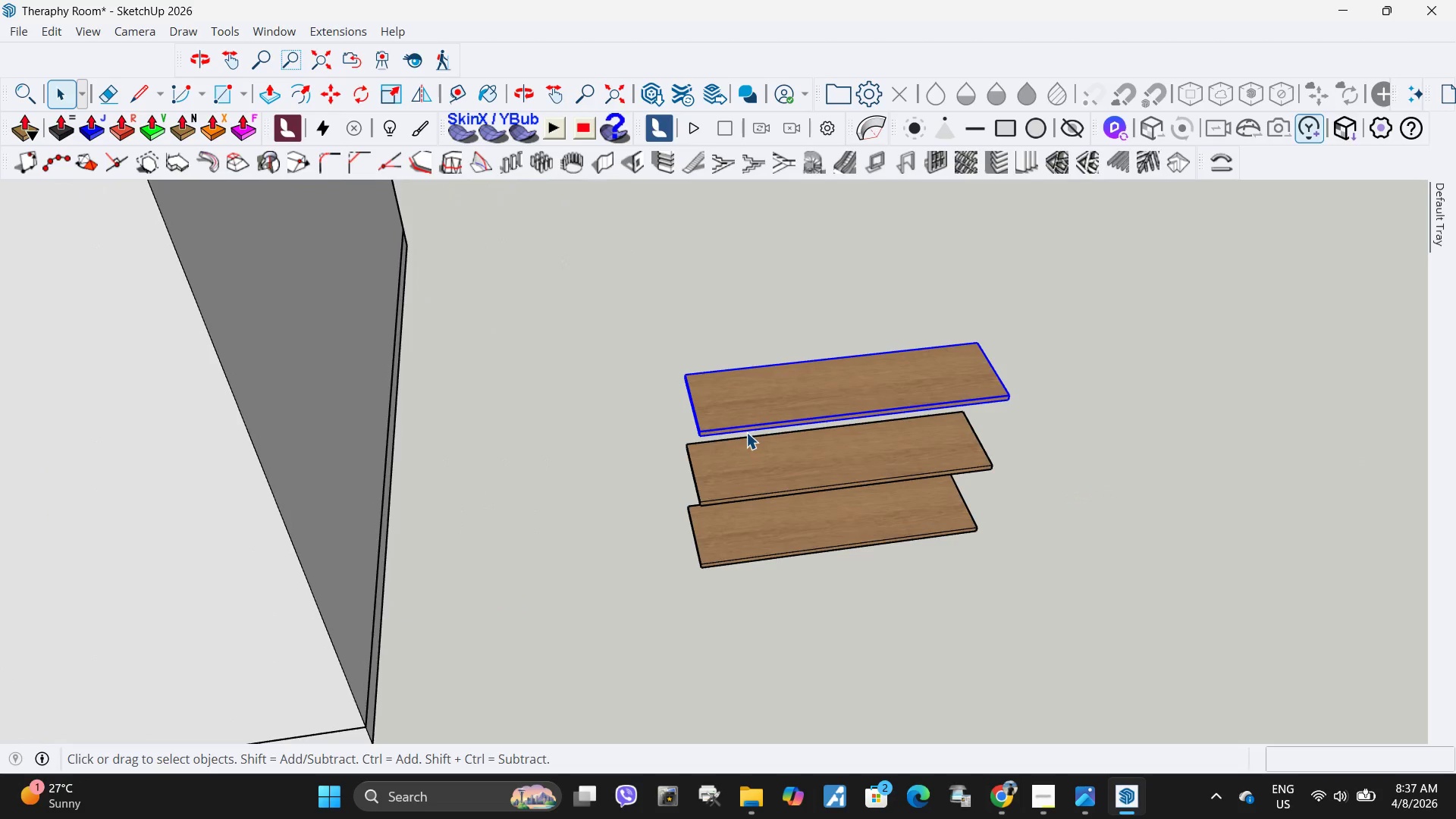 
key(Control+ControlLeft)
 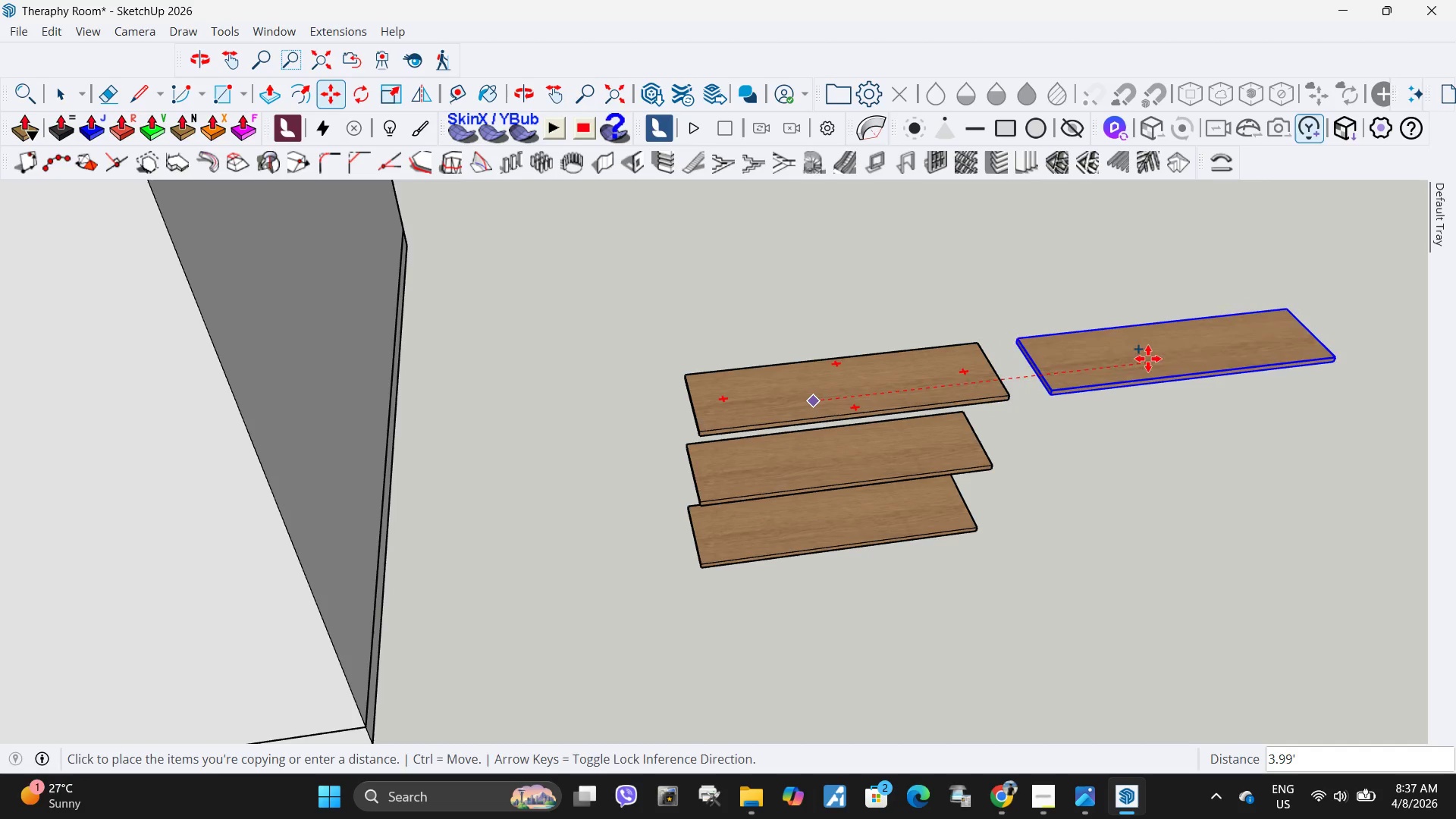 
left_click([1148, 359])
 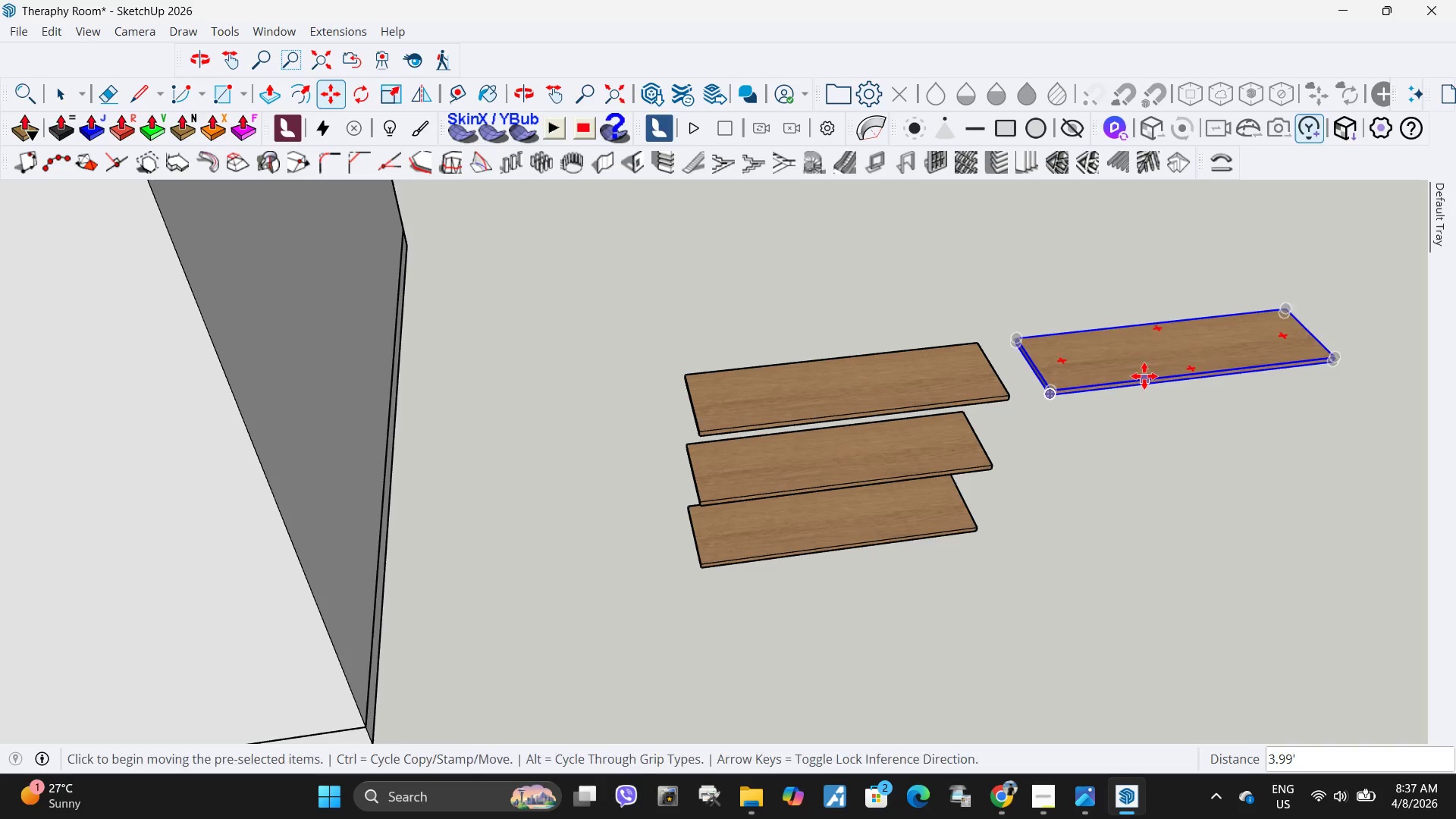 
key(Q)
 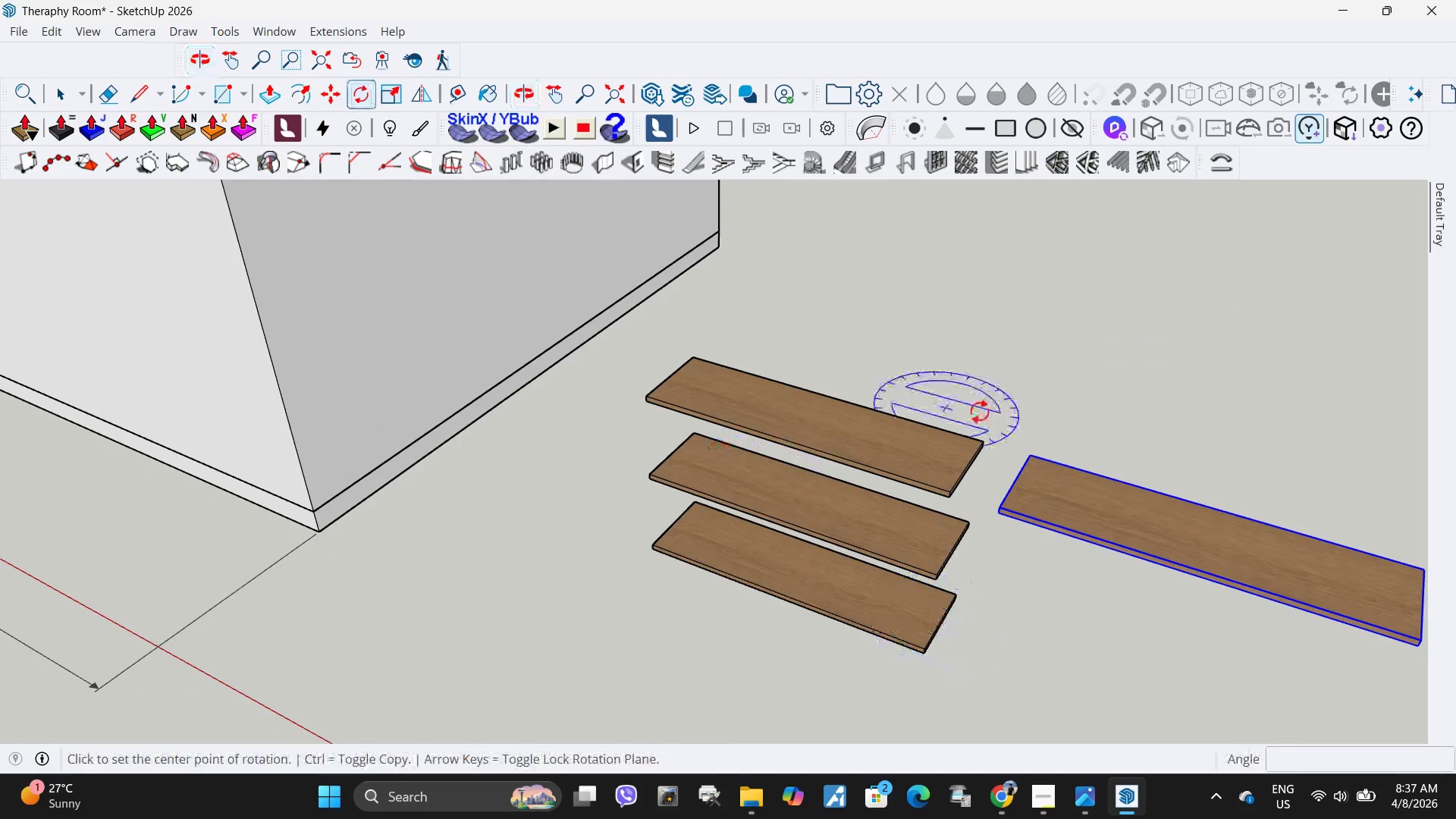 
scroll: coordinate [1078, 506], scroll_direction: down, amount: 11.0
 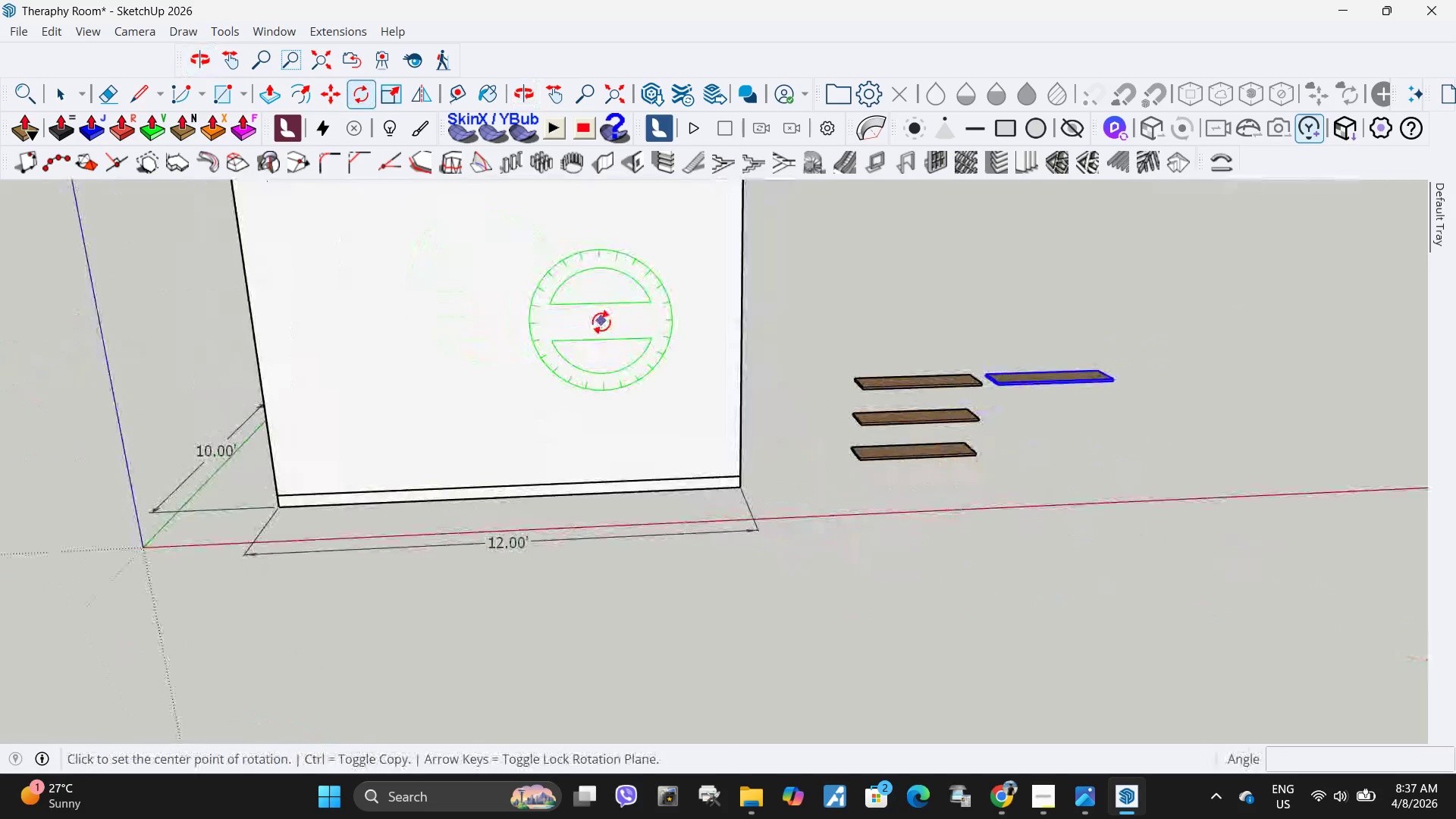 
double_click([630, 327])
 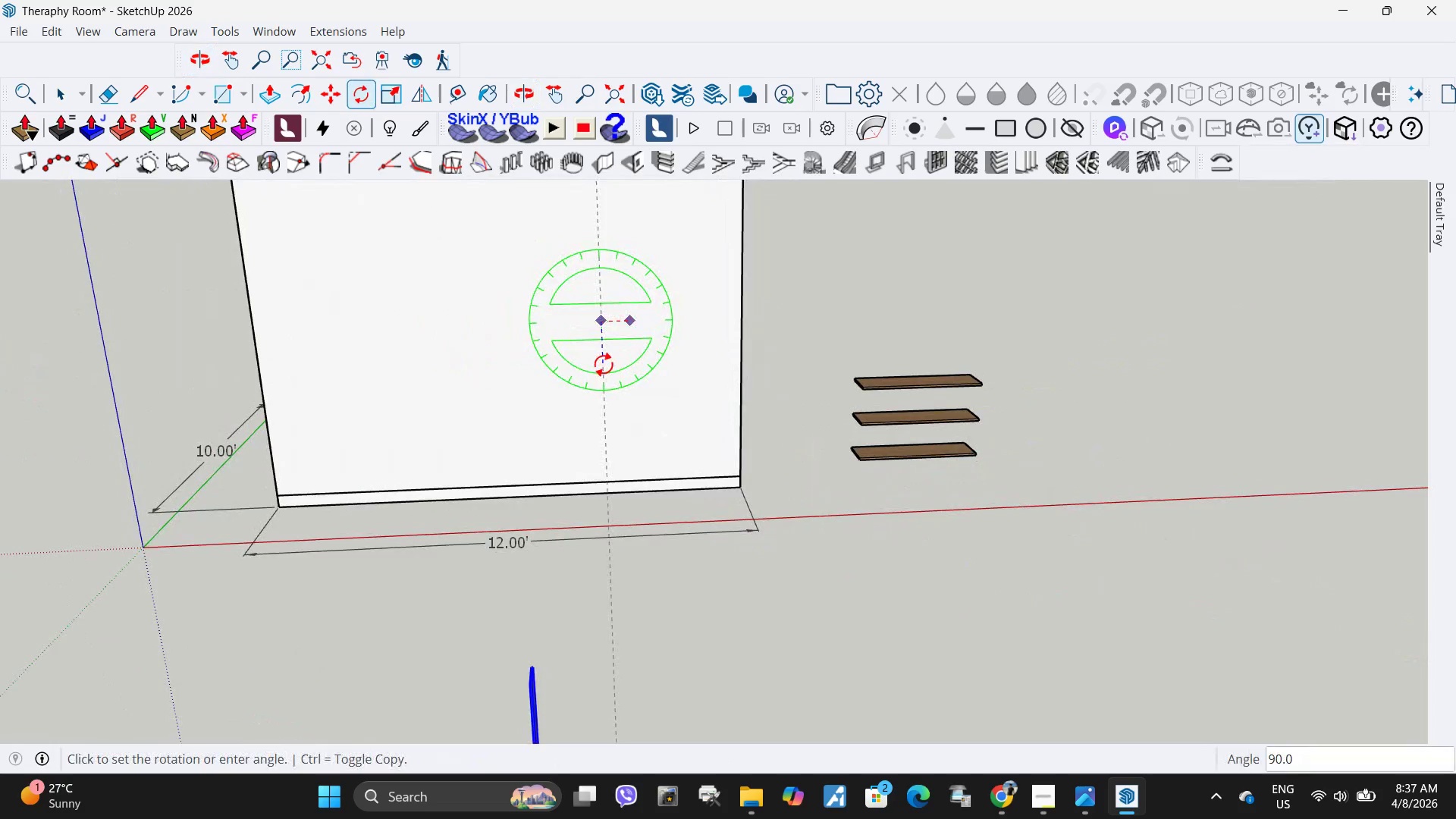 
left_click([604, 364])
 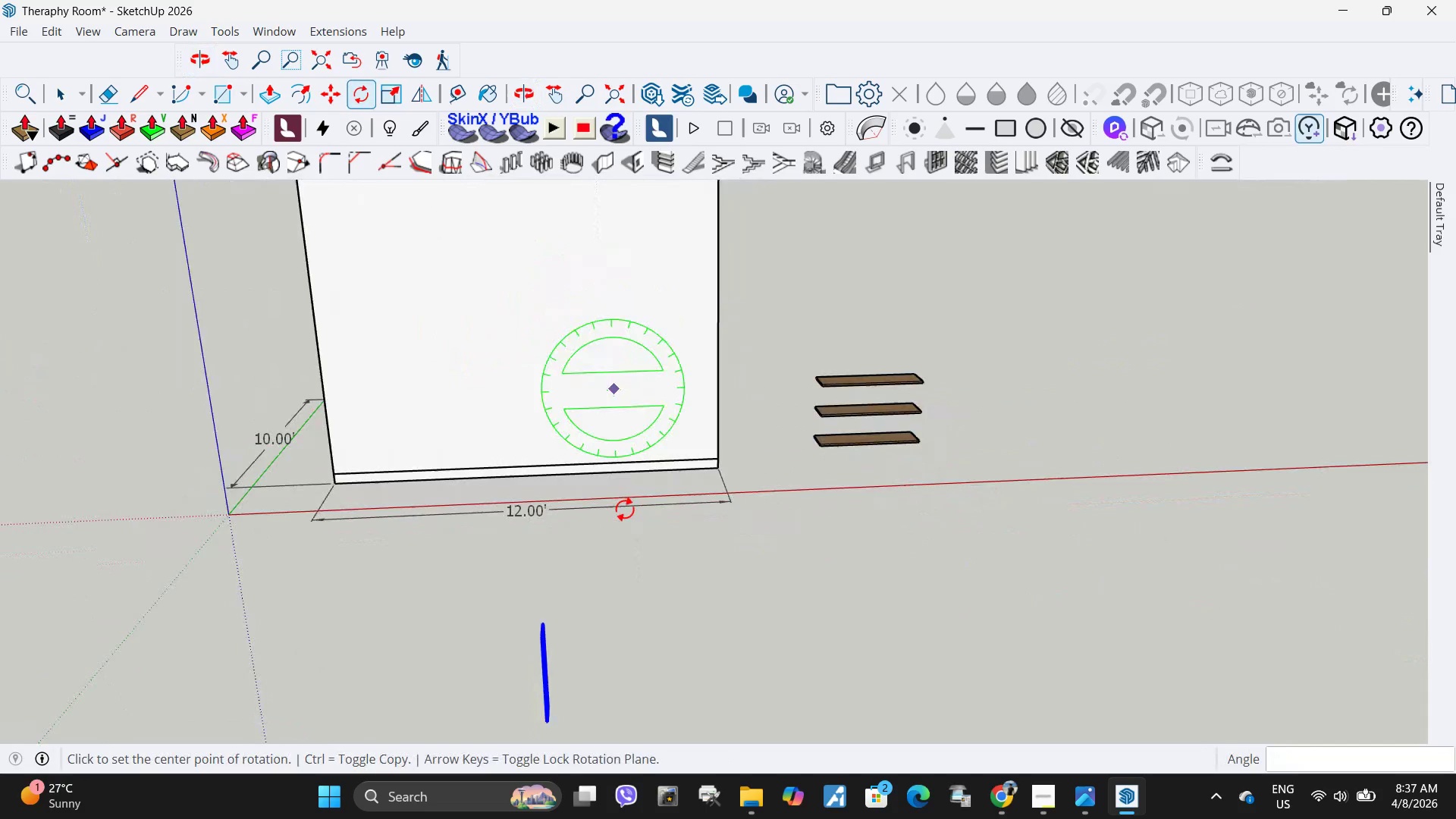 
key(M)
 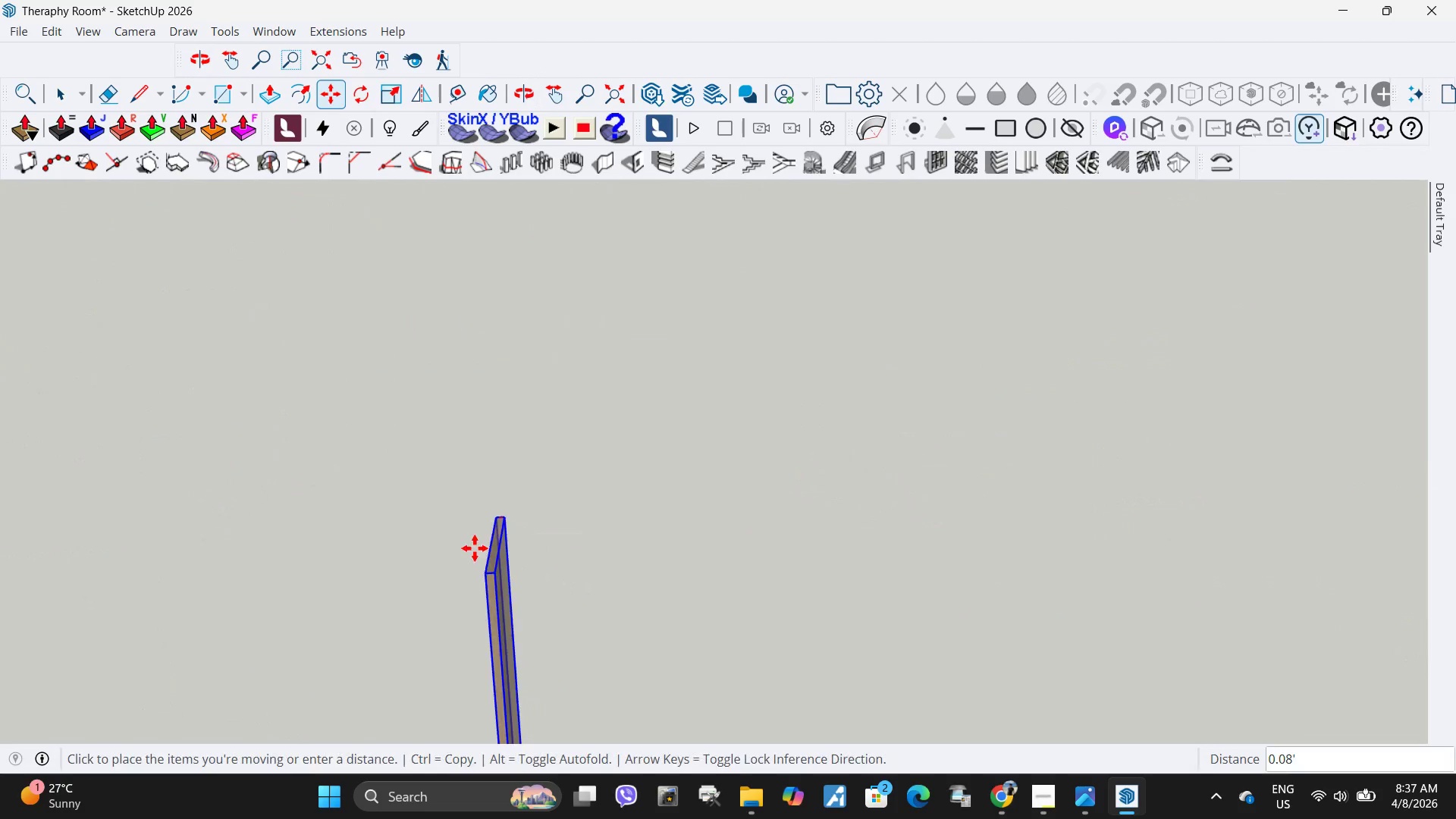 
scroll: coordinate [556, 577], scroll_direction: up, amount: 15.0
 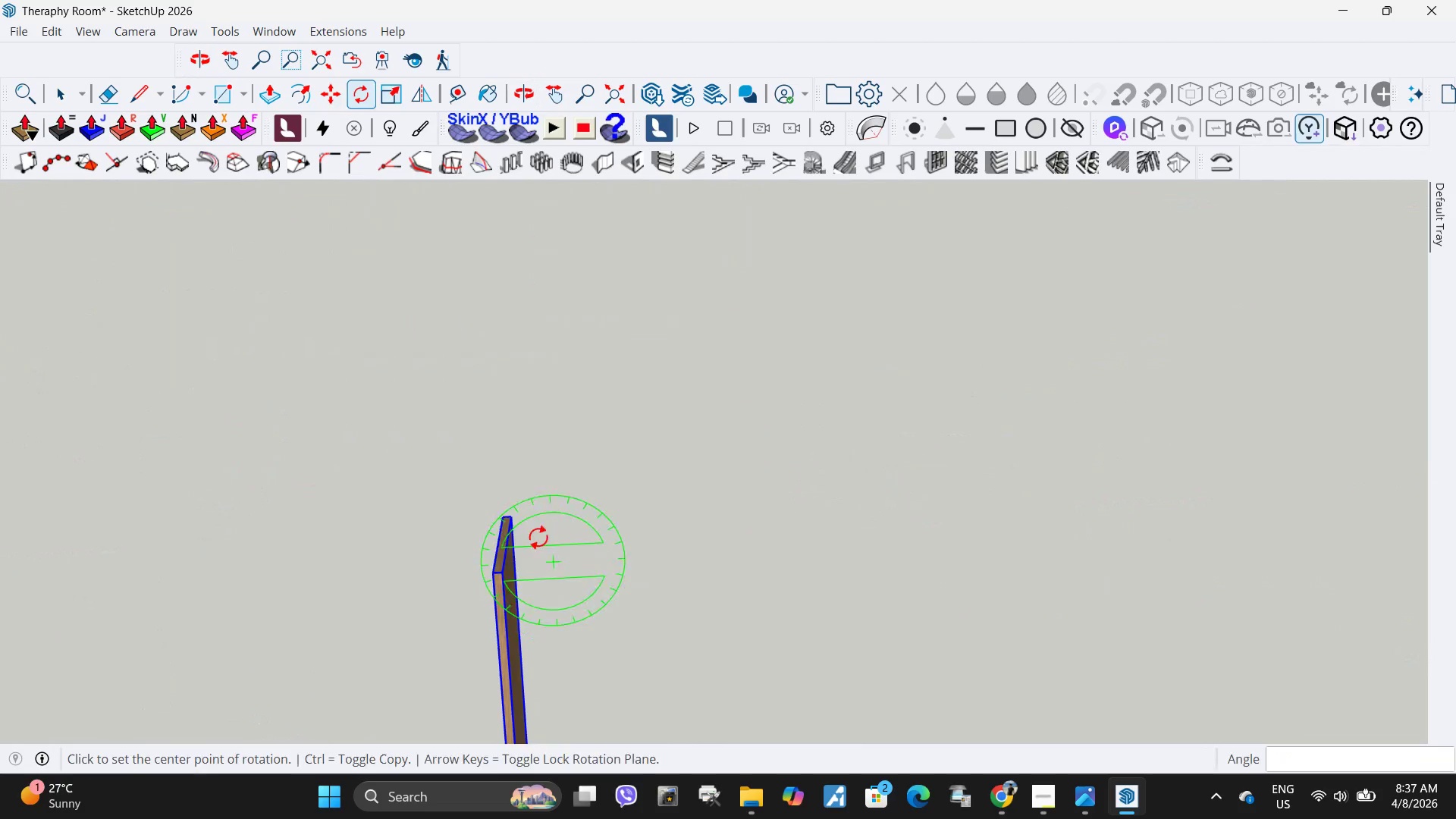 
scroll: coordinate [877, 352], scroll_direction: down, amount: 20.0
 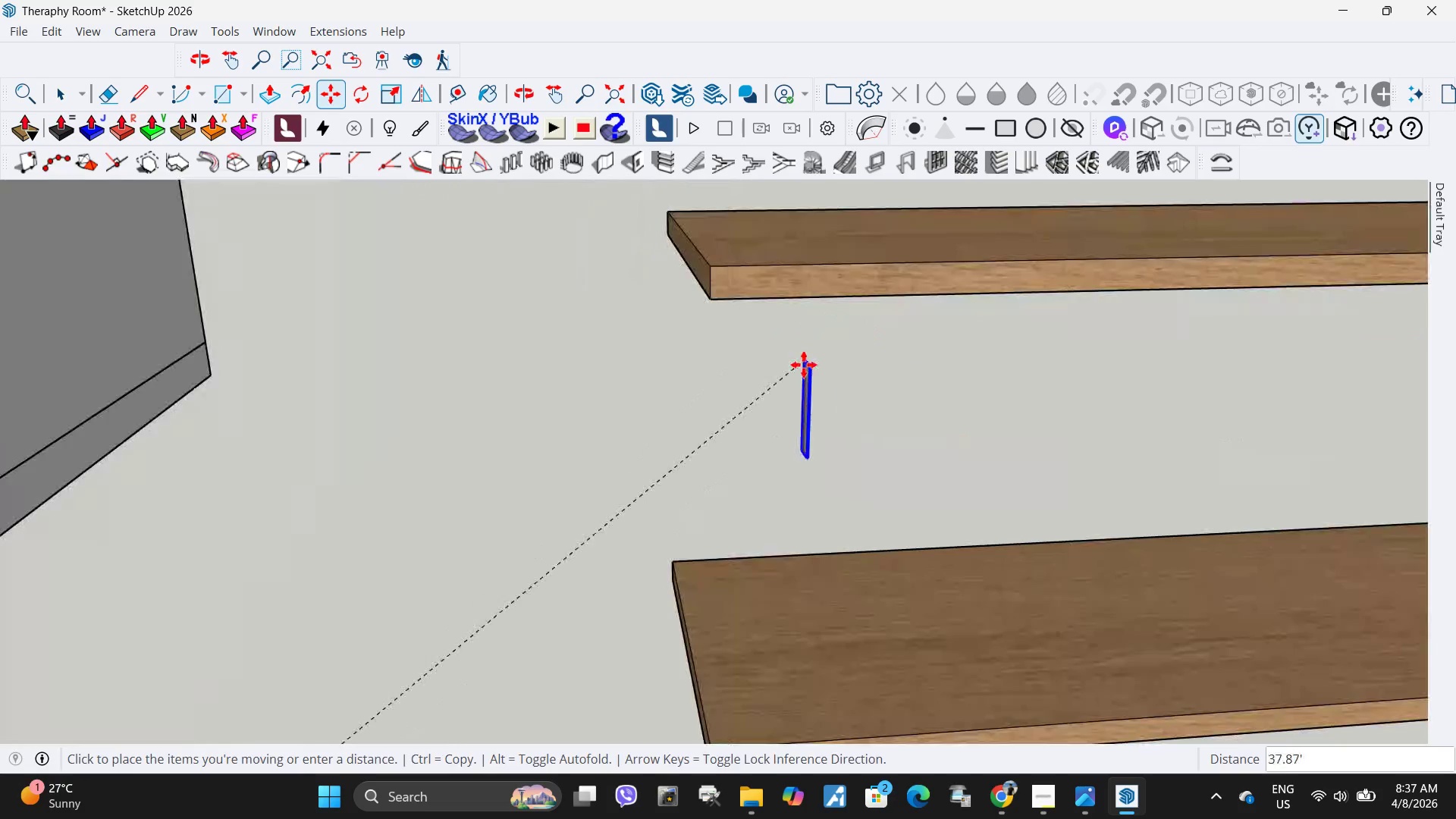 
scroll: coordinate [804, 365], scroll_direction: up, amount: 1.0
 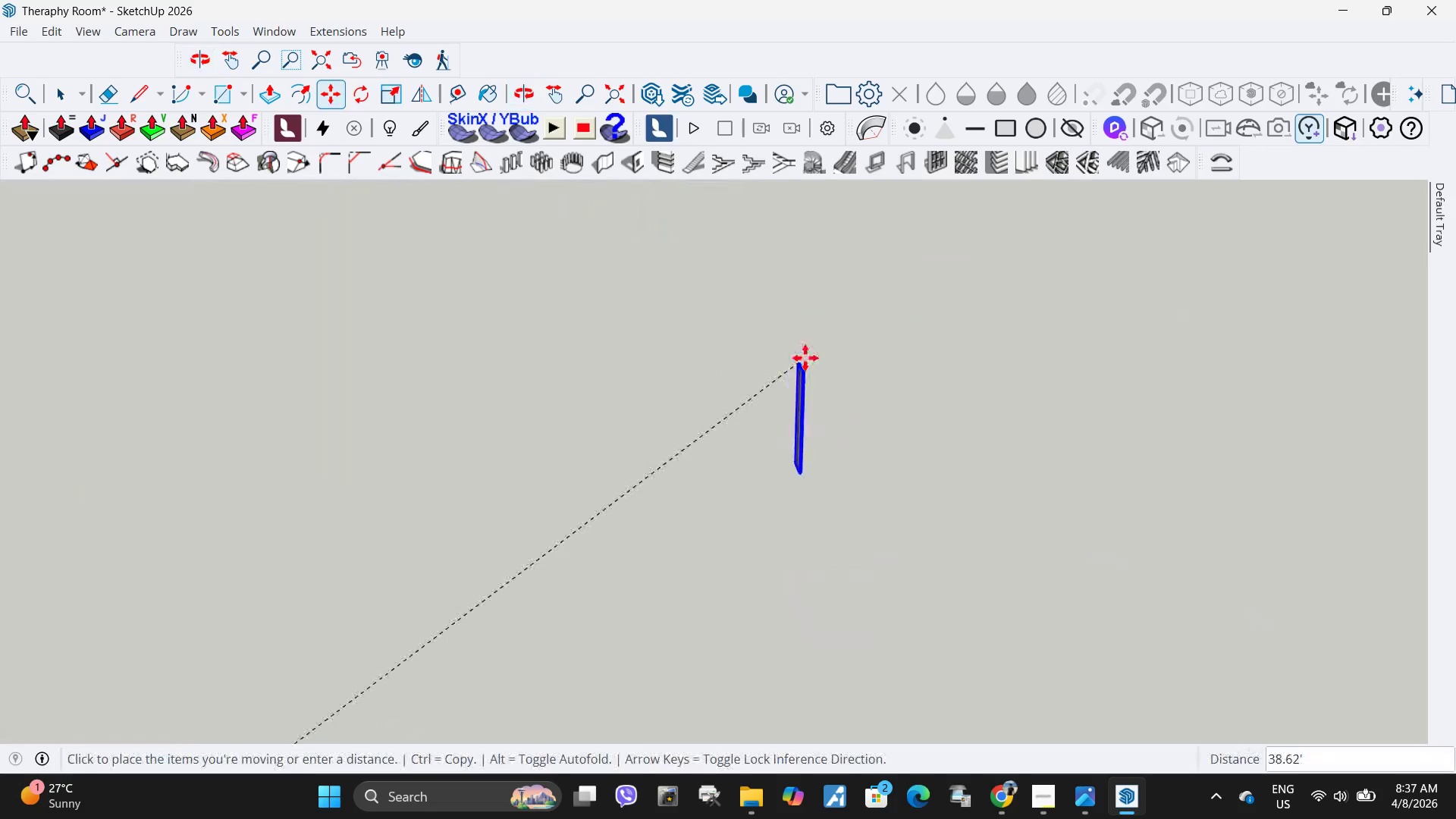 
scroll: coordinate [840, 363], scroll_direction: down, amount: 10.0
 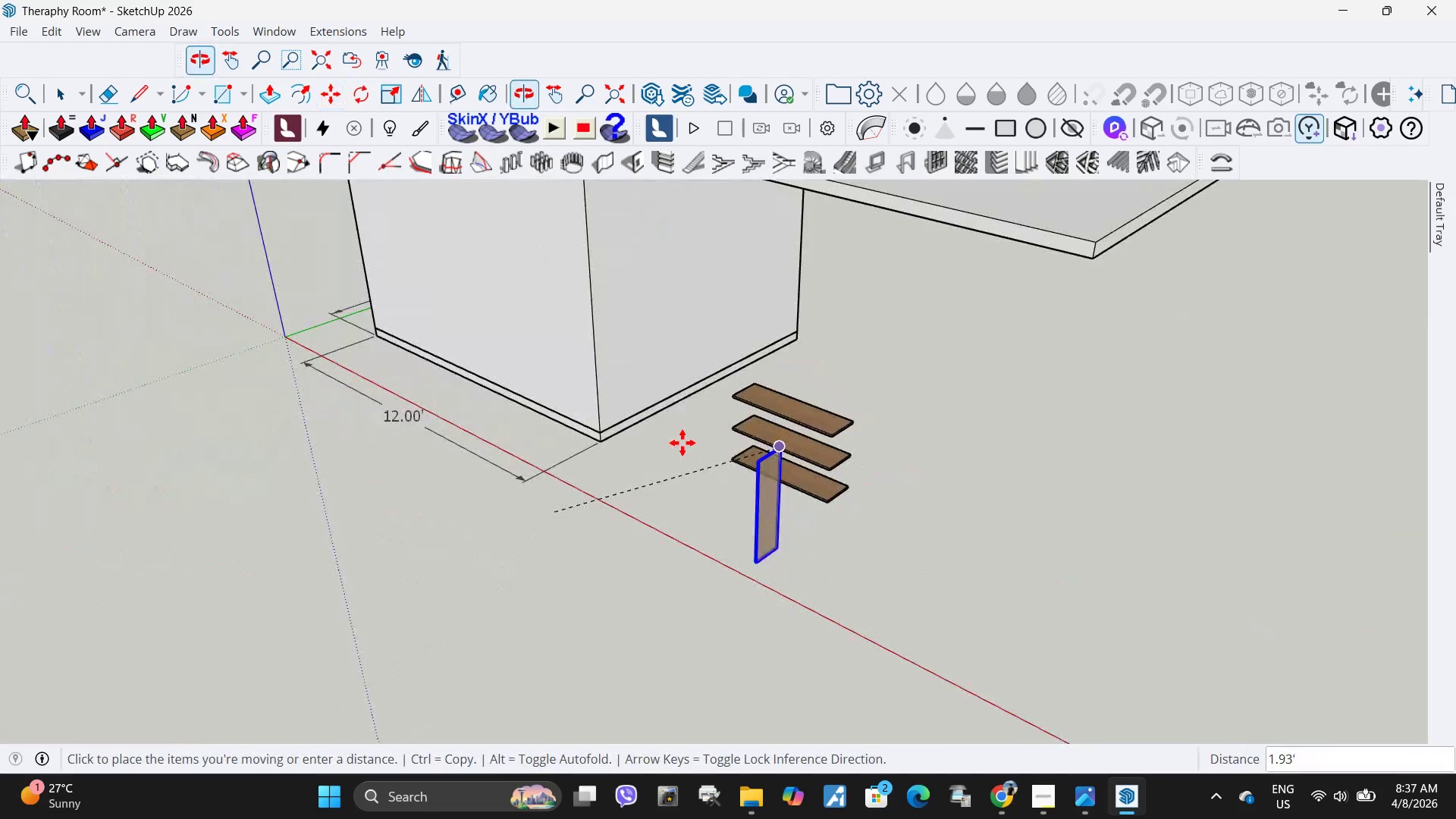 
scroll: coordinate [726, 472], scroll_direction: up, amount: 22.0
 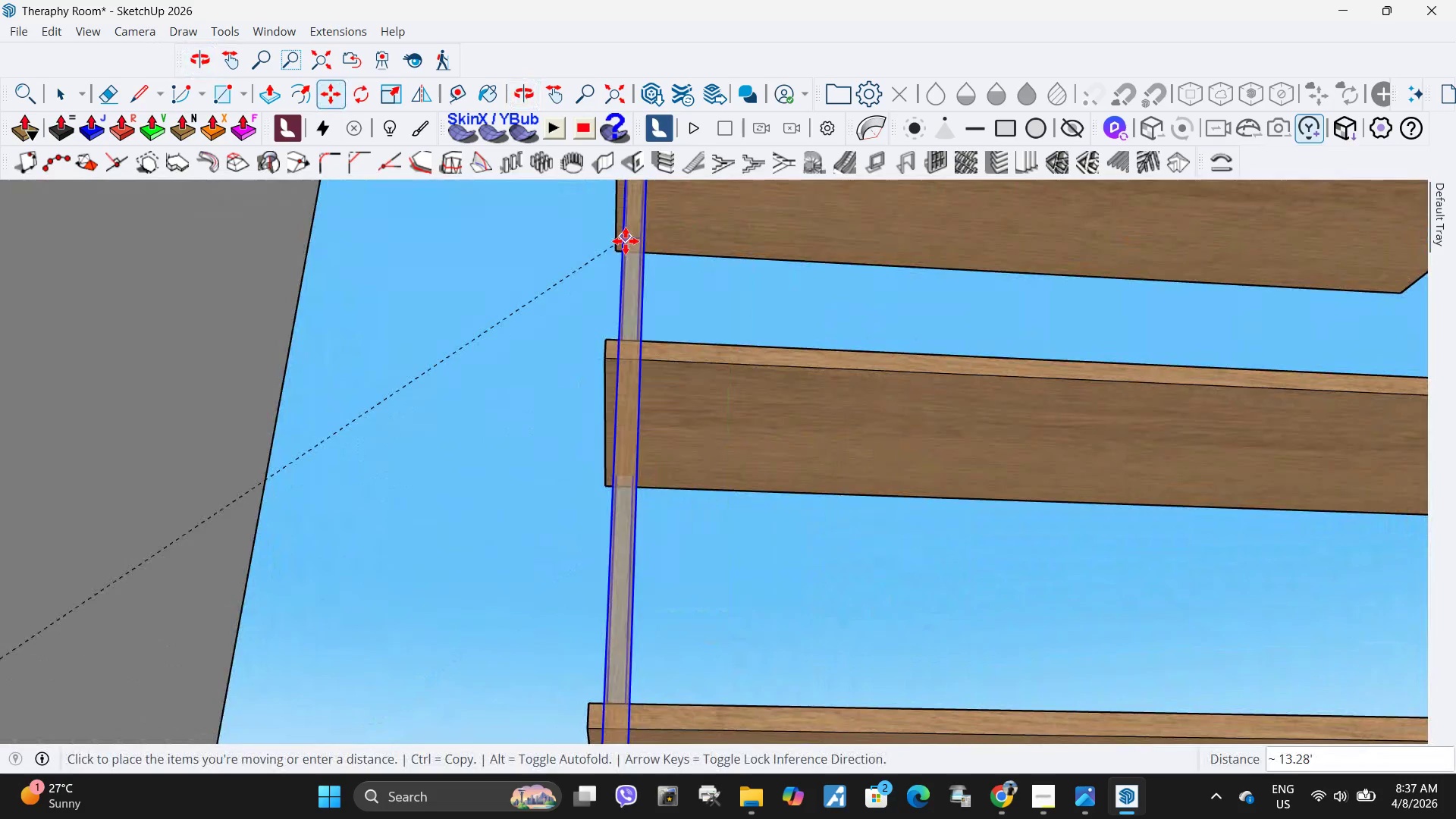 
left_click([618, 248])
 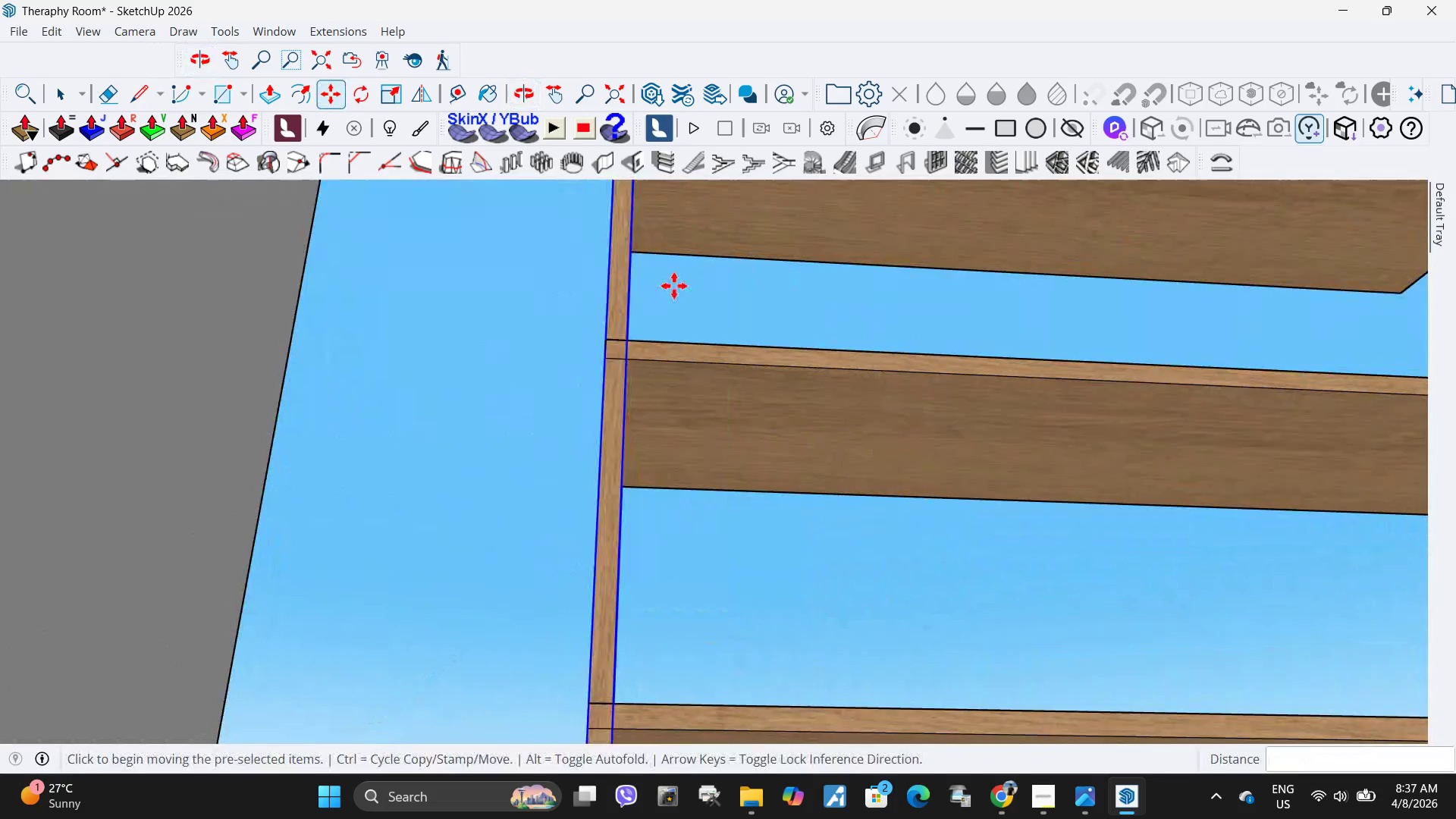 
scroll: coordinate [674, 286], scroll_direction: down, amount: 5.0
 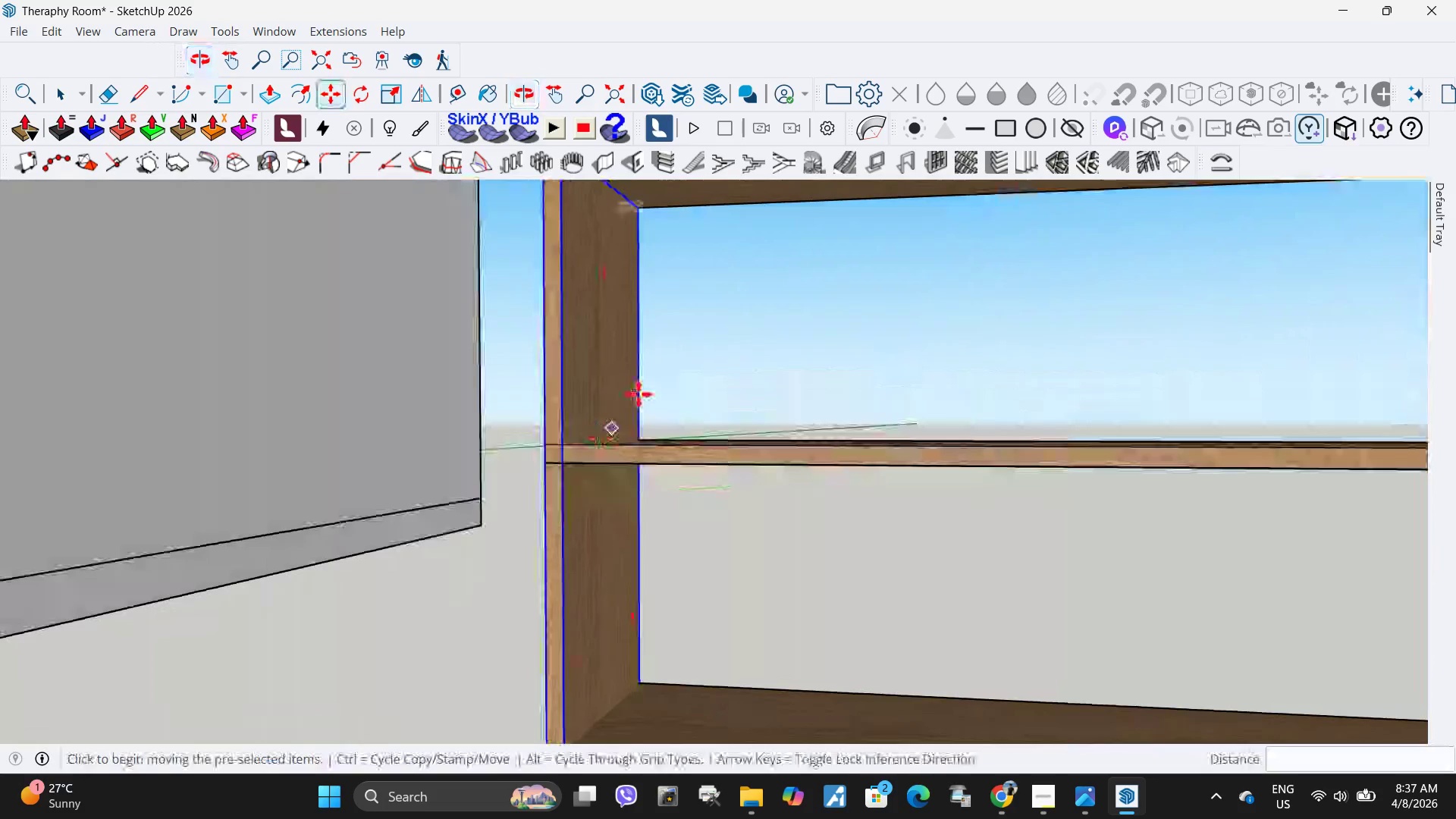 
key(S)
 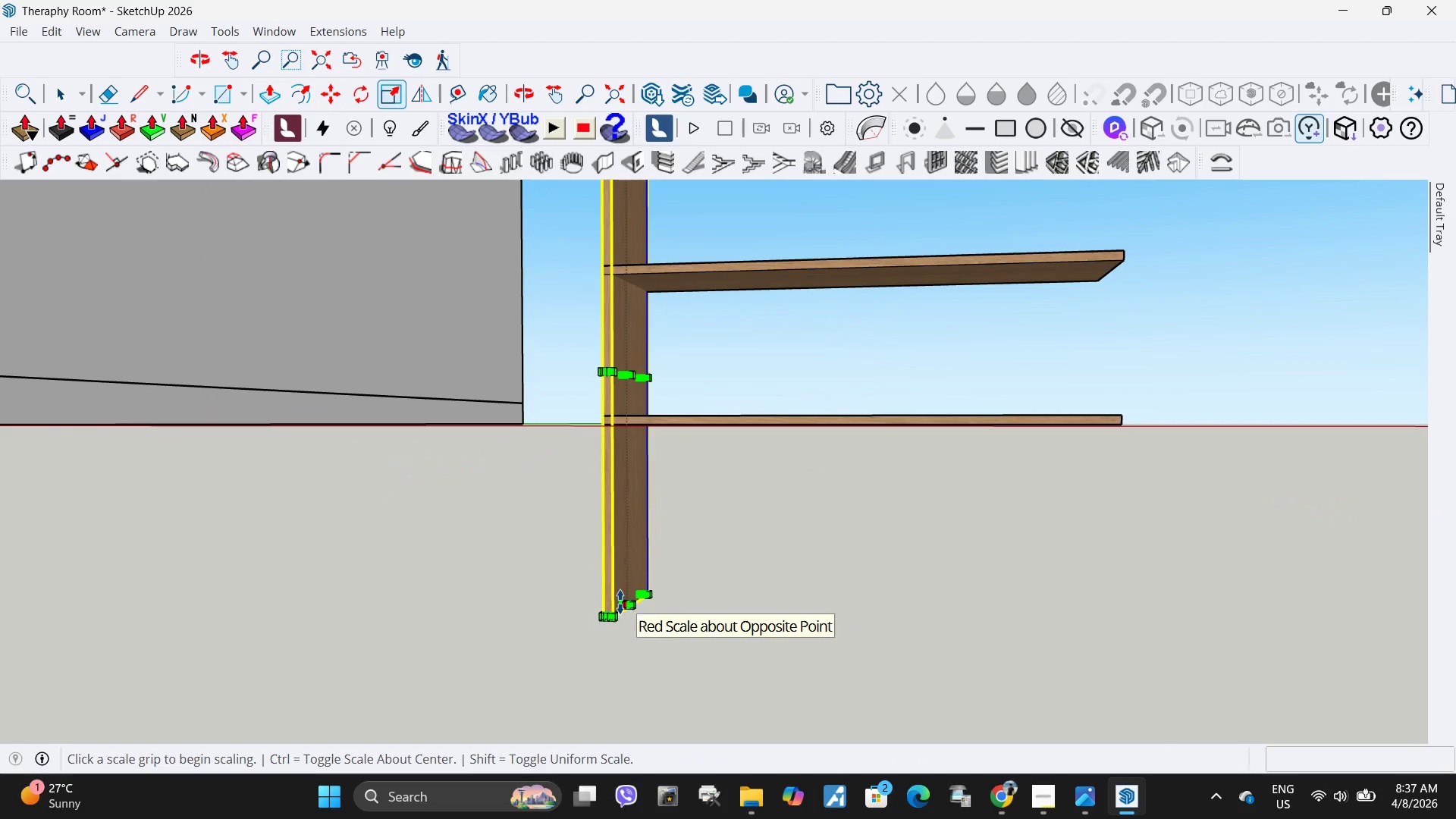 
scroll: coordinate [651, 634], scroll_direction: up, amount: 11.0
 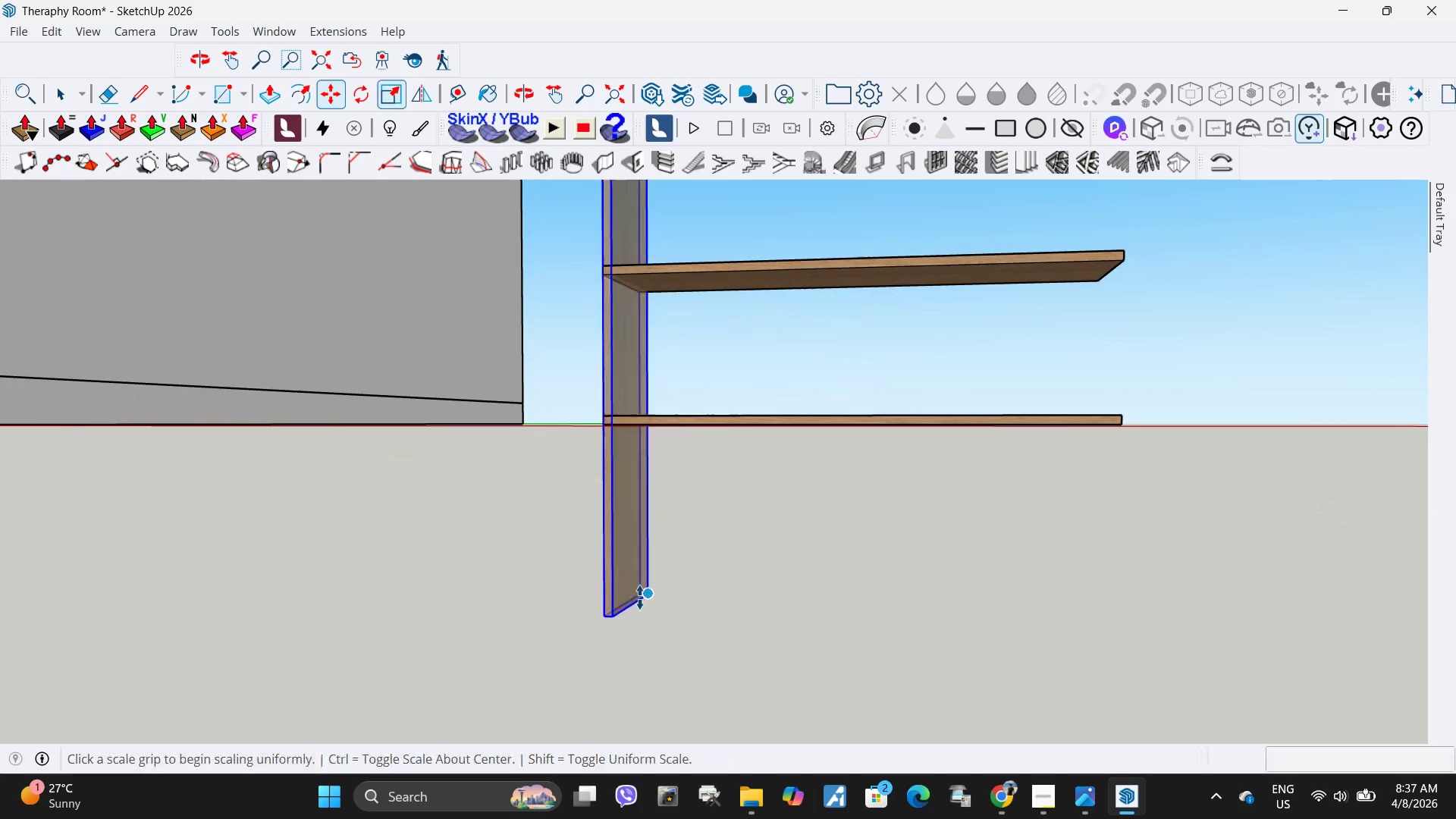 
left_click([620, 603])
 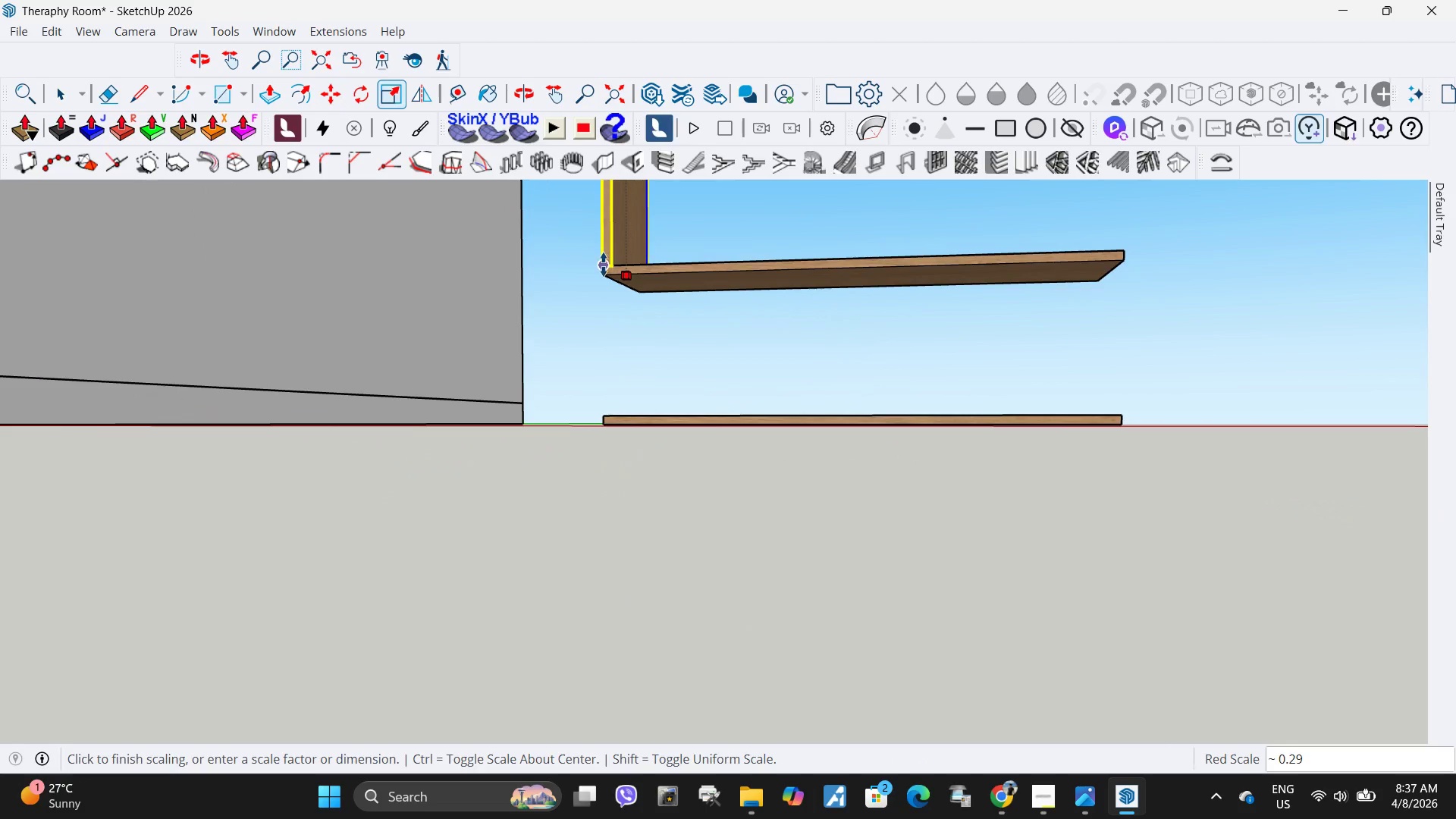 
left_click([604, 265])
 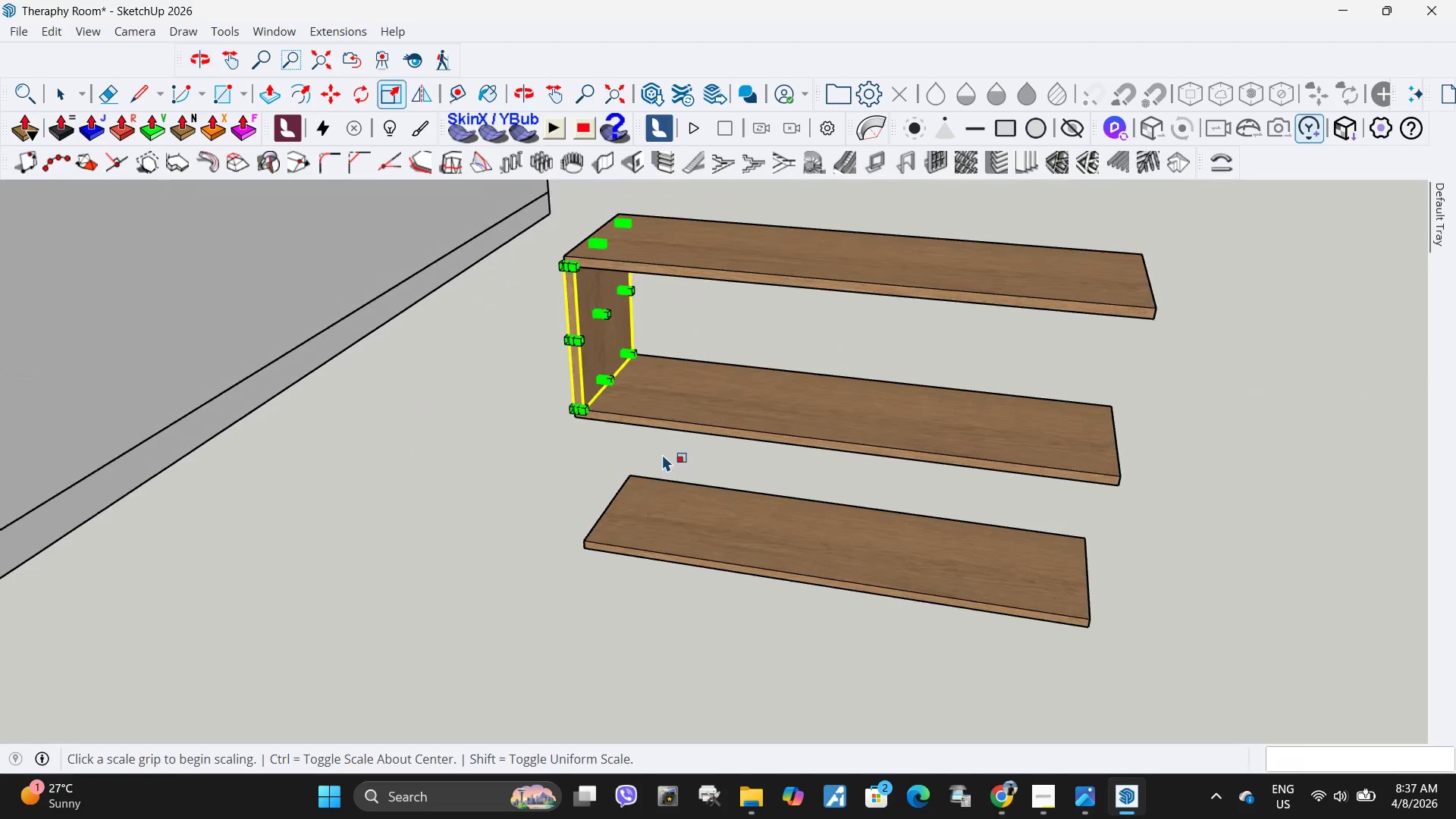 
key(M)
 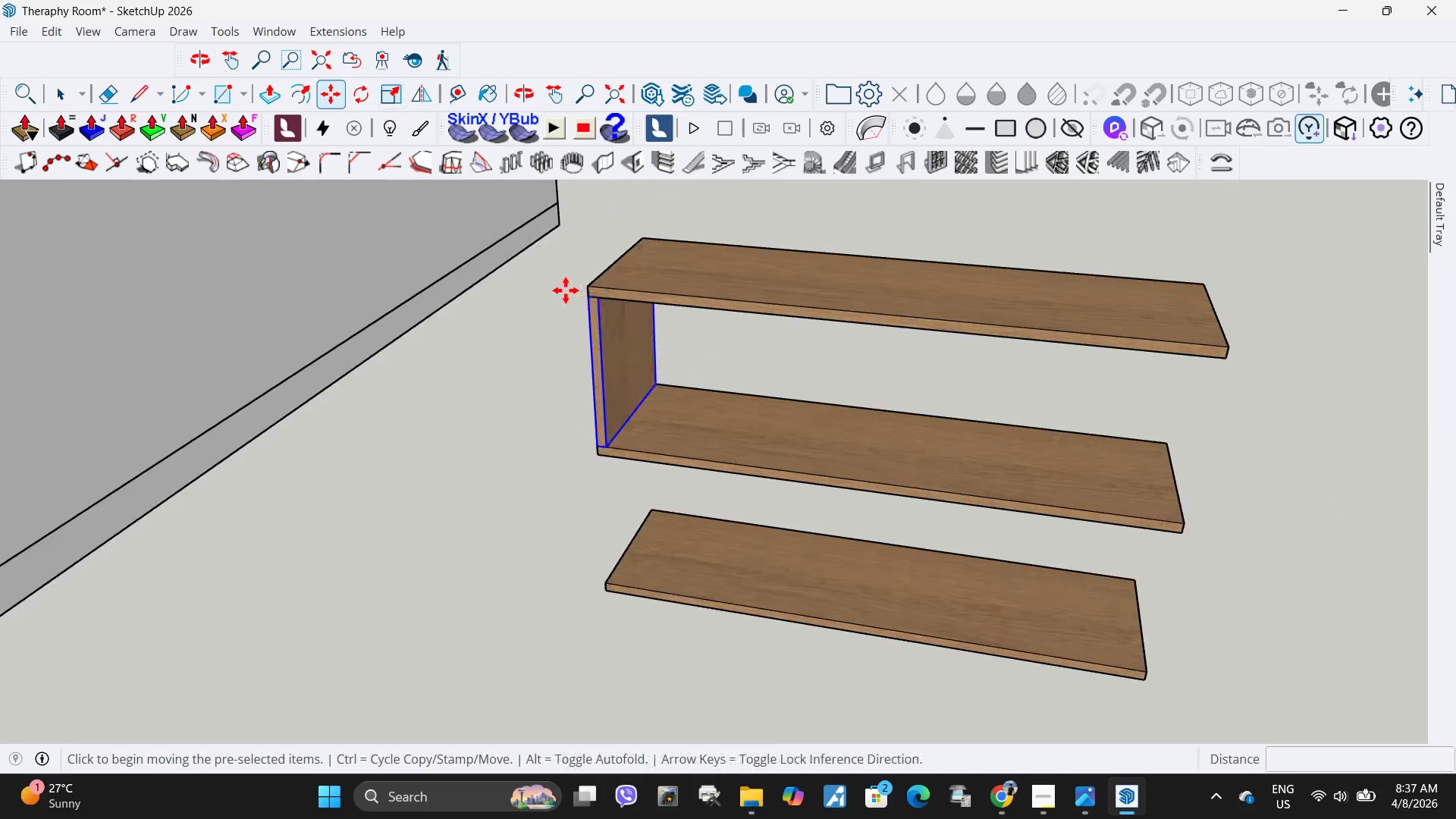 
scroll: coordinate [605, 374], scroll_direction: up, amount: 1.0
 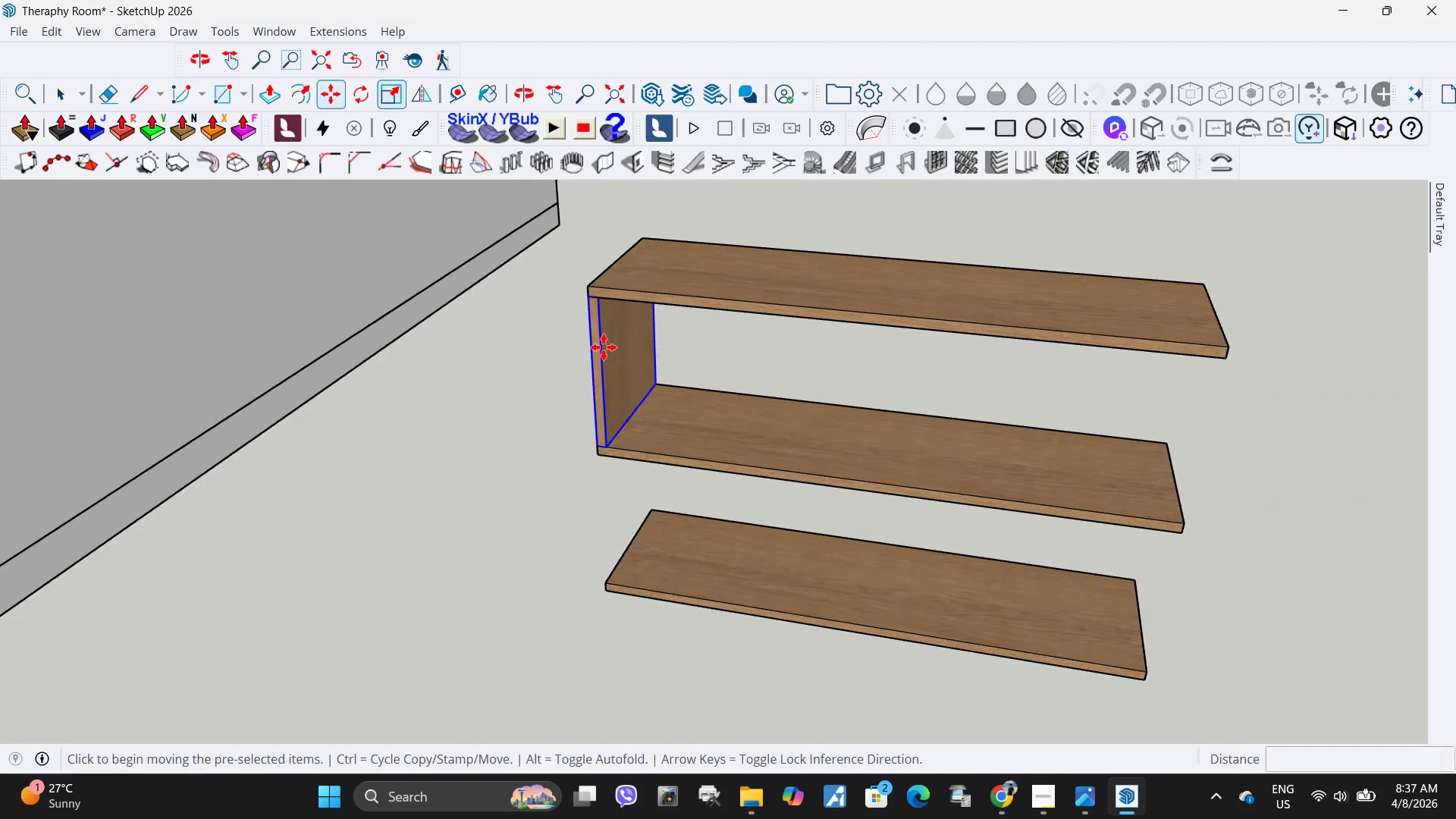 
key(Control+ControlLeft)
 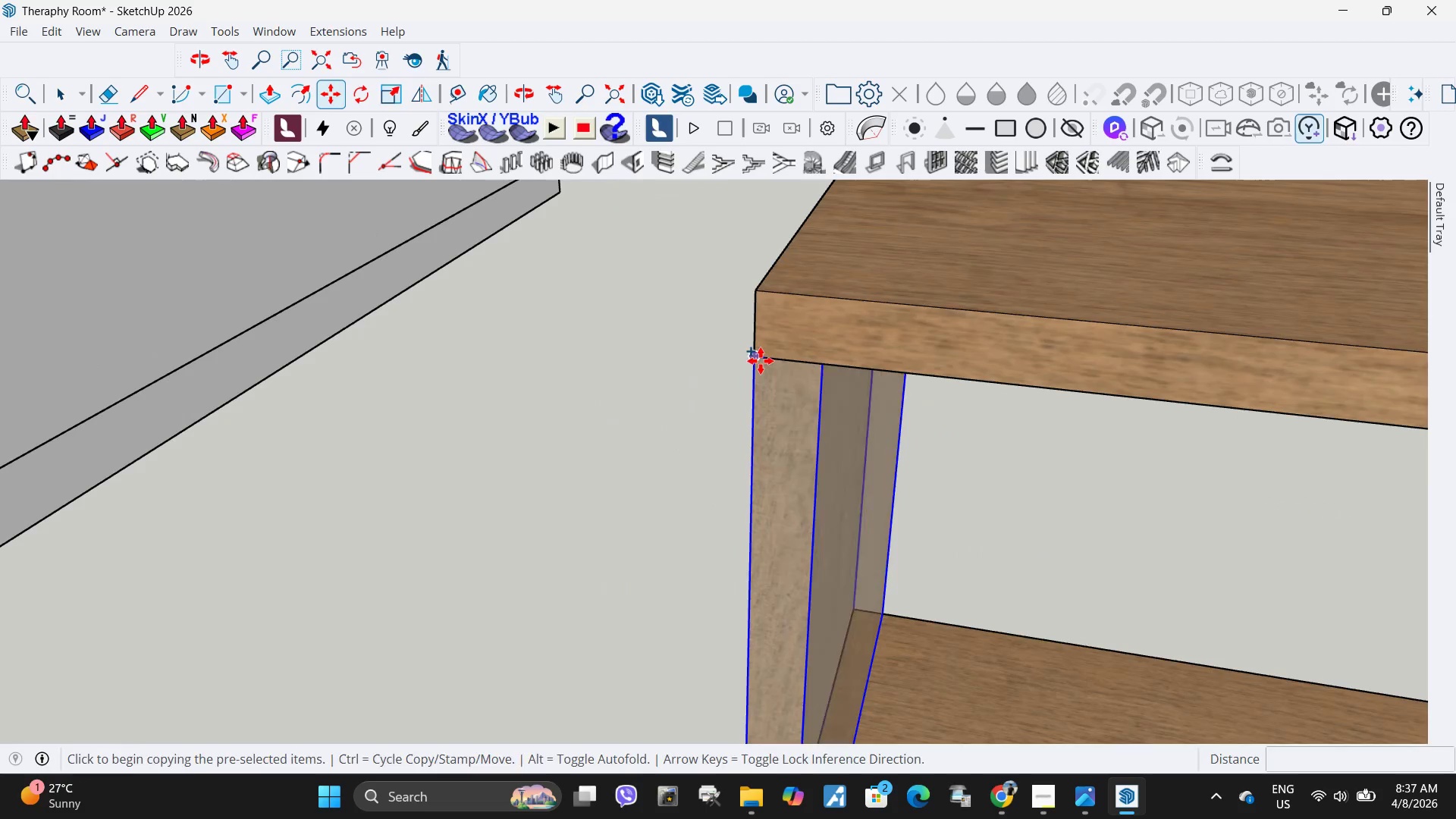 
left_click([761, 361])
 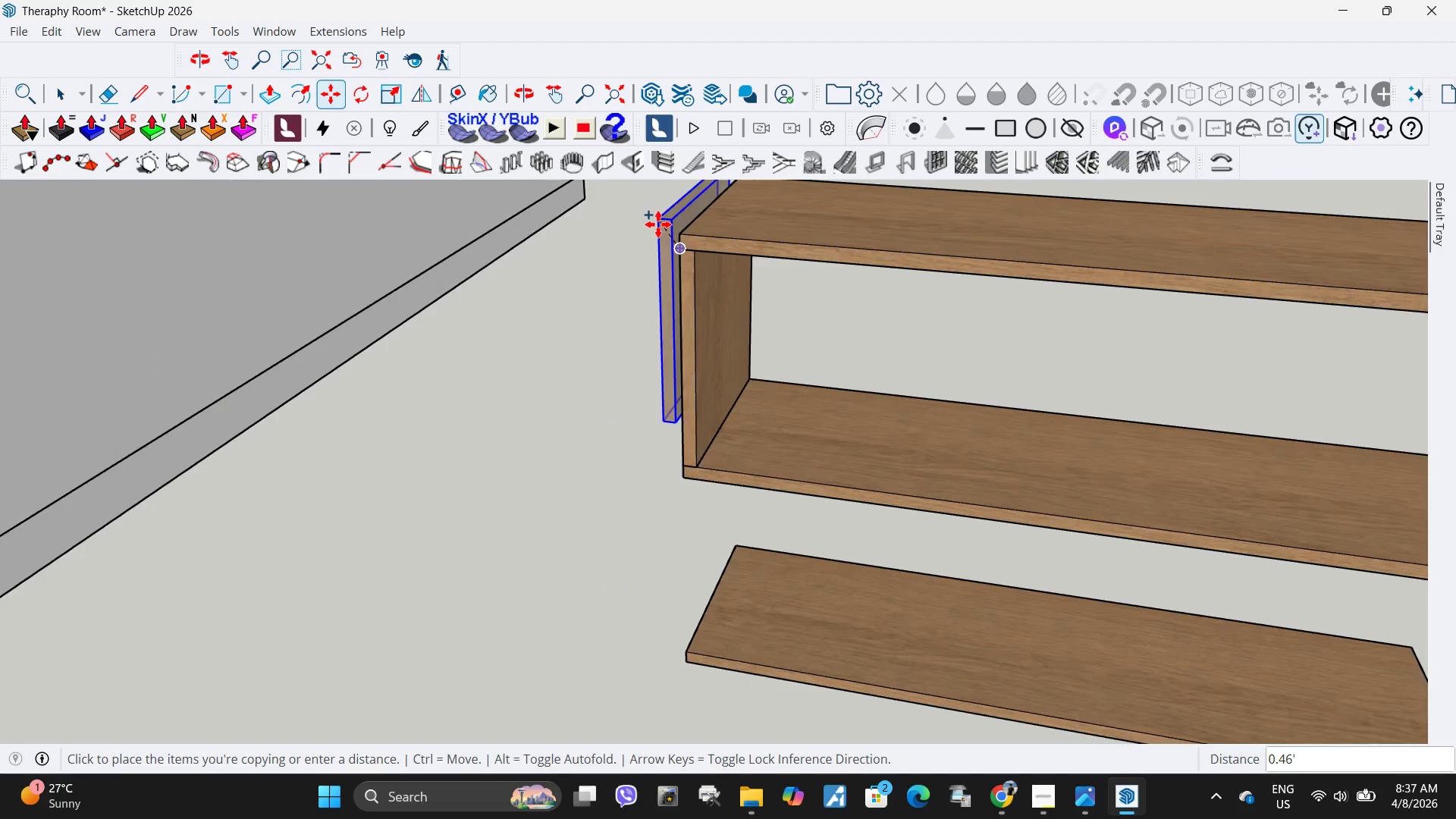 
scroll: coordinate [613, 324], scroll_direction: up, amount: 5.0
 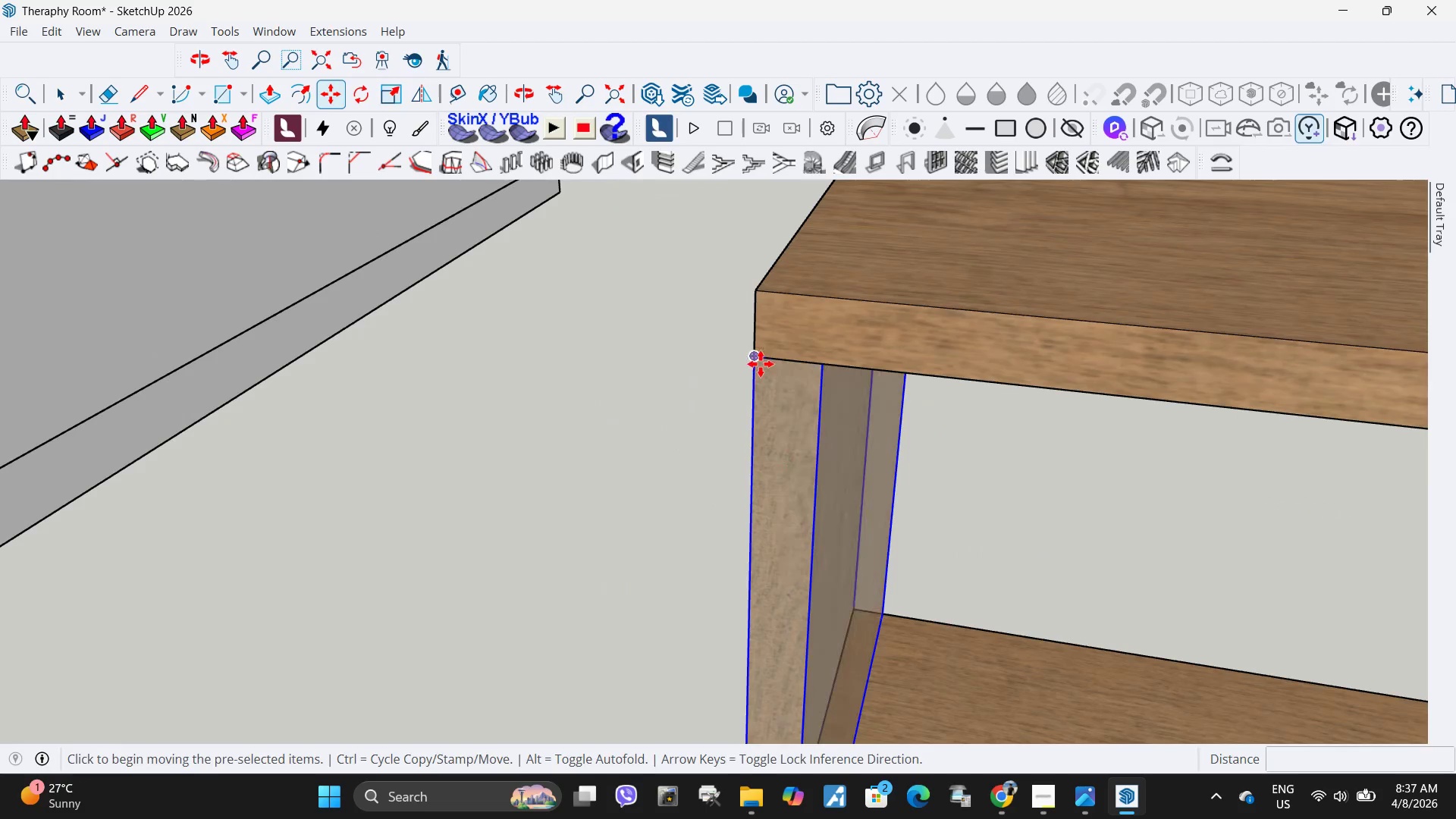 
left_click([658, 328])
 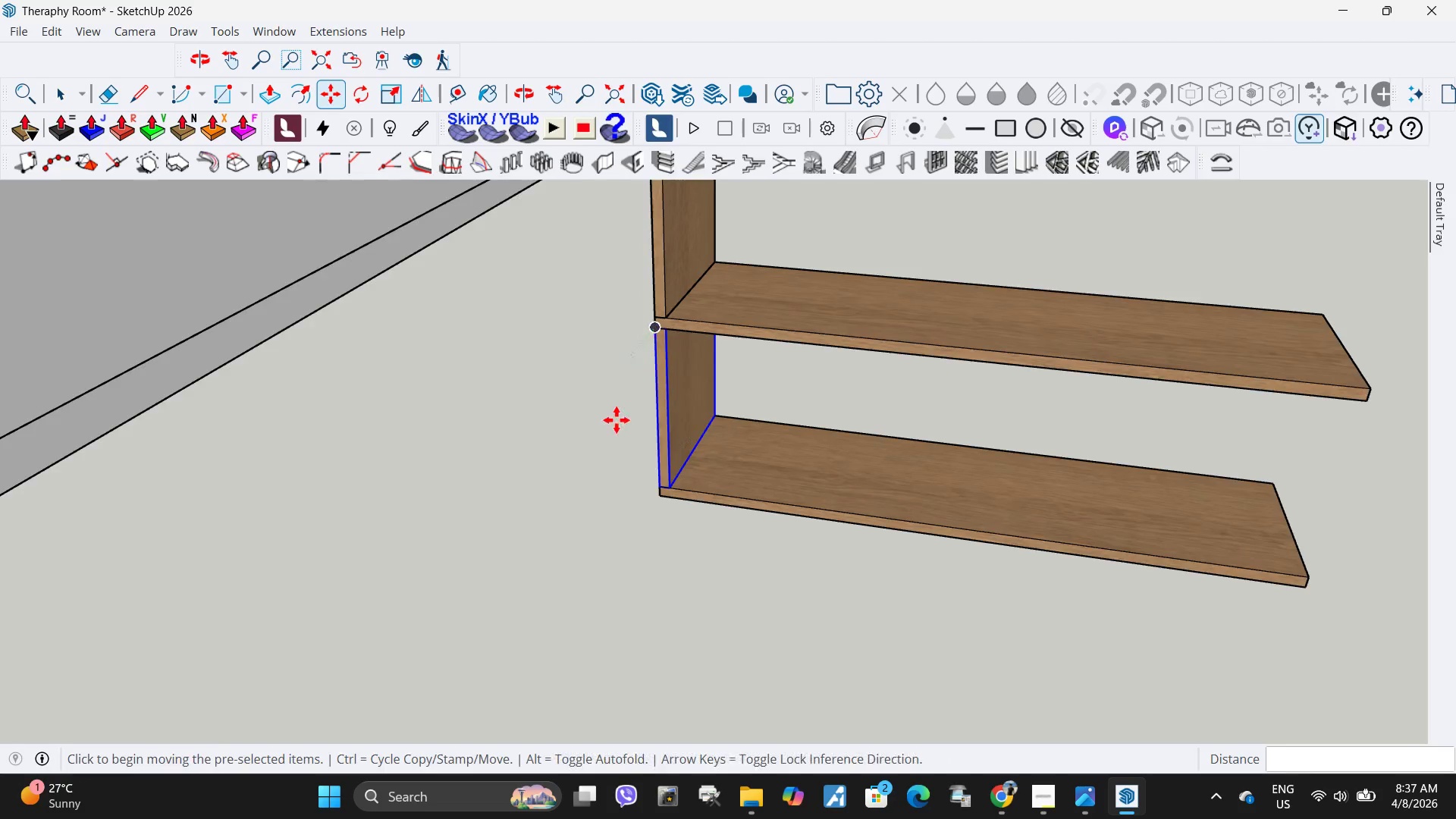 
scroll: coordinate [674, 339], scroll_direction: down, amount: 4.0
 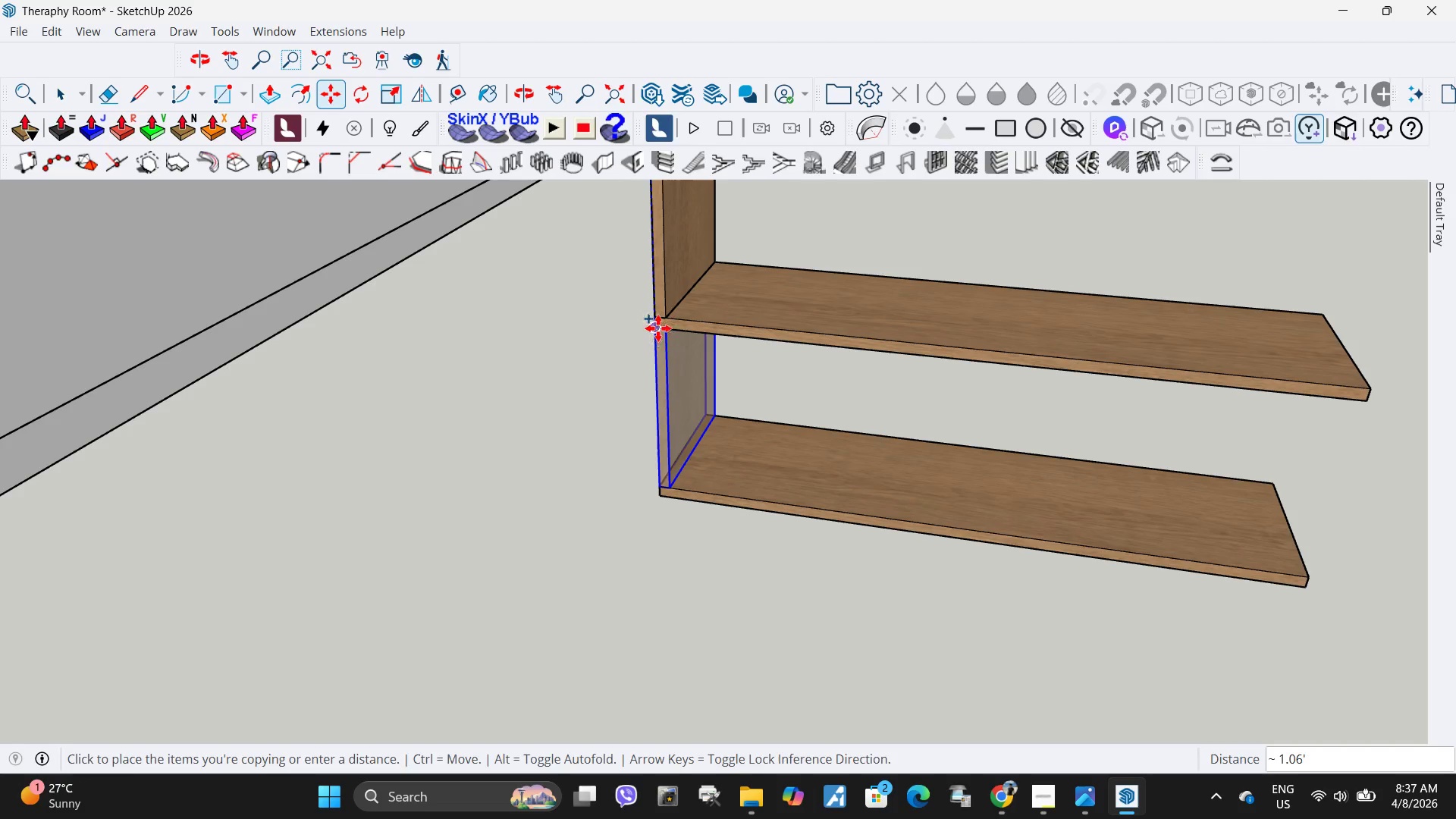 
key(Space)
 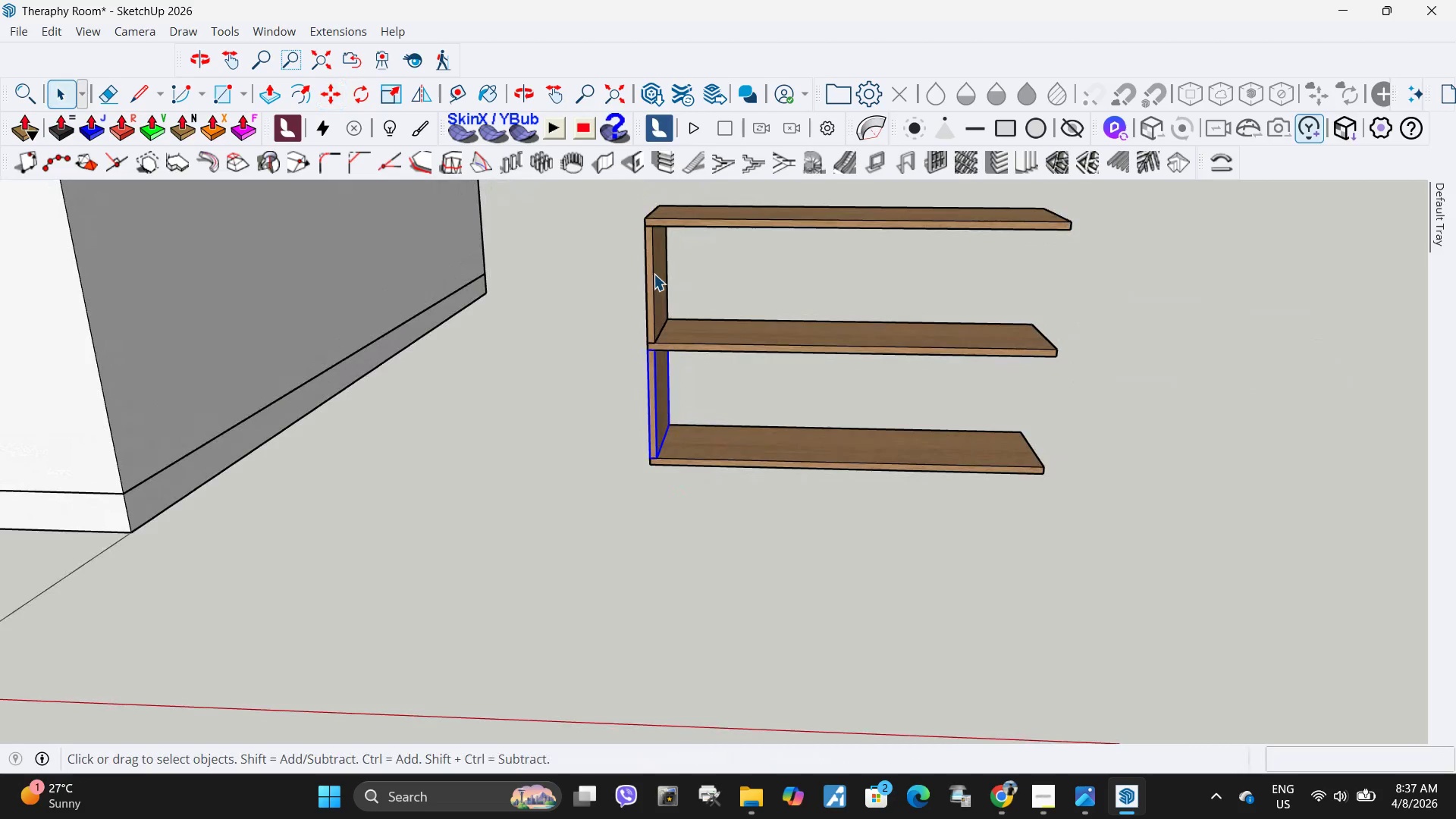 
scroll: coordinate [617, 431], scroll_direction: down, amount: 5.0
 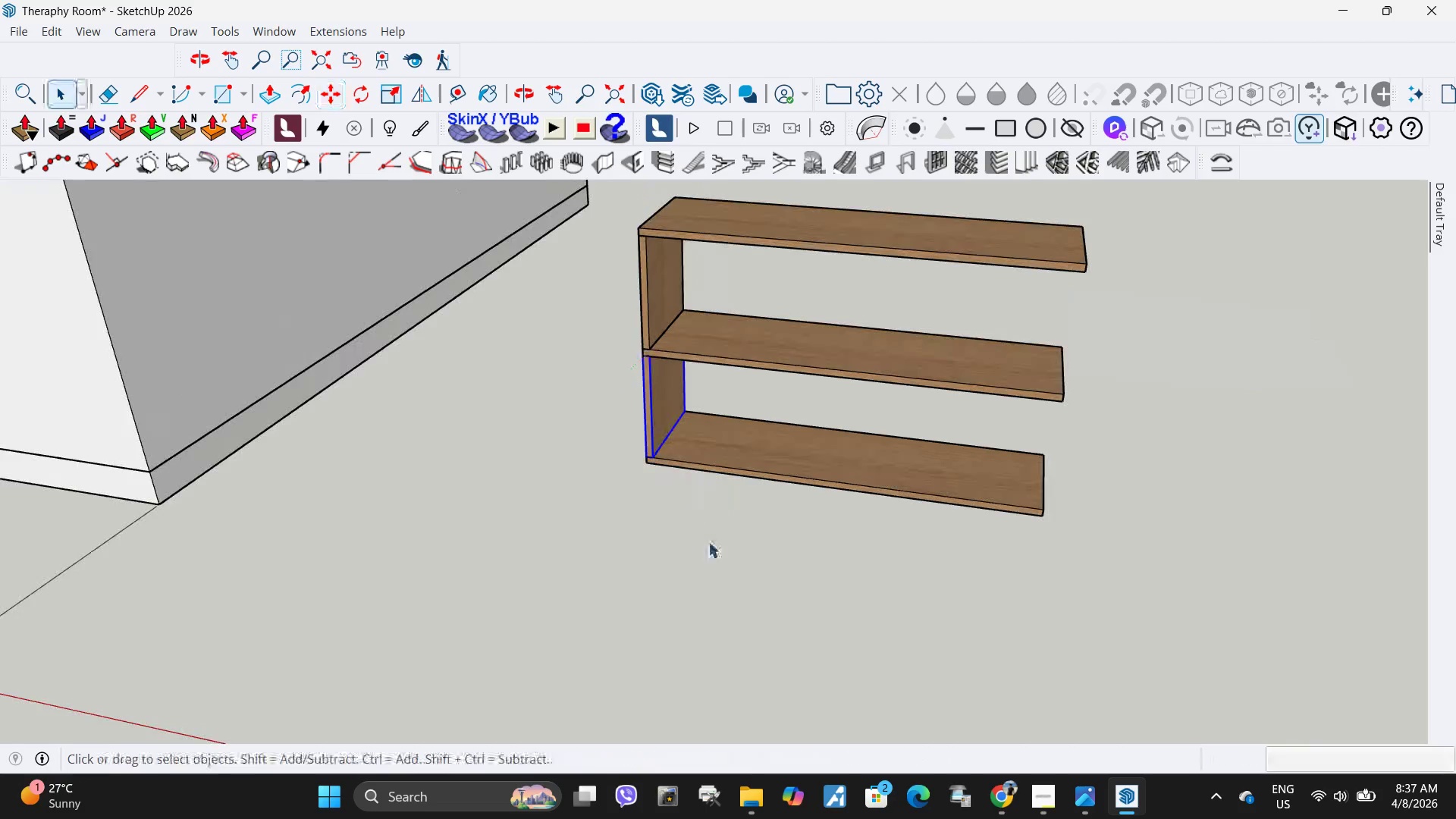 
key(Control+ControlLeft)
 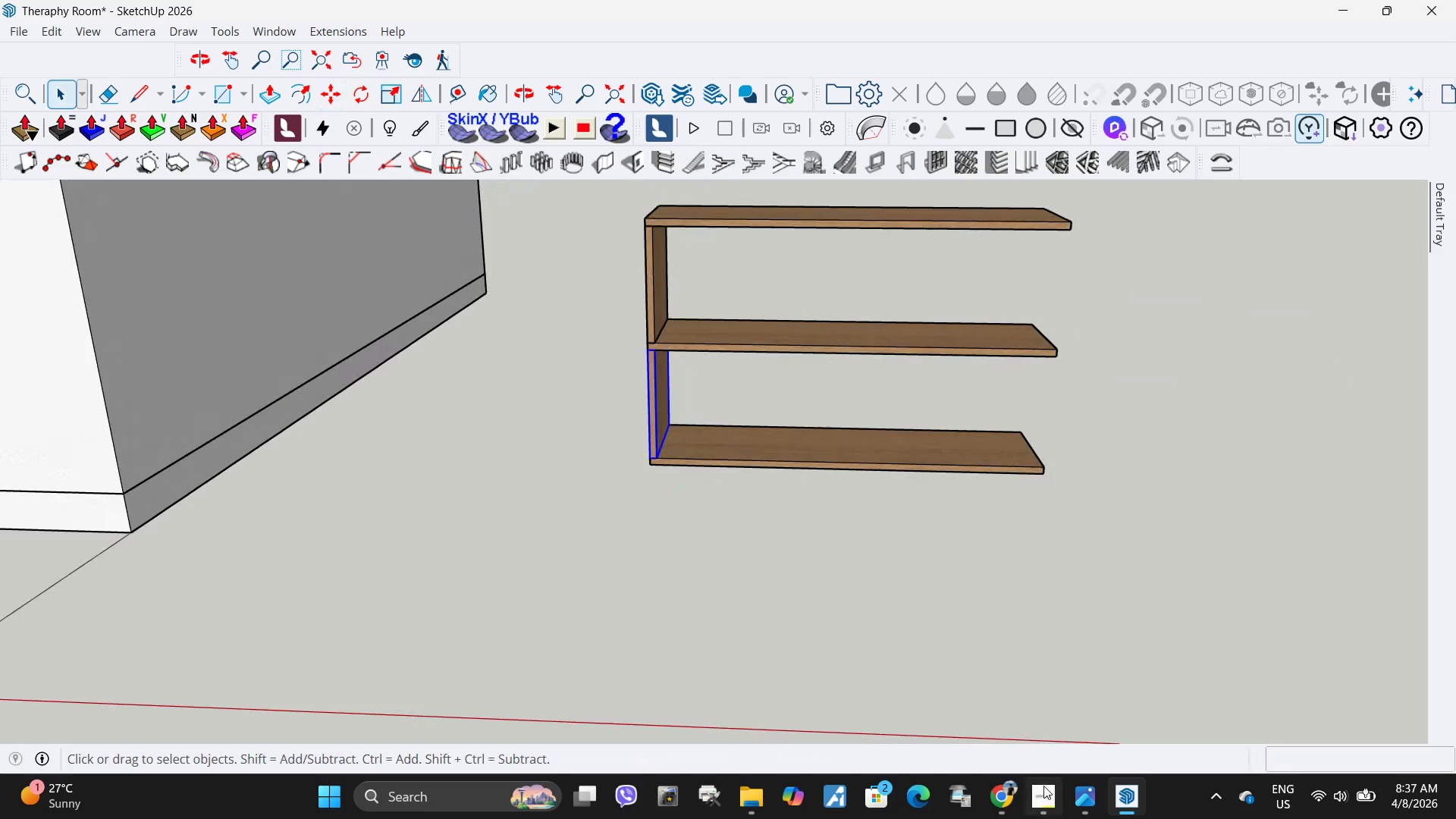 
left_click([1044, 792])